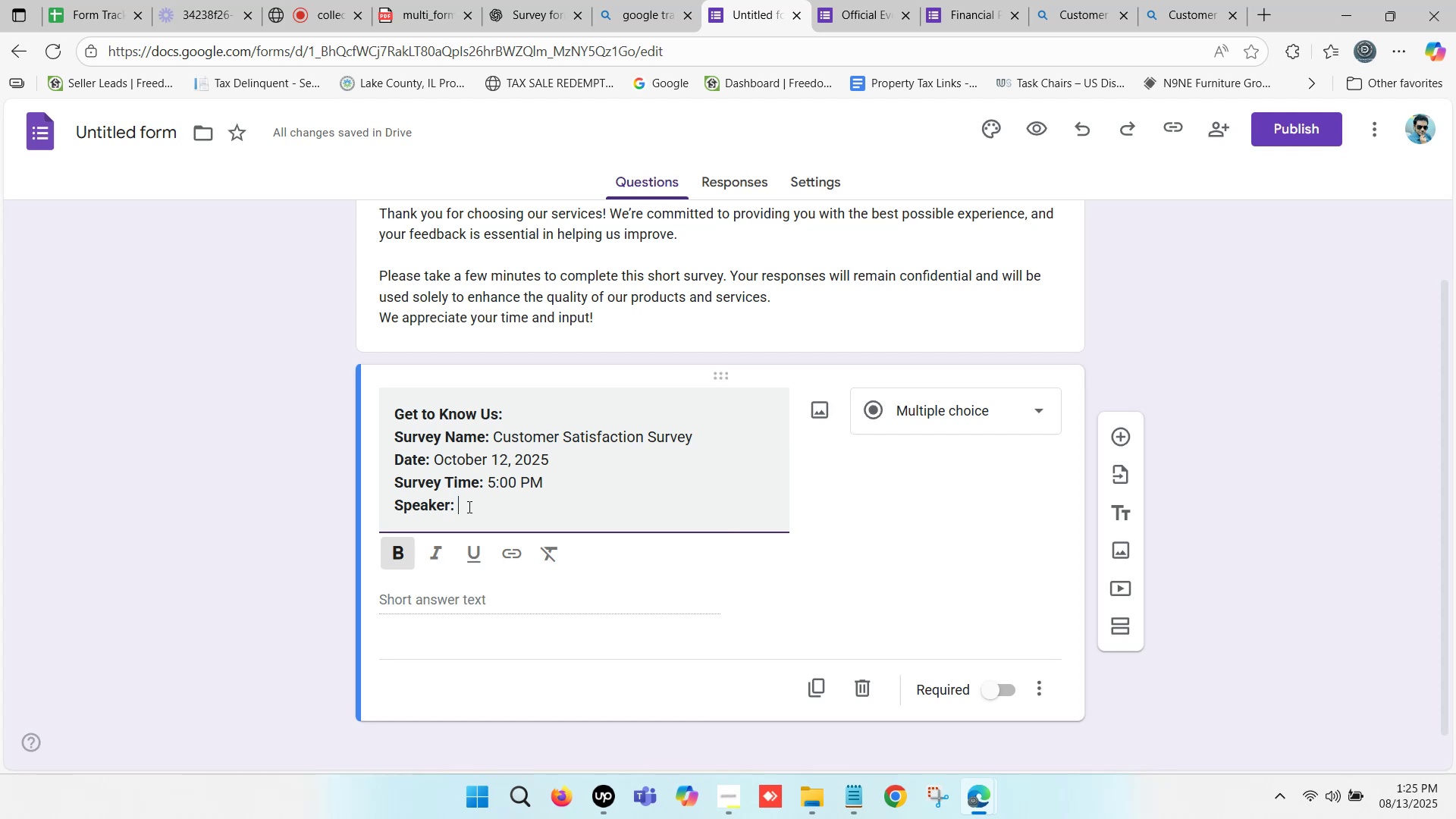 
wait(7.33)
 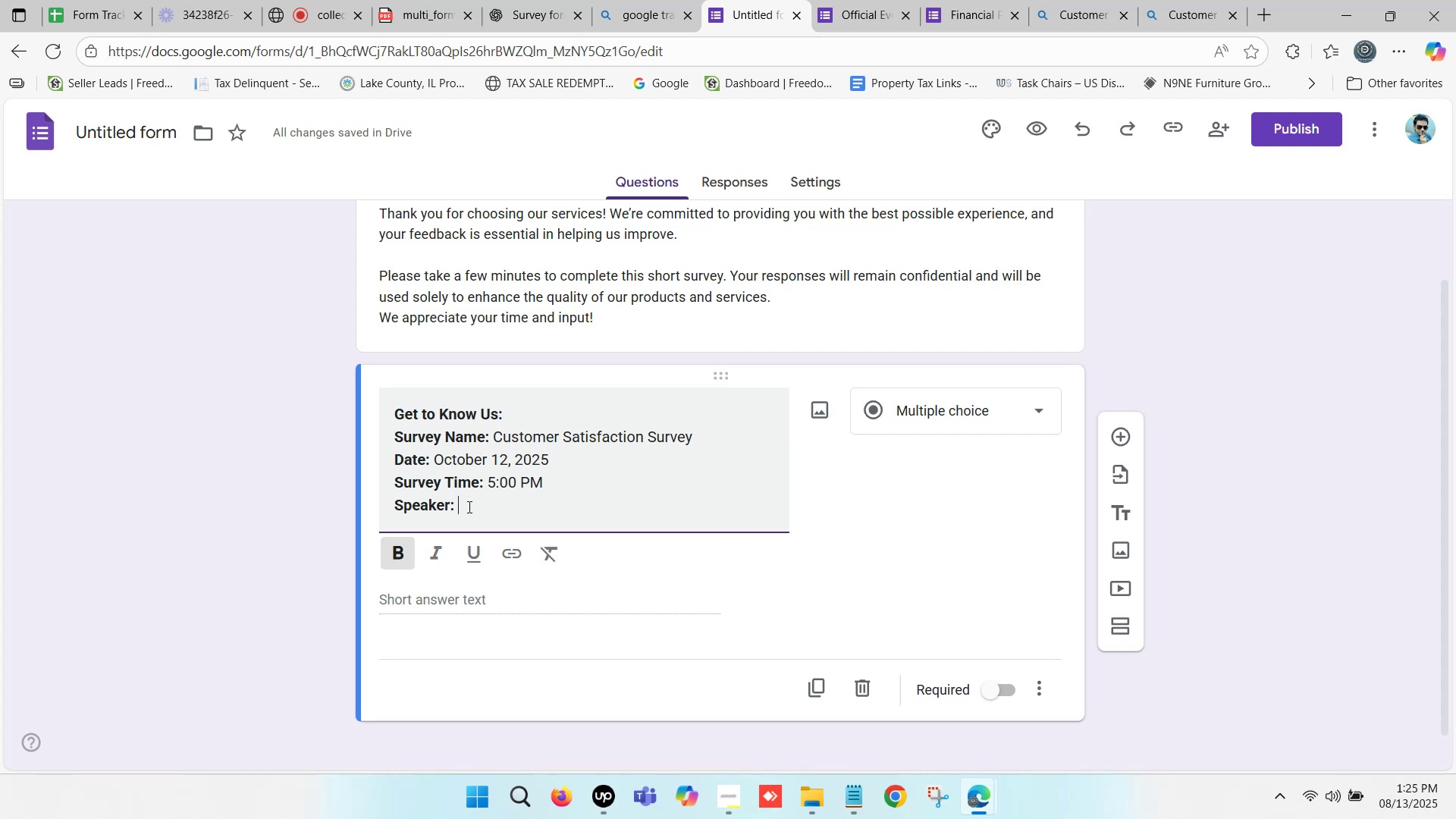 
hold_key(key=ShiftLeft, duration=0.35)
 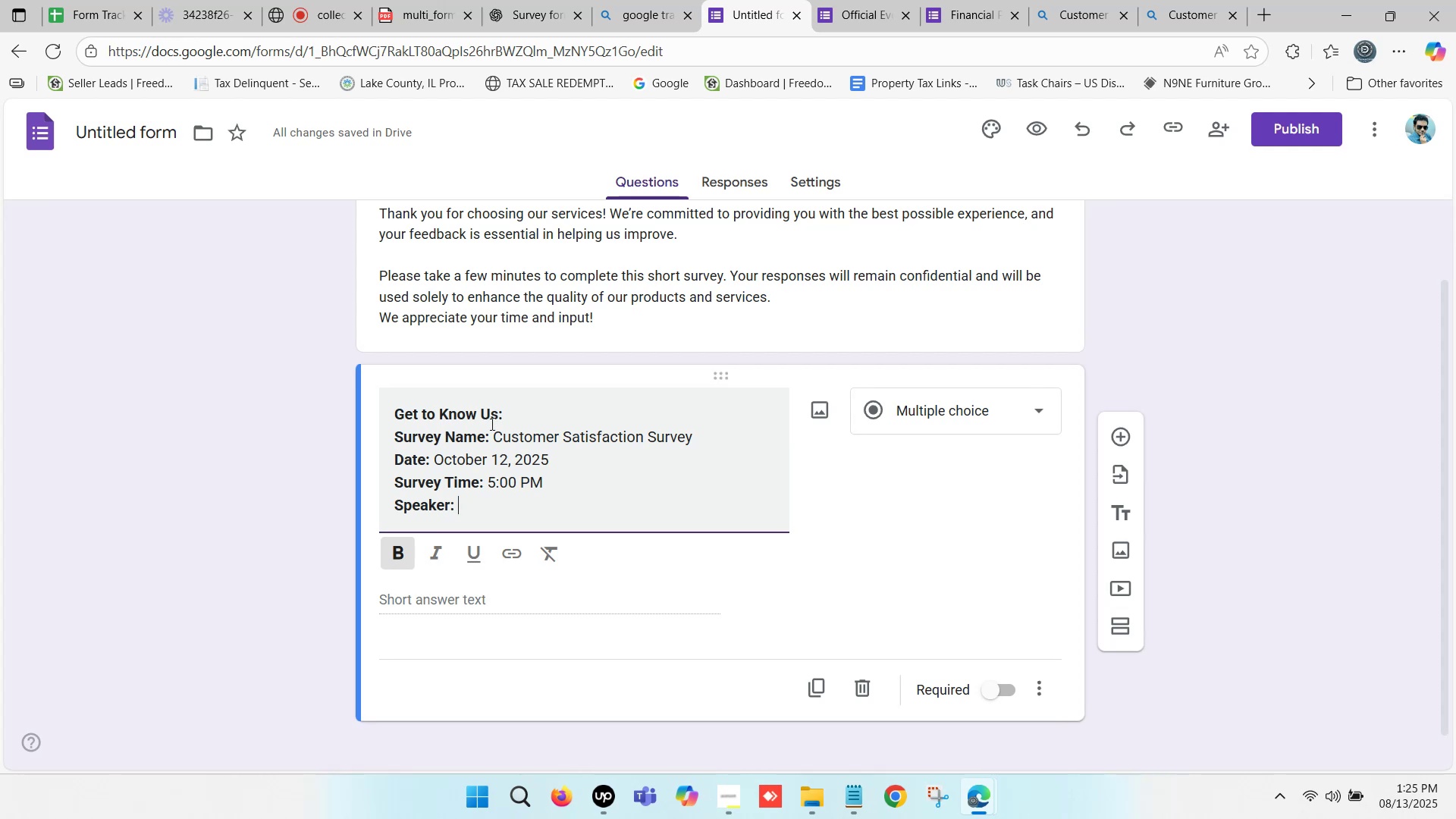 
left_click([522, 468])
 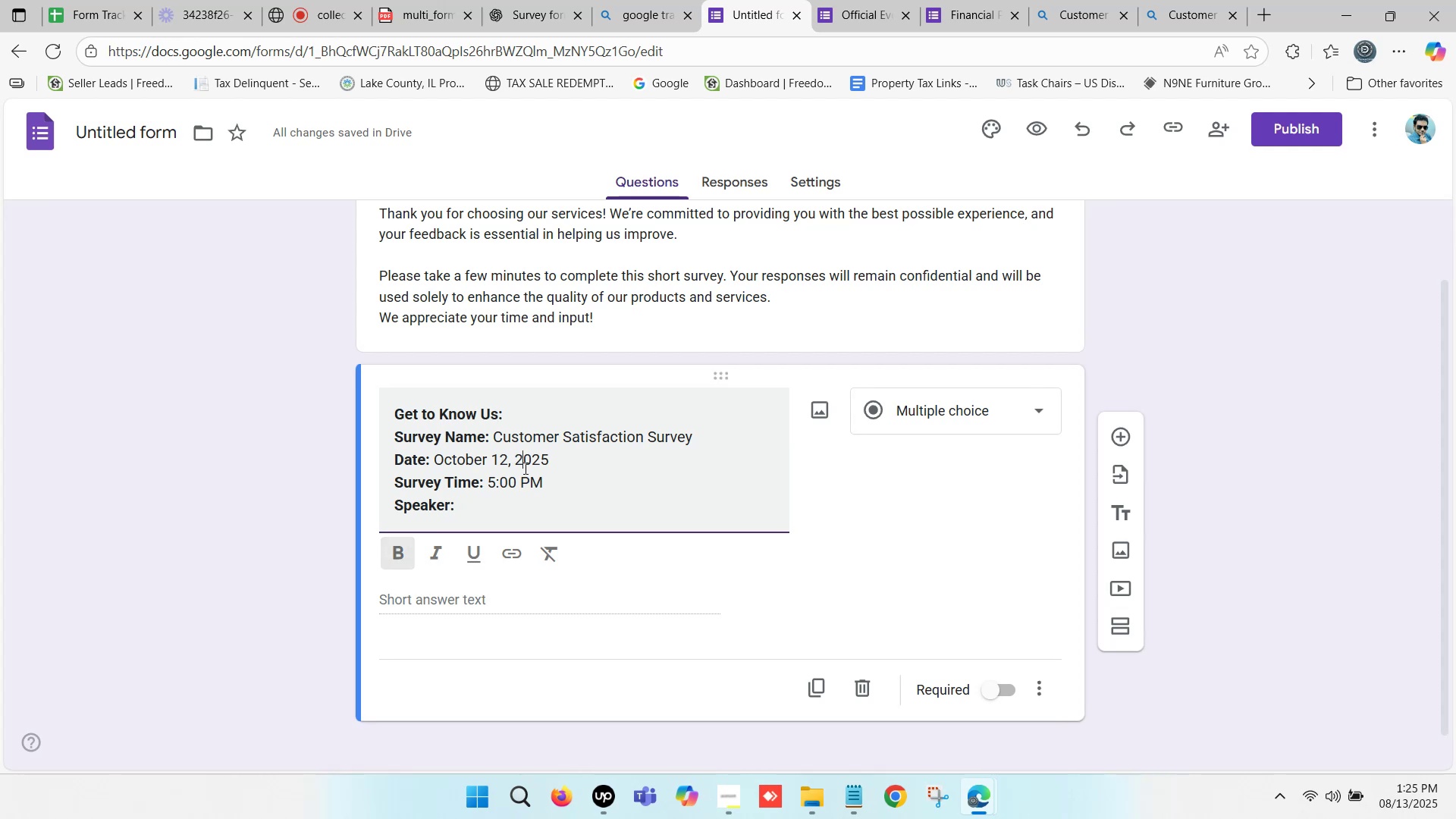 
scroll: coordinate [524, 468], scroll_direction: down, amount: 1.0
 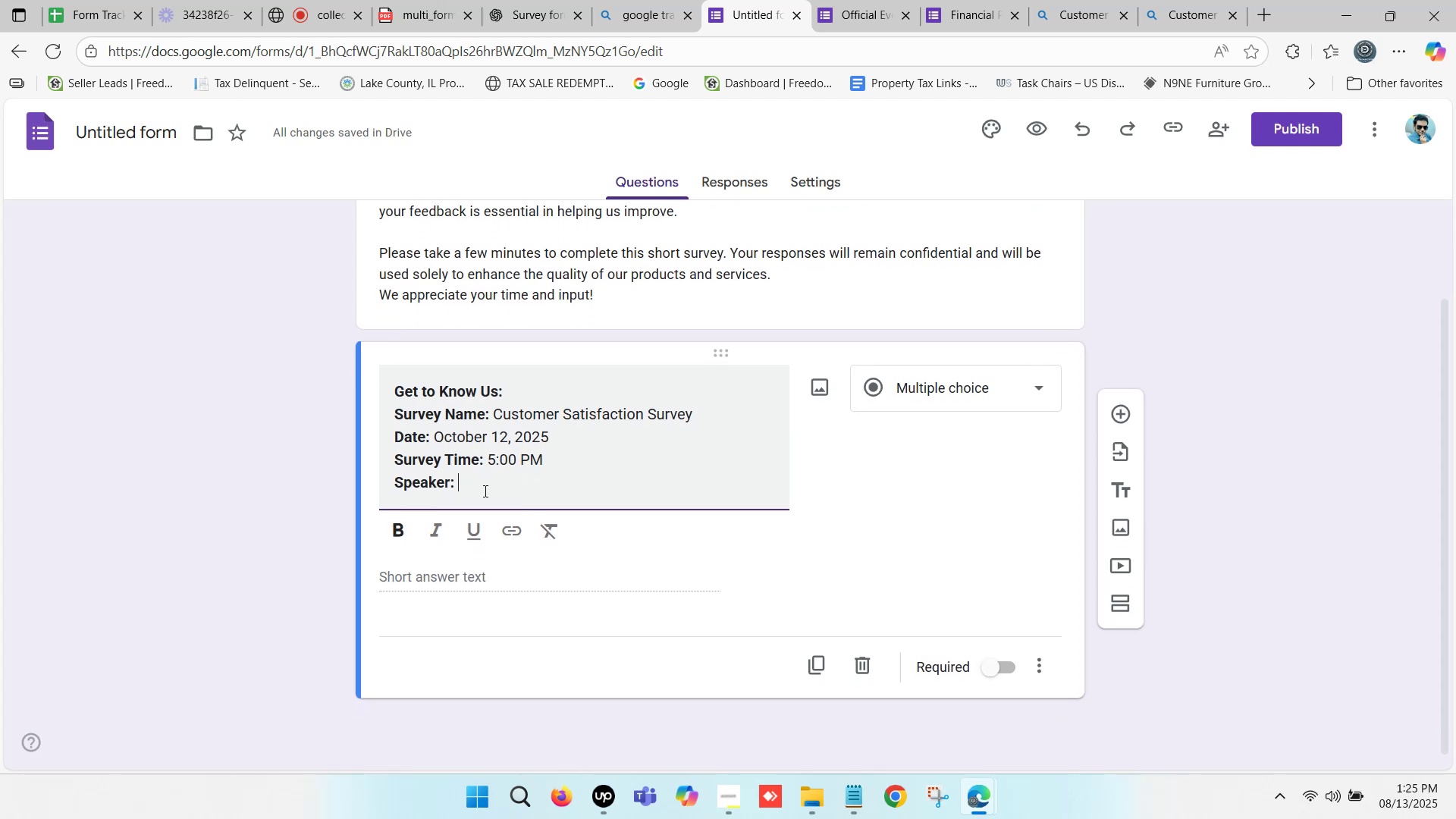 
double_click([560, 460])
 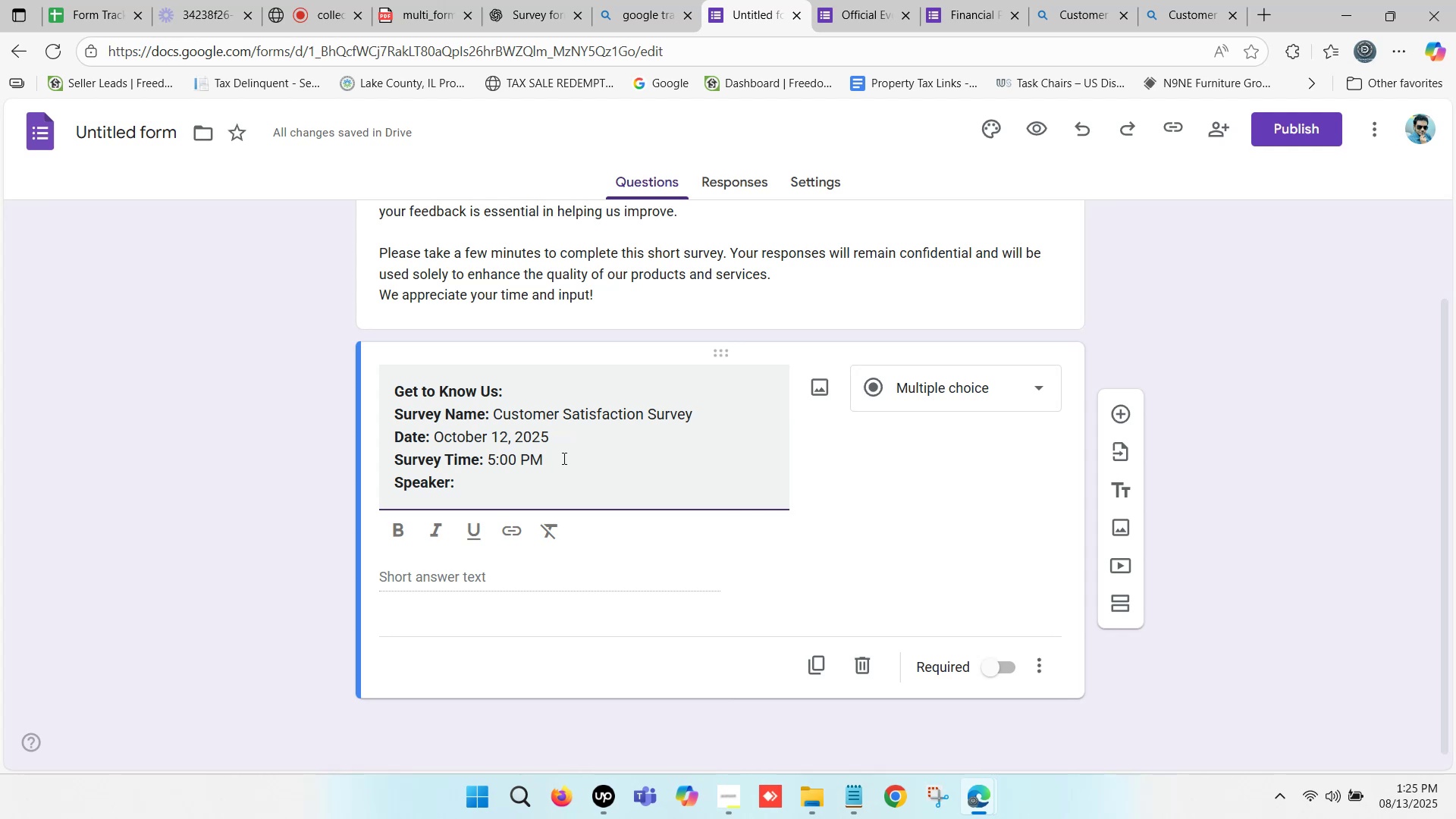 
wait(7.96)
 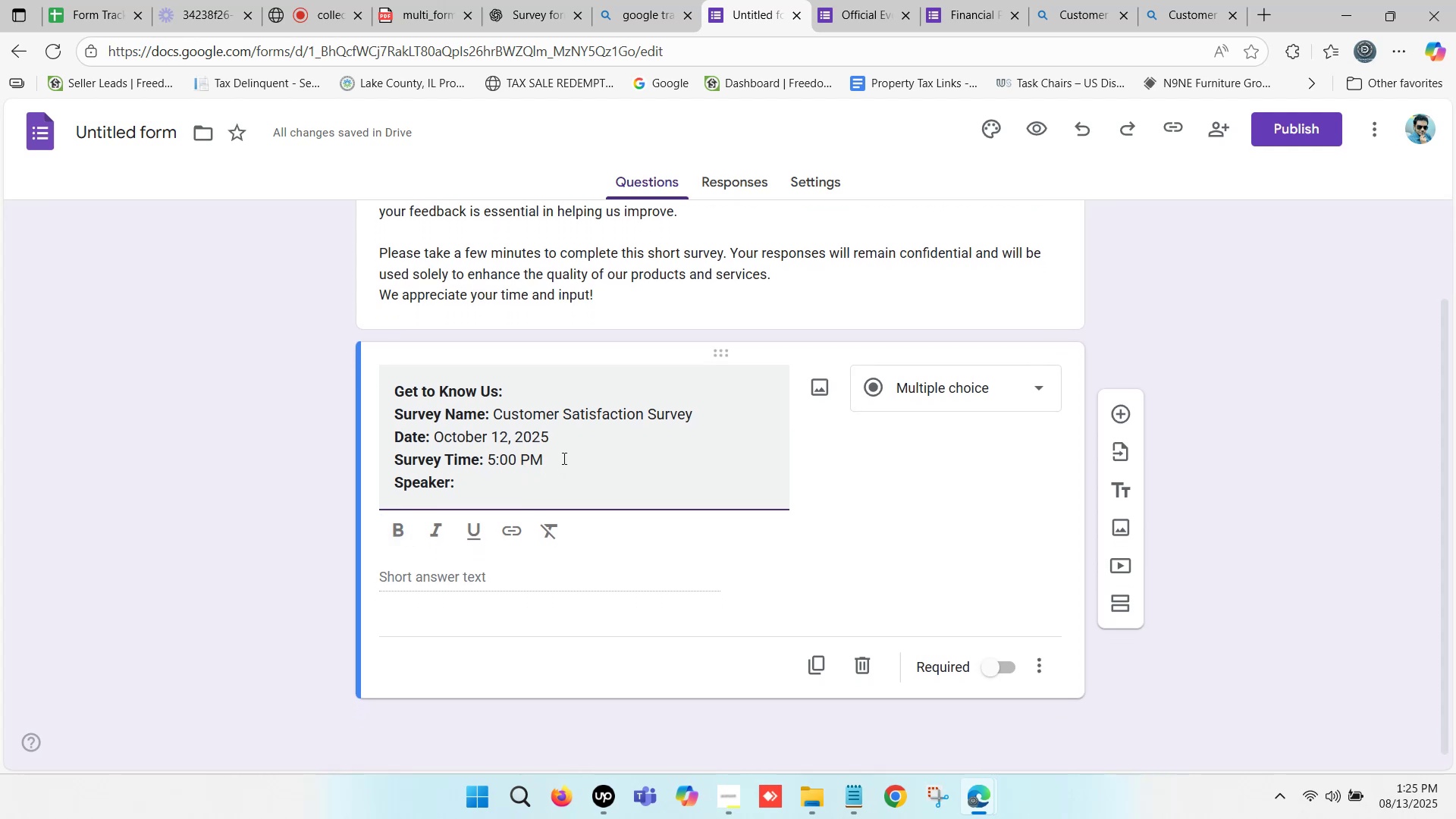 
left_click([563, 458])
 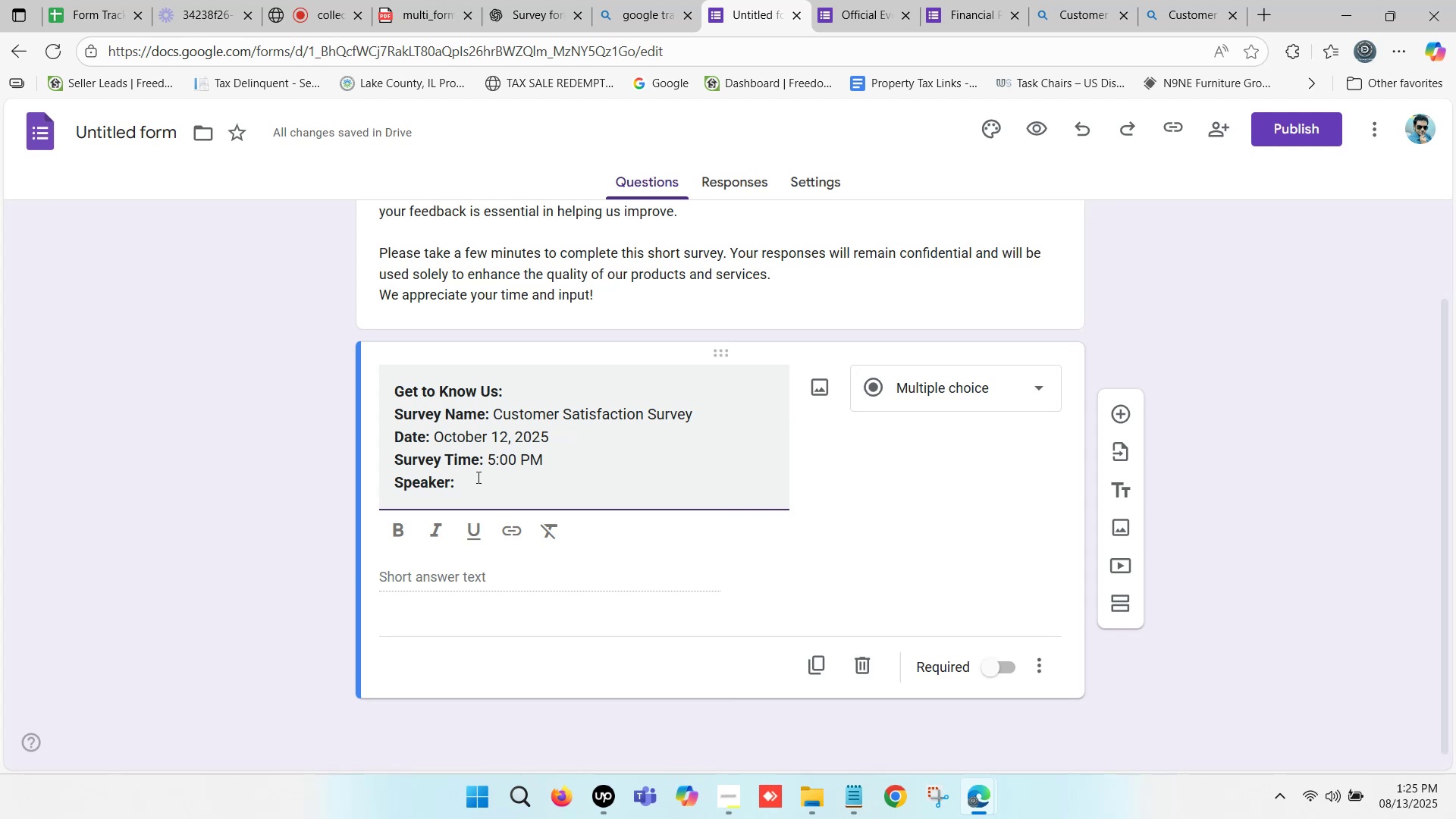 
left_click([465, 479])
 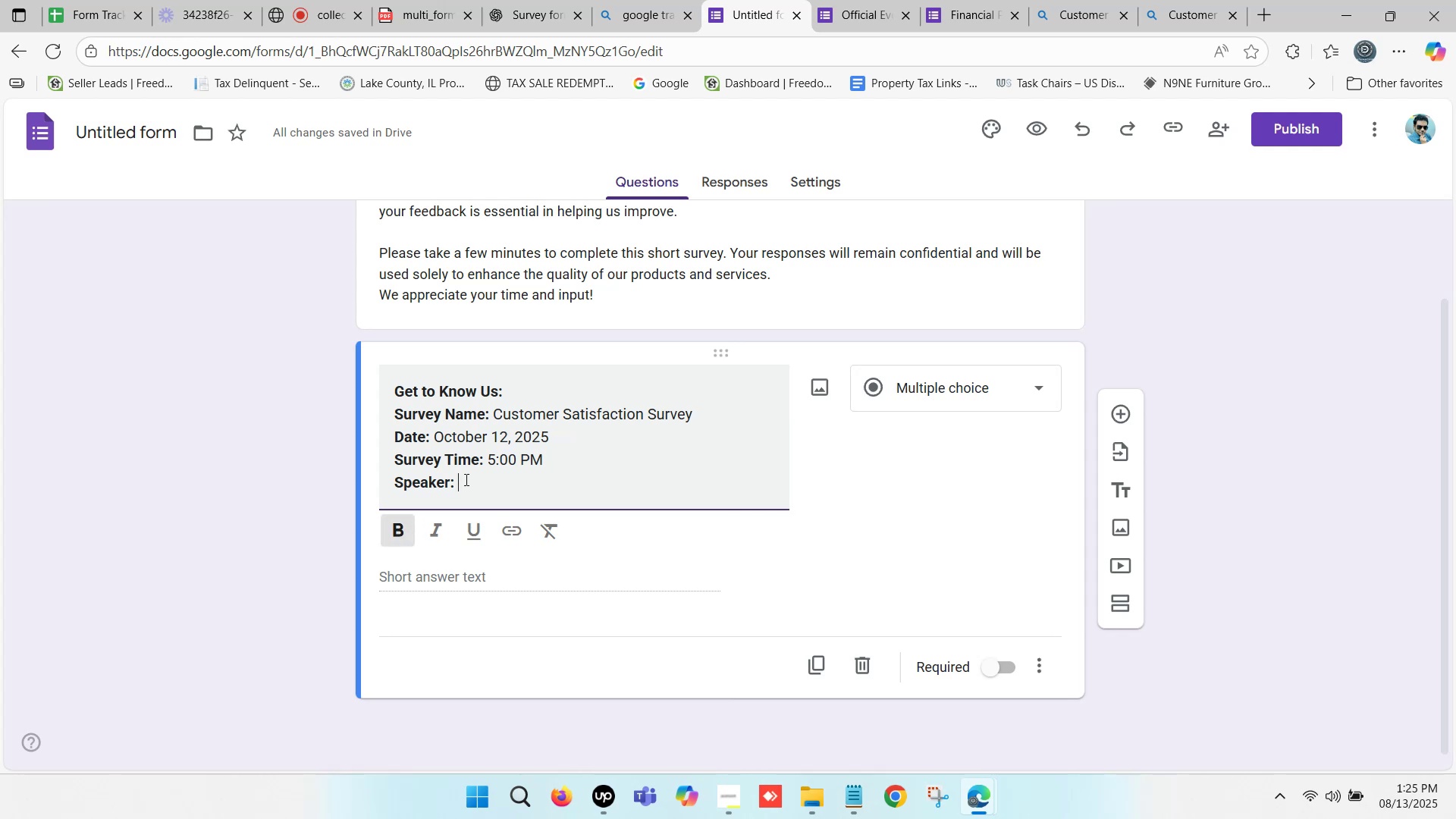 
left_click([464, 480])
 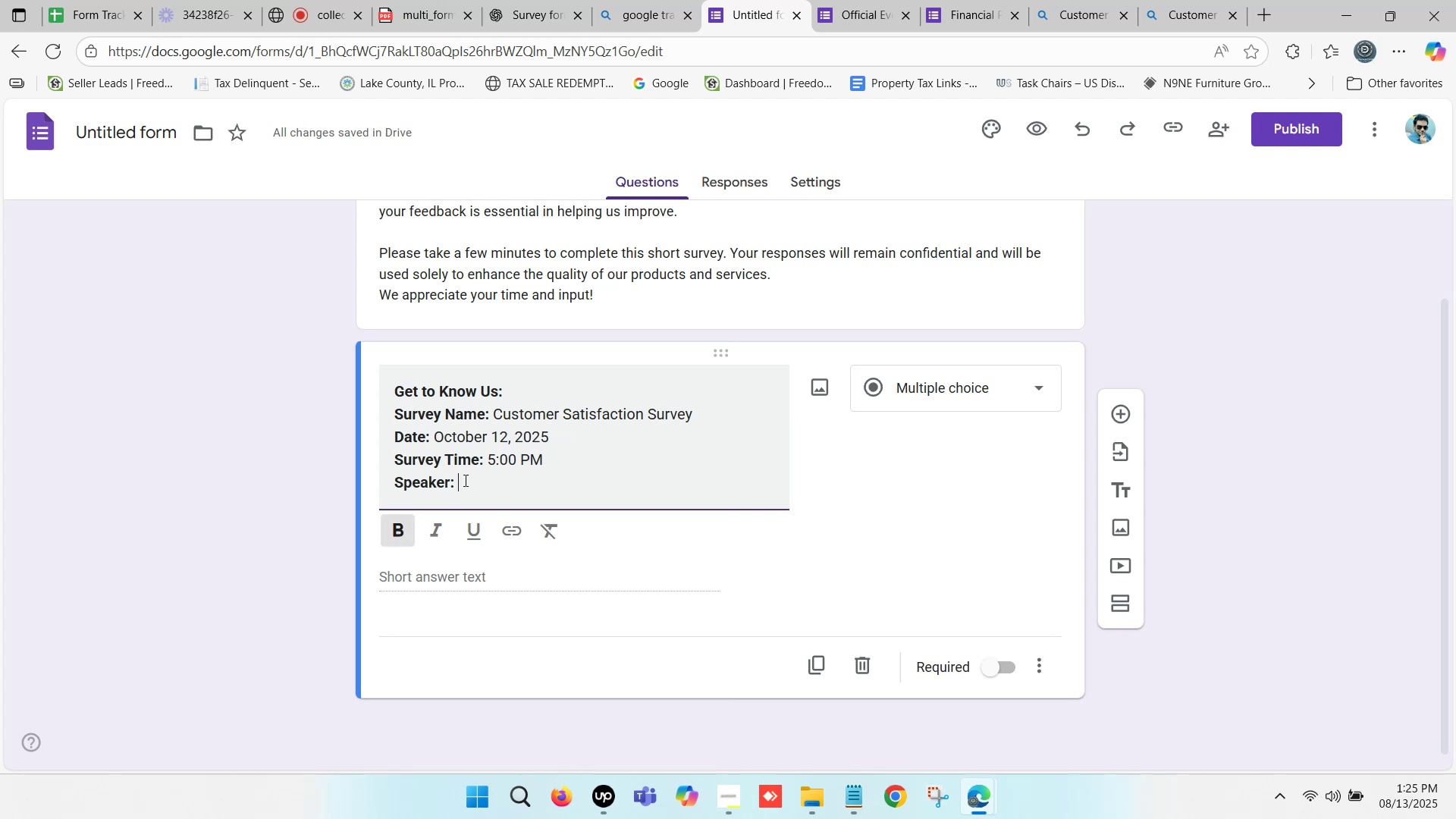 
left_click([464, 480])
 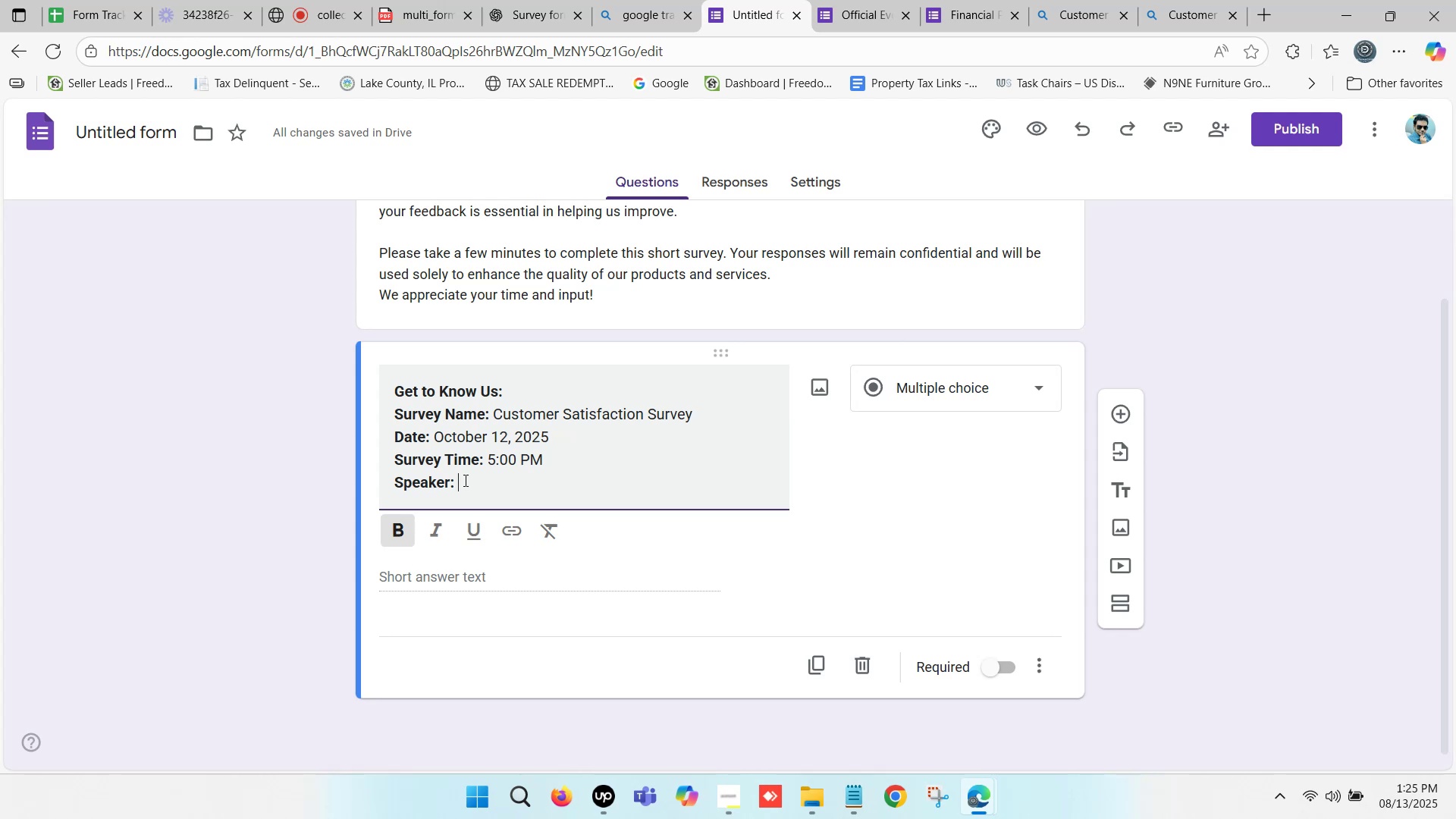 
left_click([550, 465])
 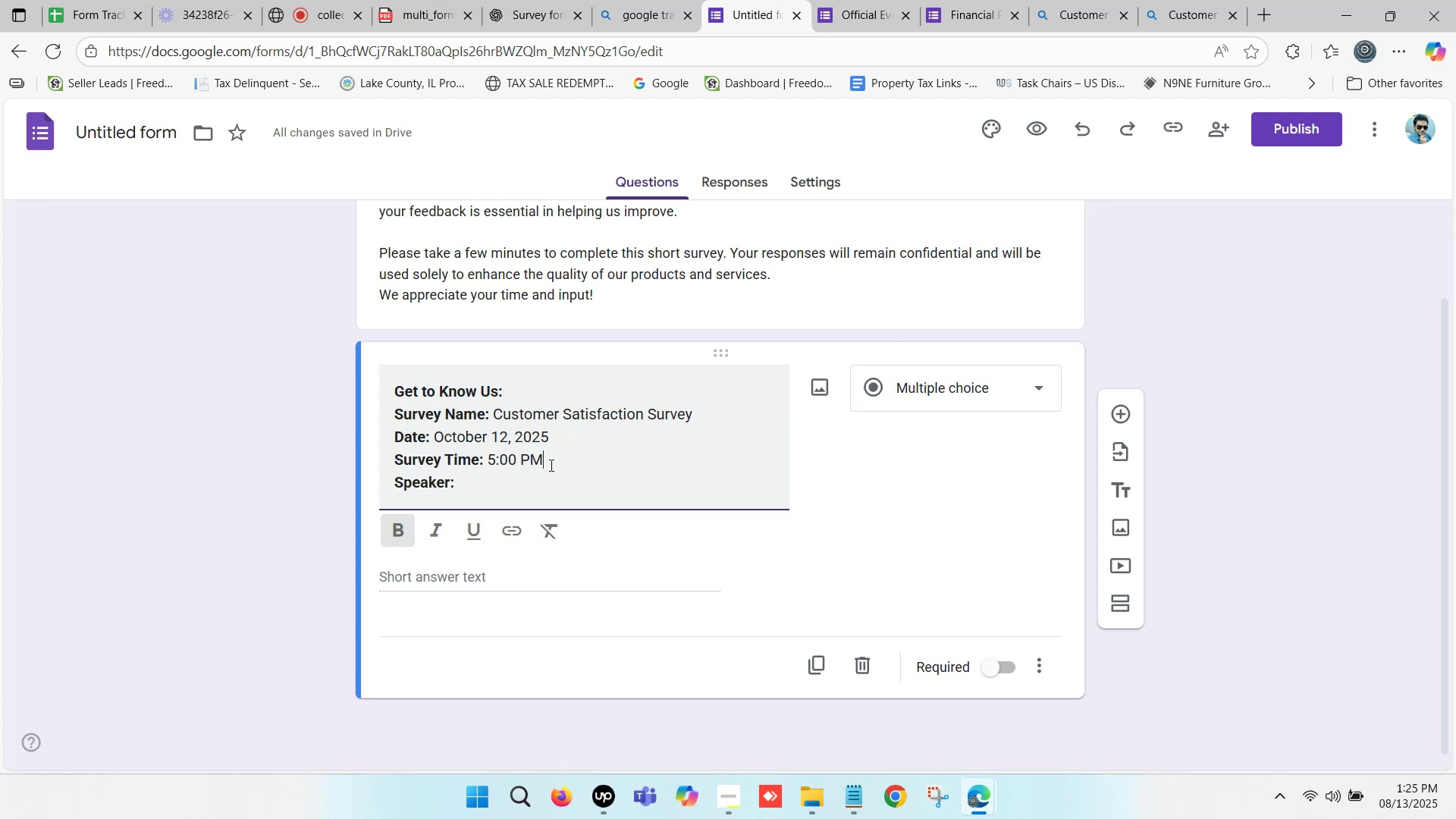 
scroll: coordinate [529, 462], scroll_direction: down, amount: 1.0
 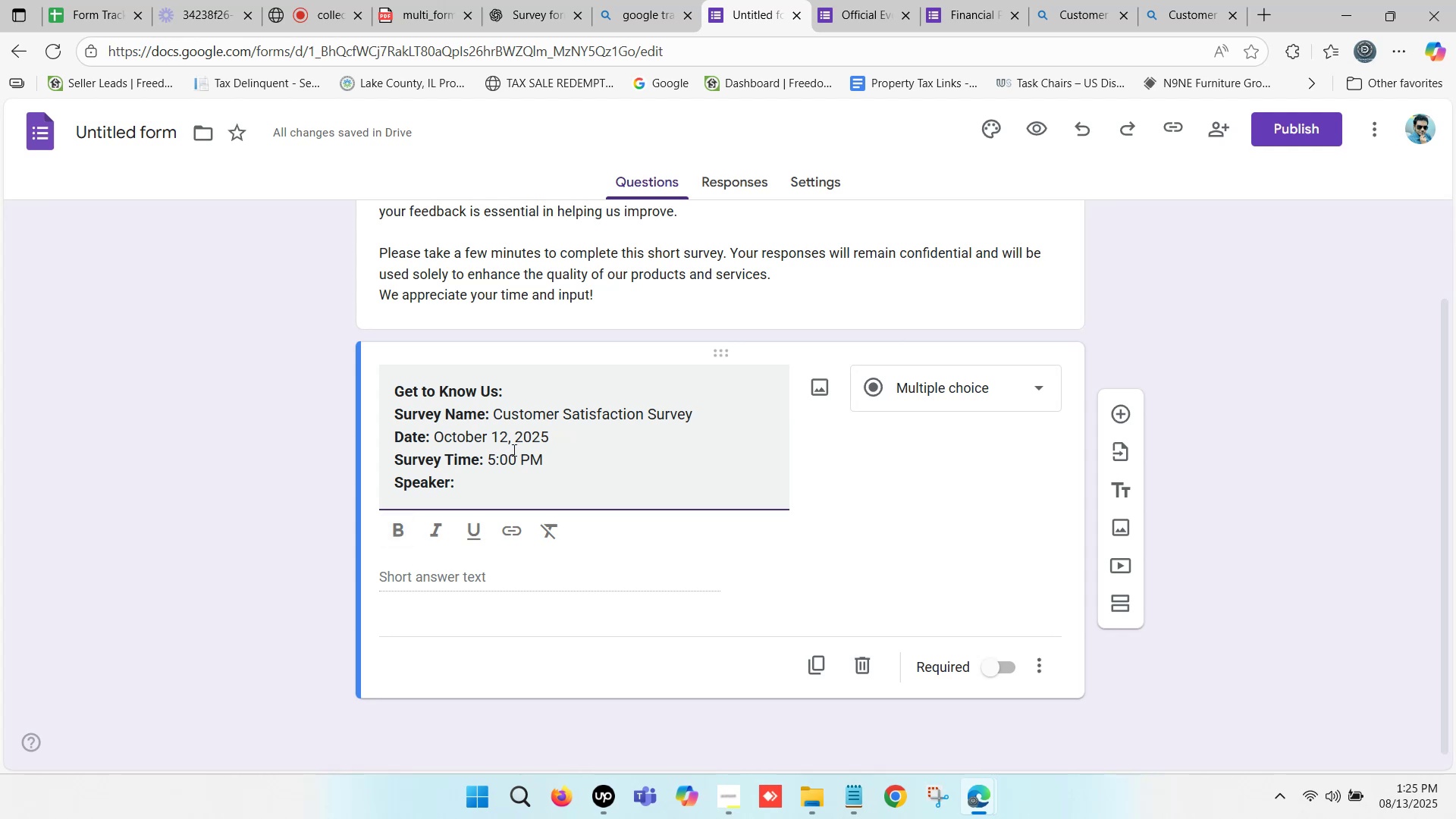 
left_click([539, 439])
 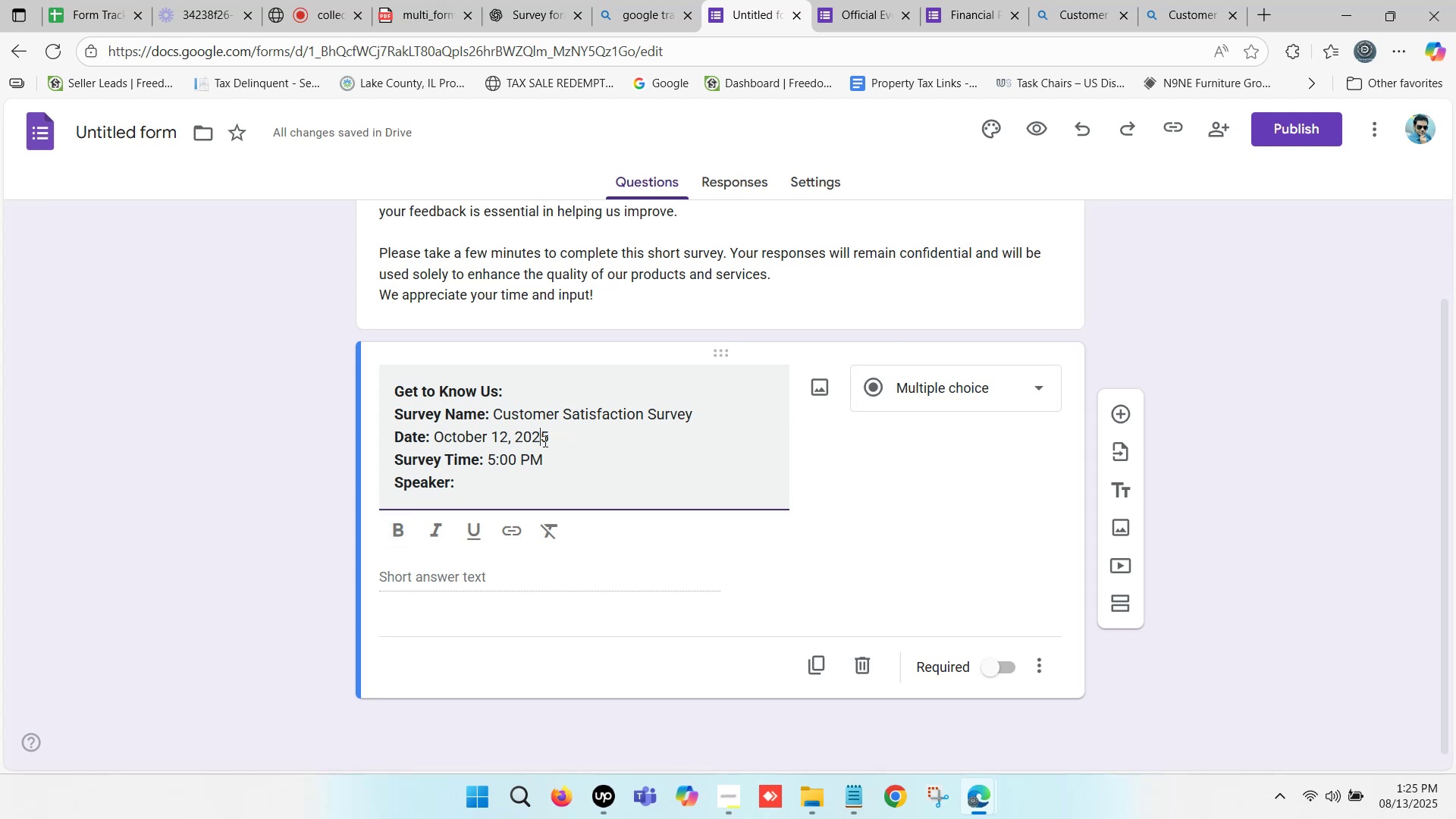 
left_click([544, 458])
 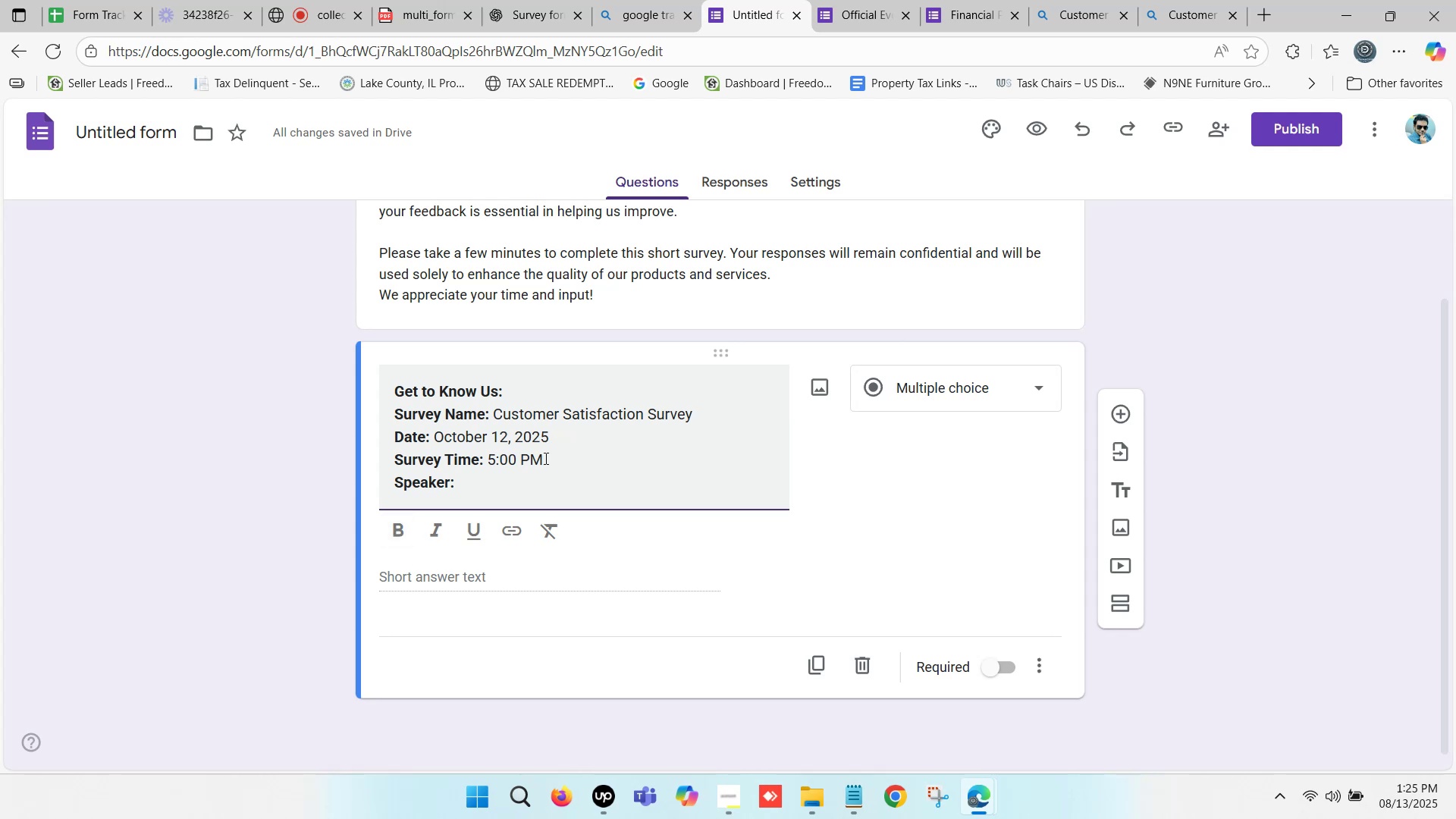 
scroll: coordinate [556, 461], scroll_direction: down, amount: 2.0
 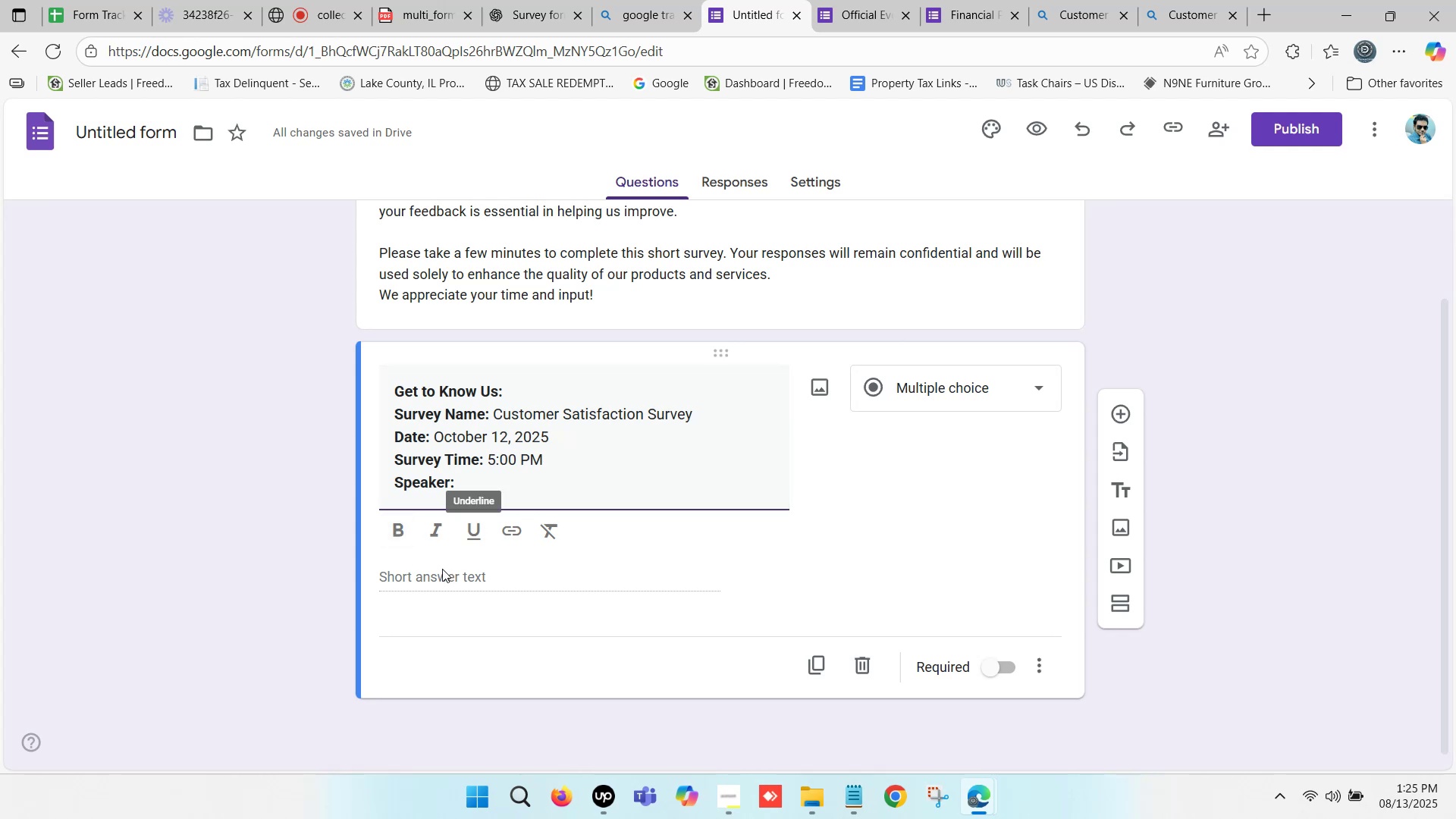 
left_click([442, 576])
 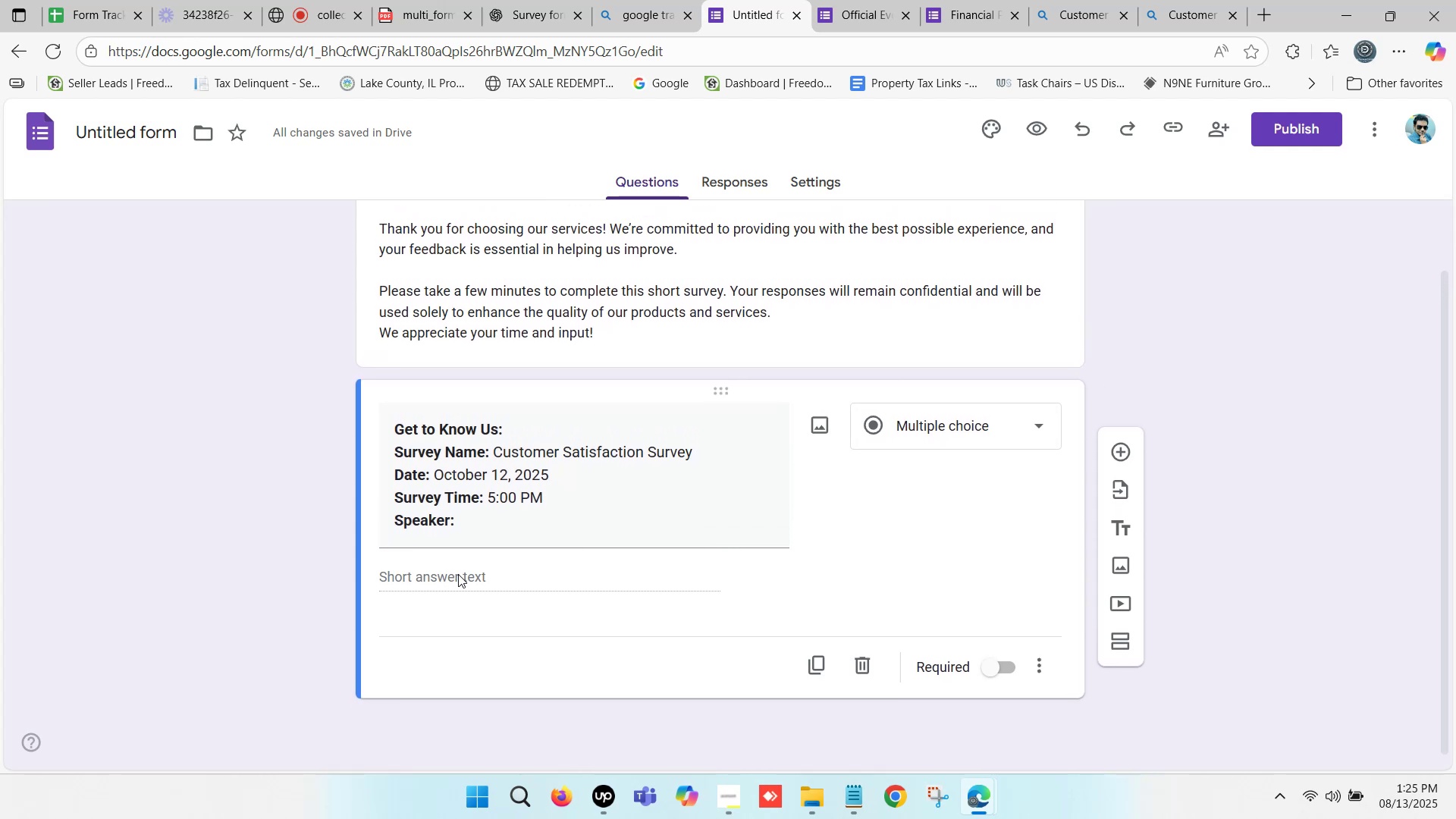 
left_click([472, 574])
 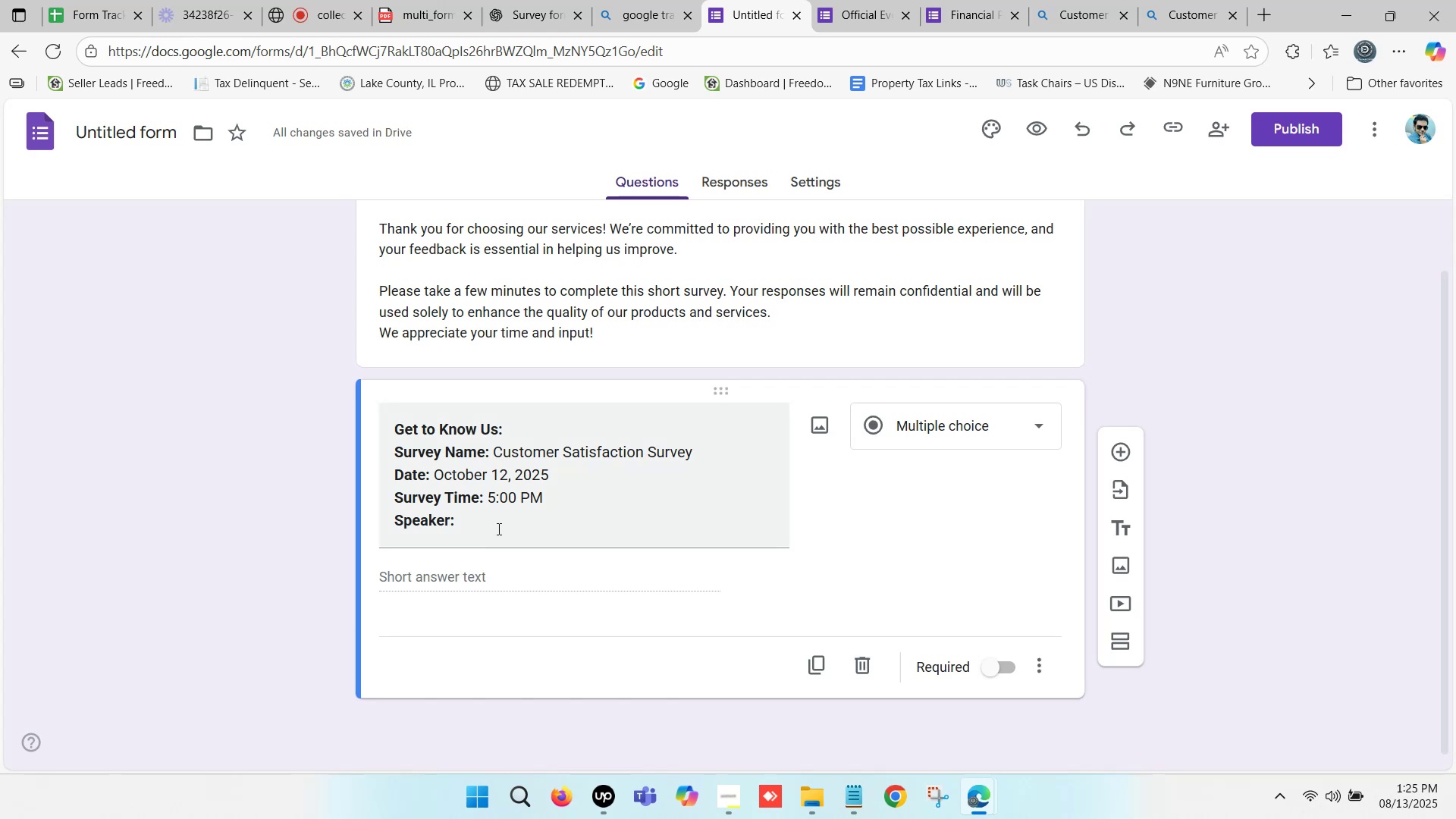 
left_click([497, 526])
 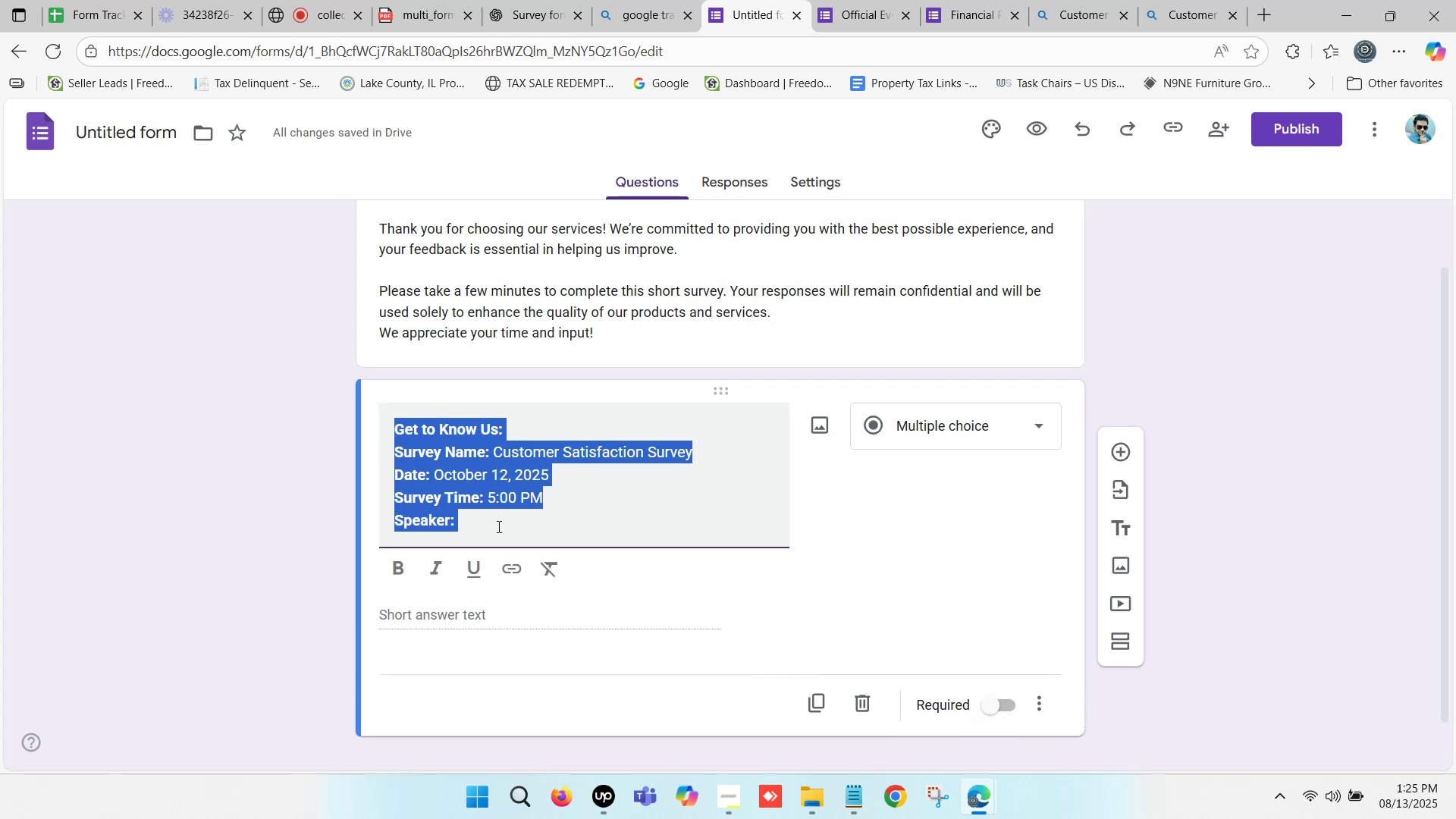 
left_click([497, 523])
 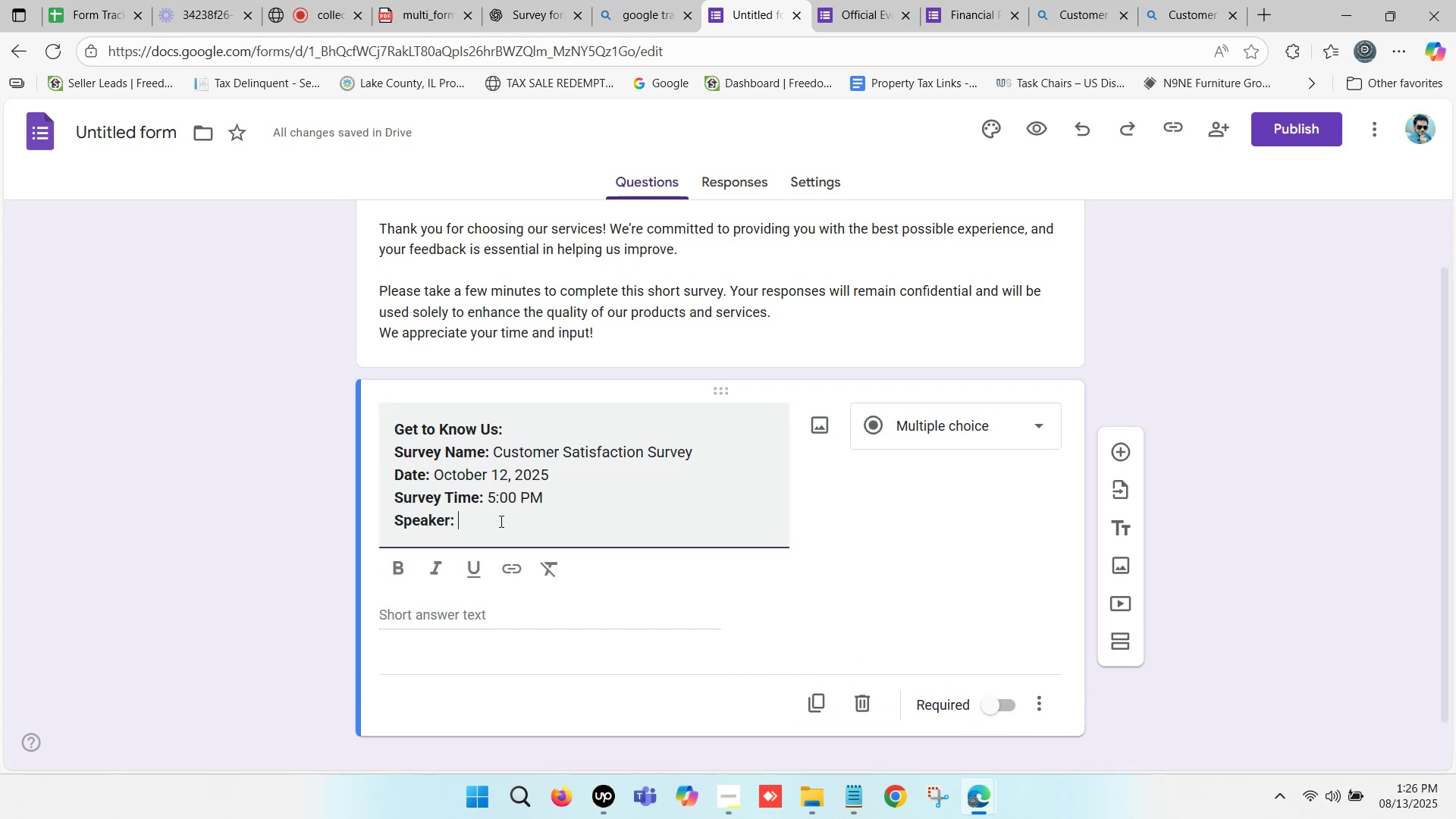 
wait(12.61)
 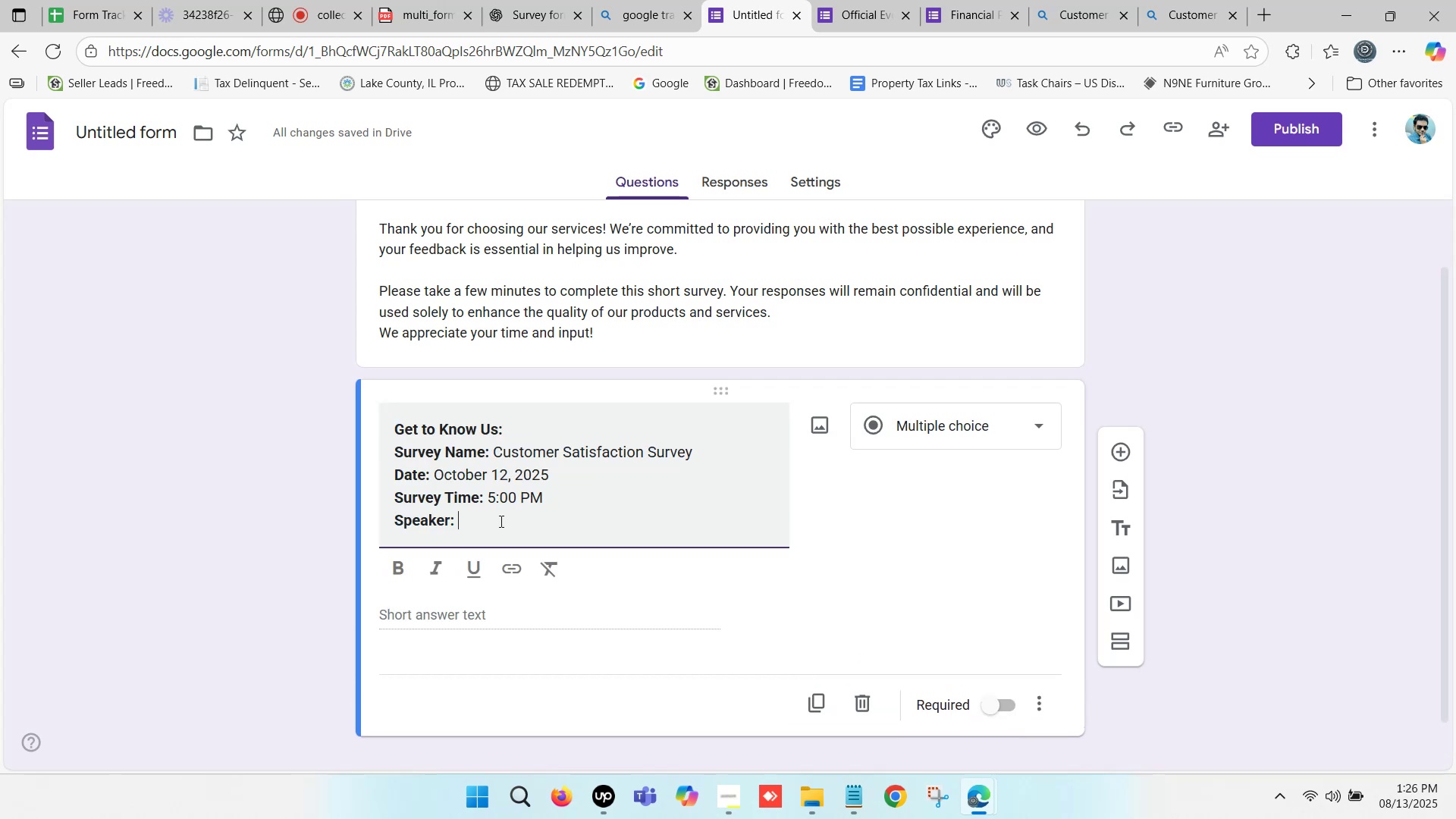 
left_click([503, 519])
 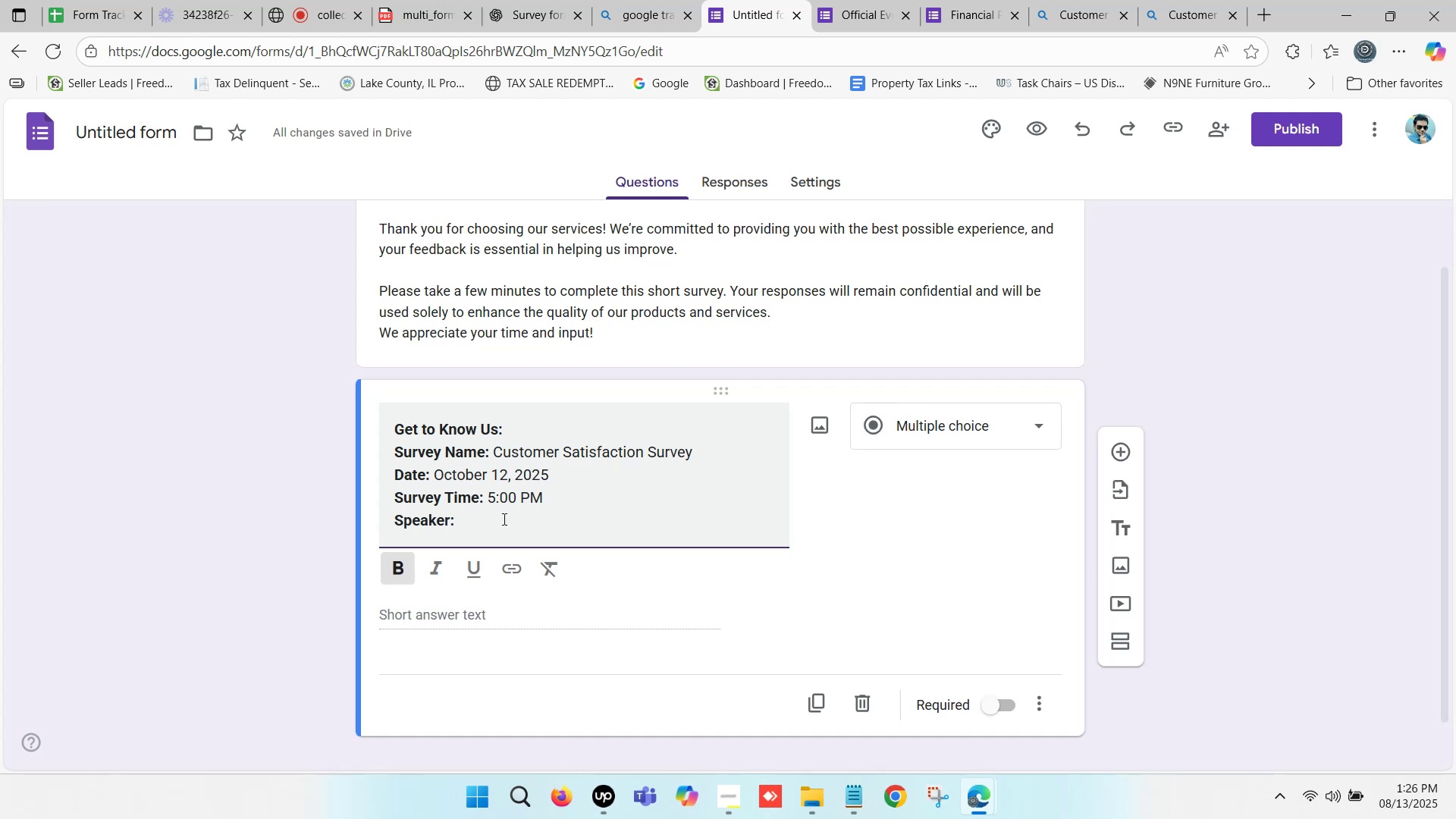 
wait(14.38)
 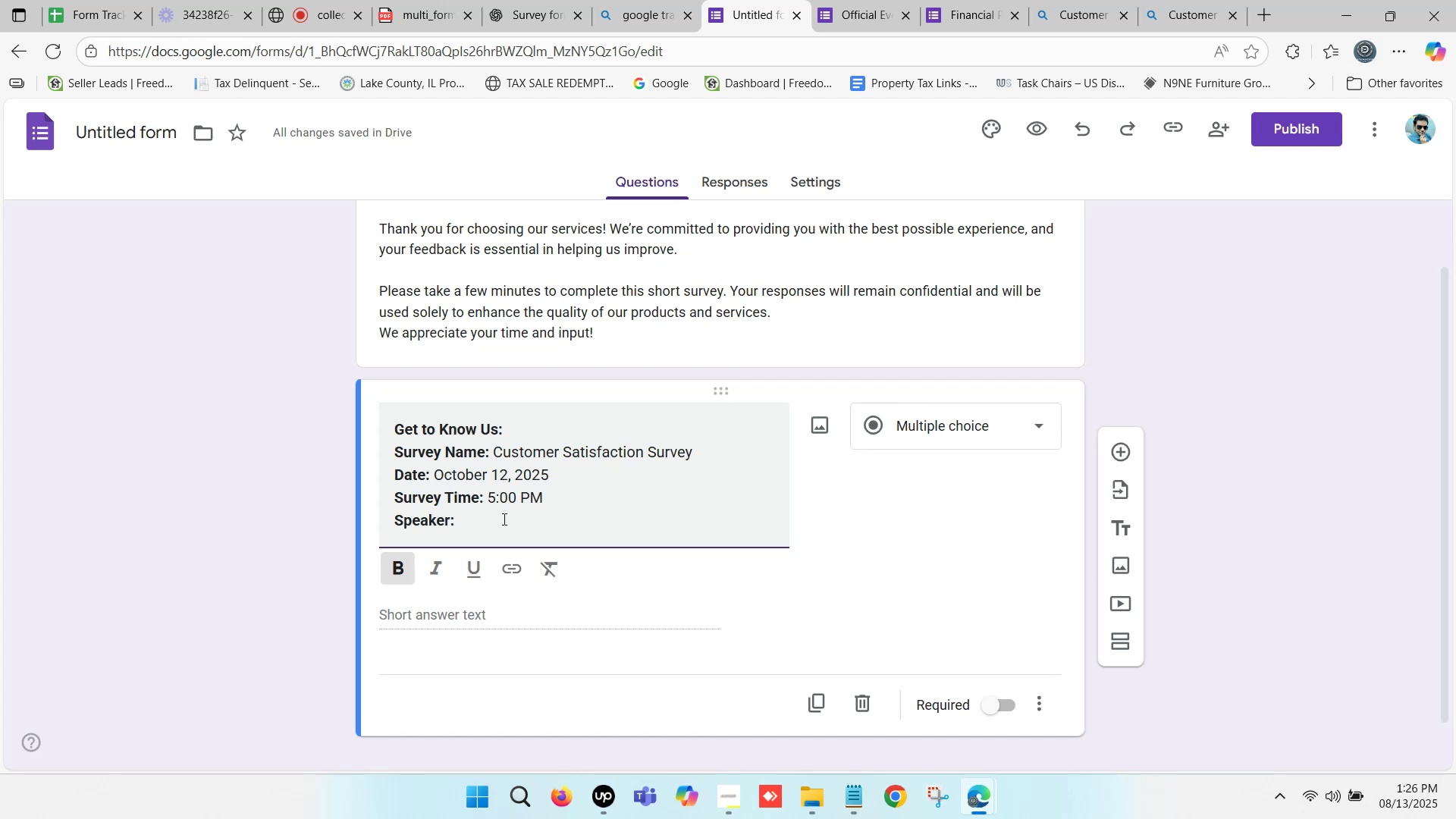 
left_click([502, 526])
 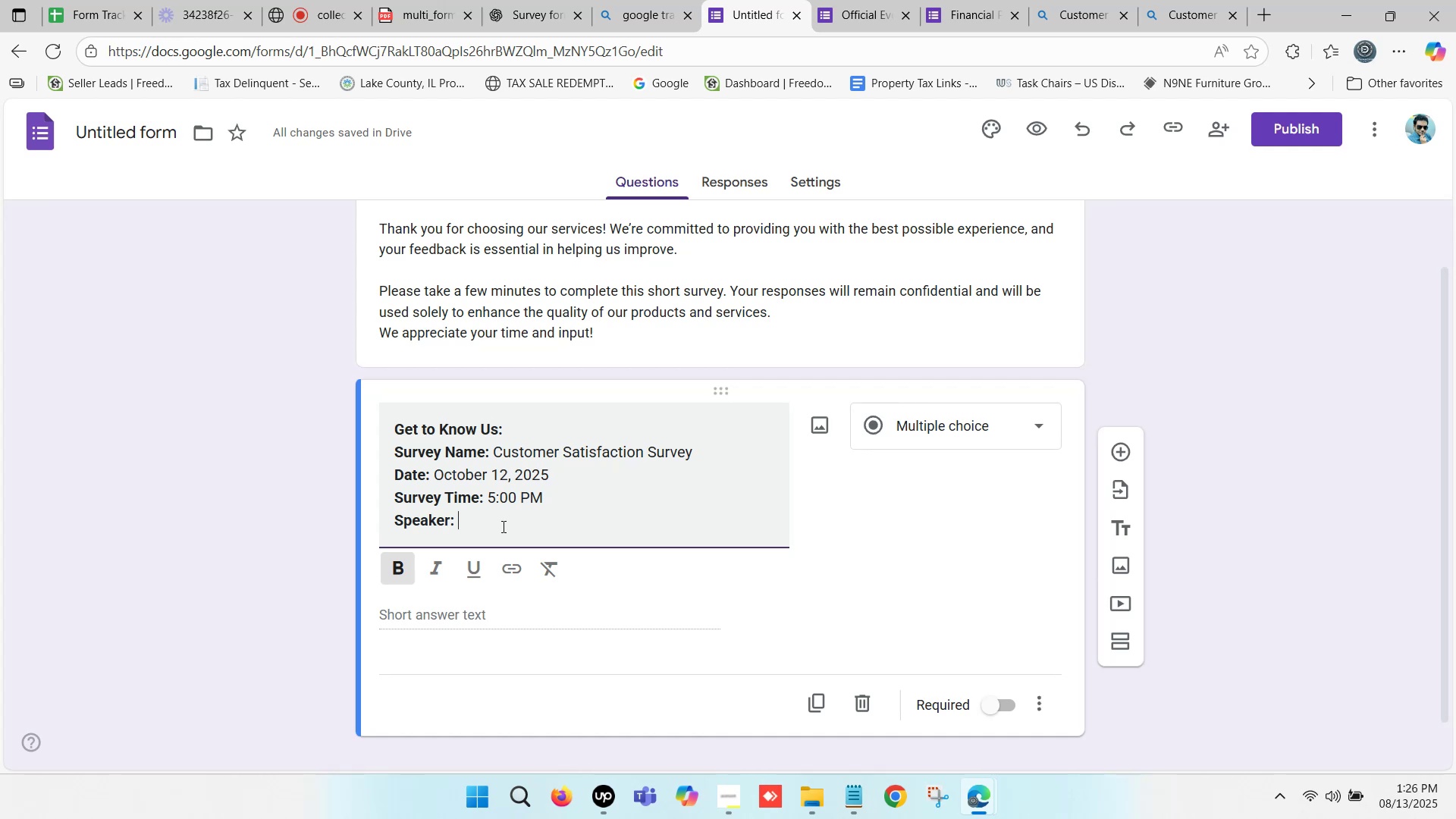 
wait(9.91)
 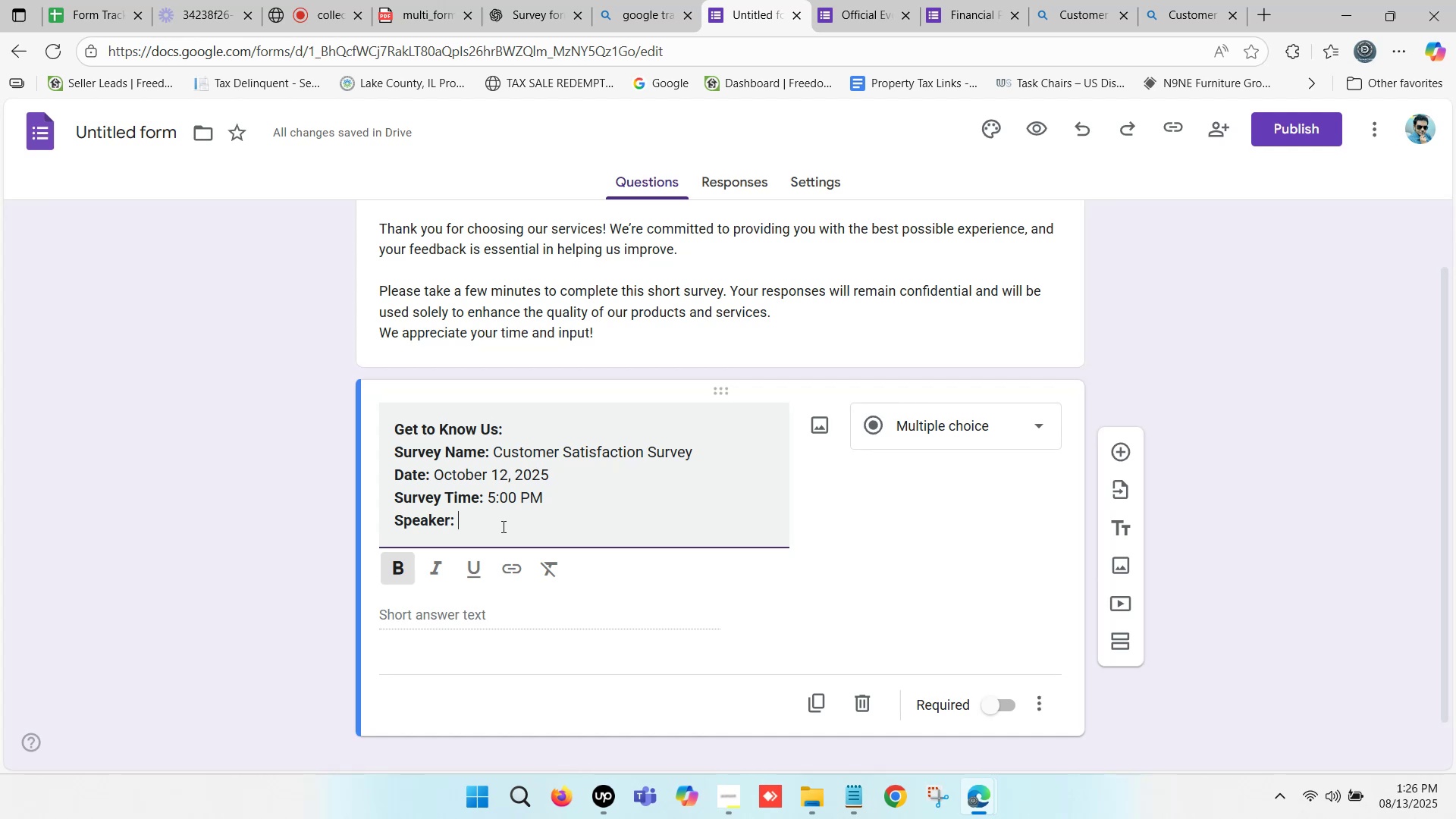 
type(Suni Musa)
 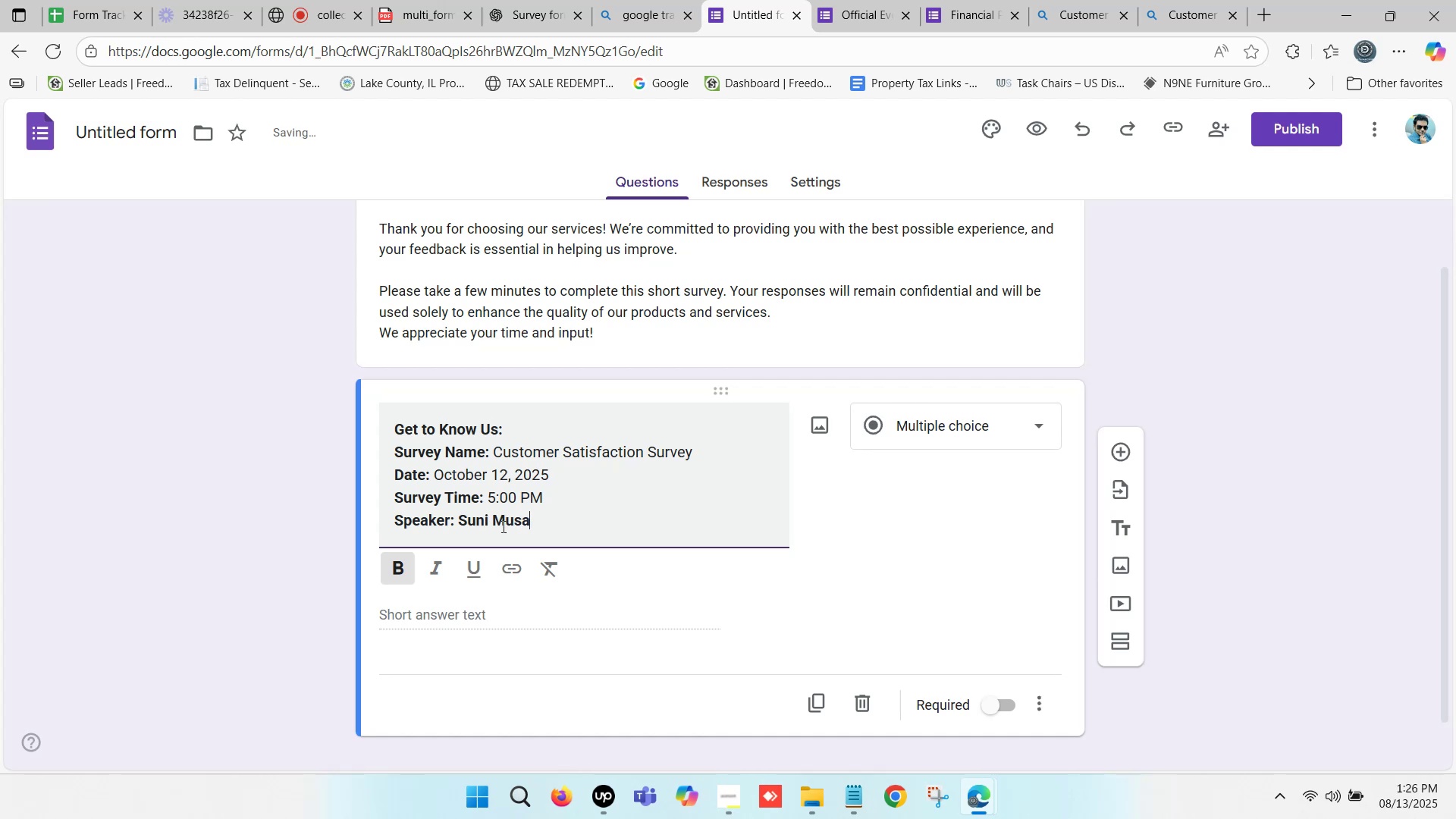 
left_click([395, 573])
 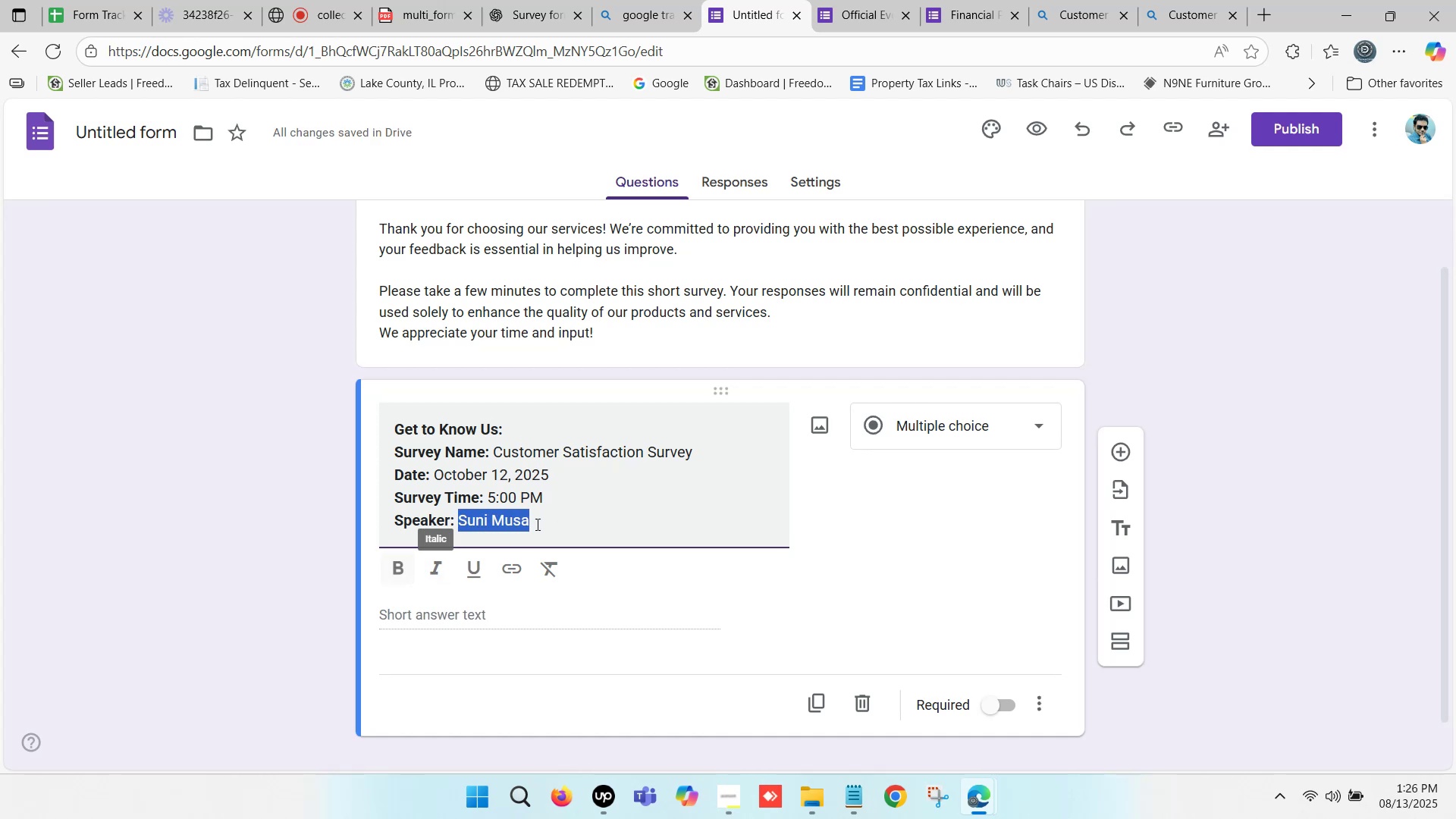 
left_click([548, 518])
 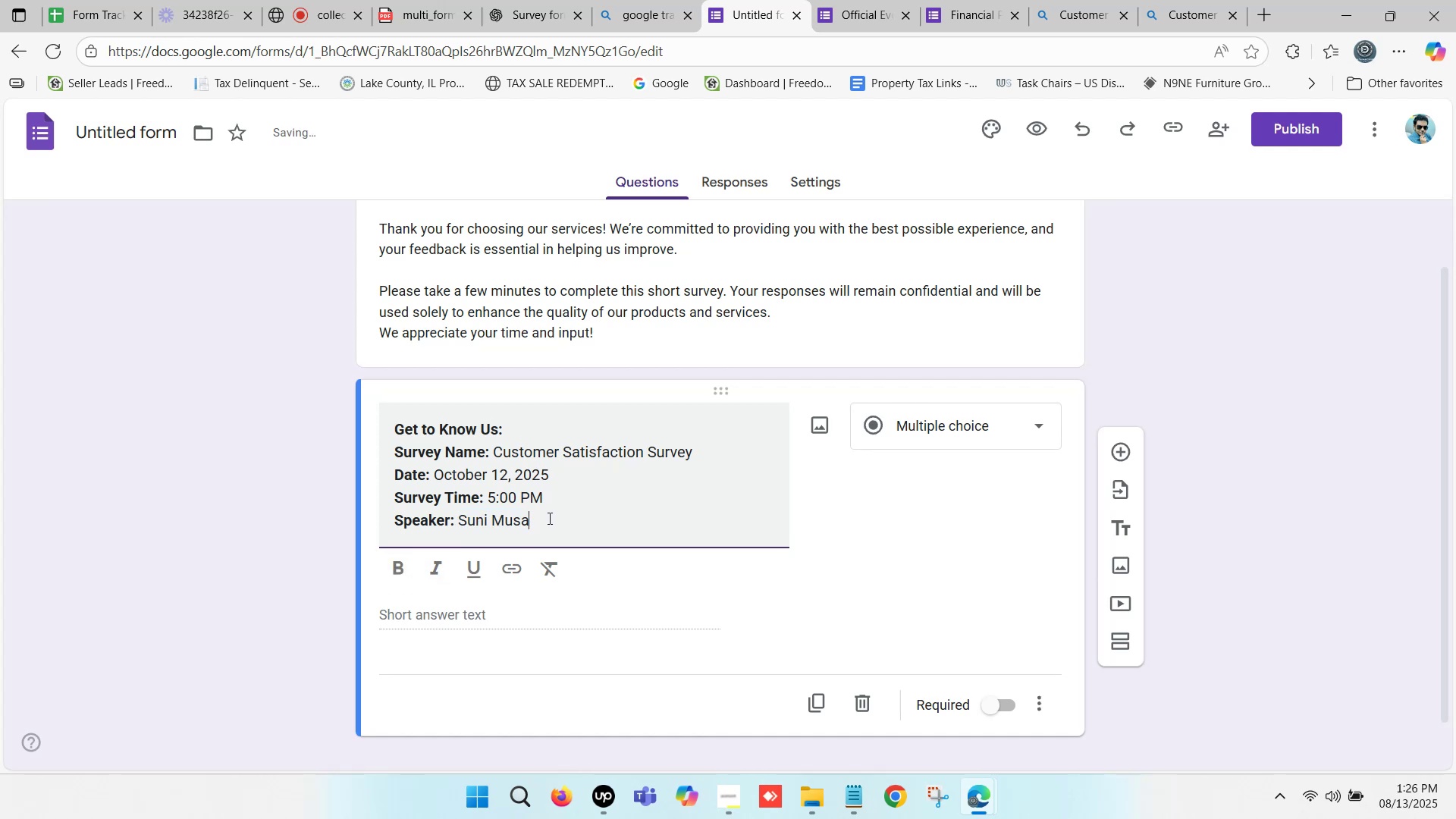 
scroll: coordinate [549, 477], scroll_direction: down, amount: 2.0
 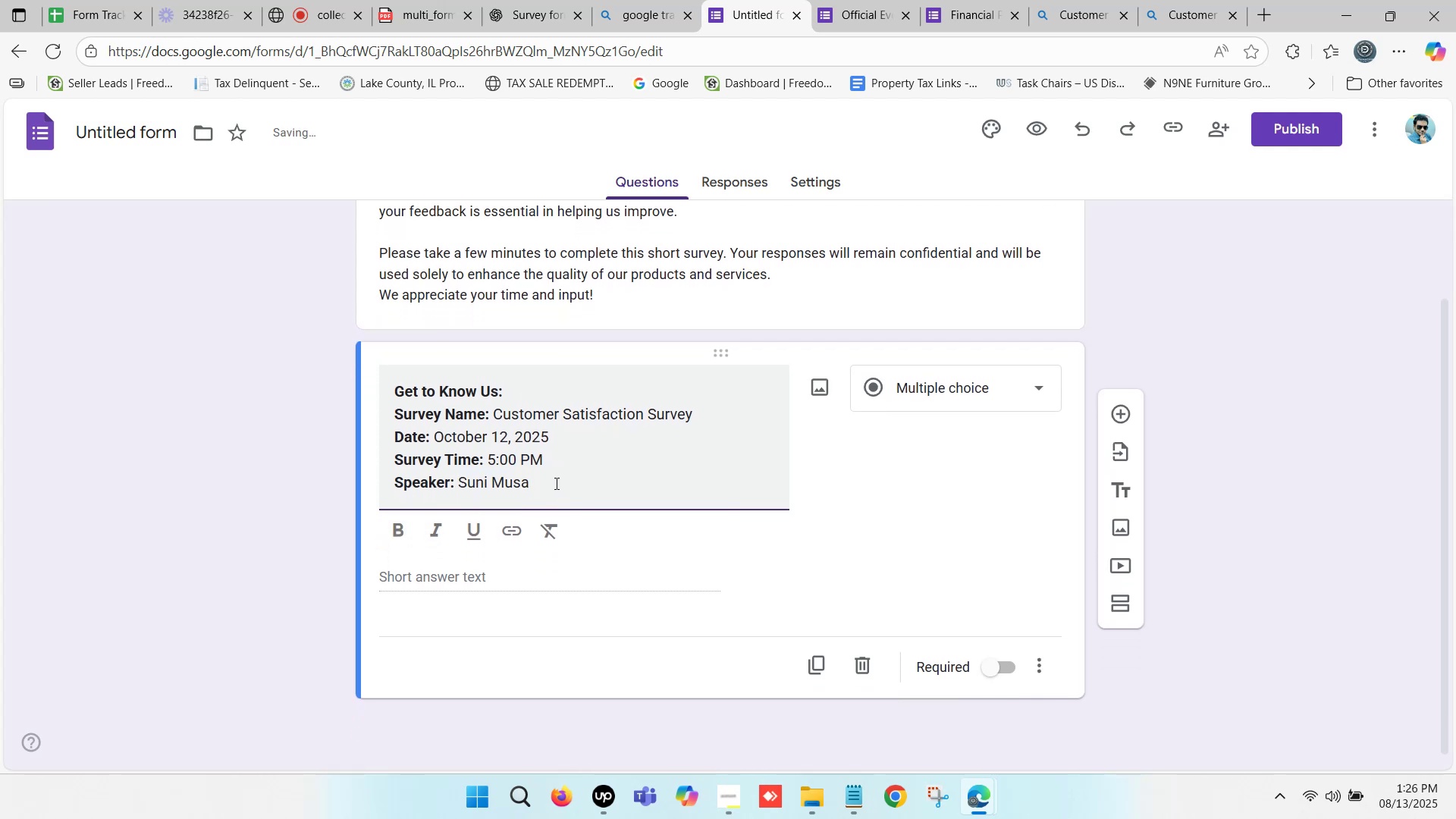 
left_click([555, 484])
 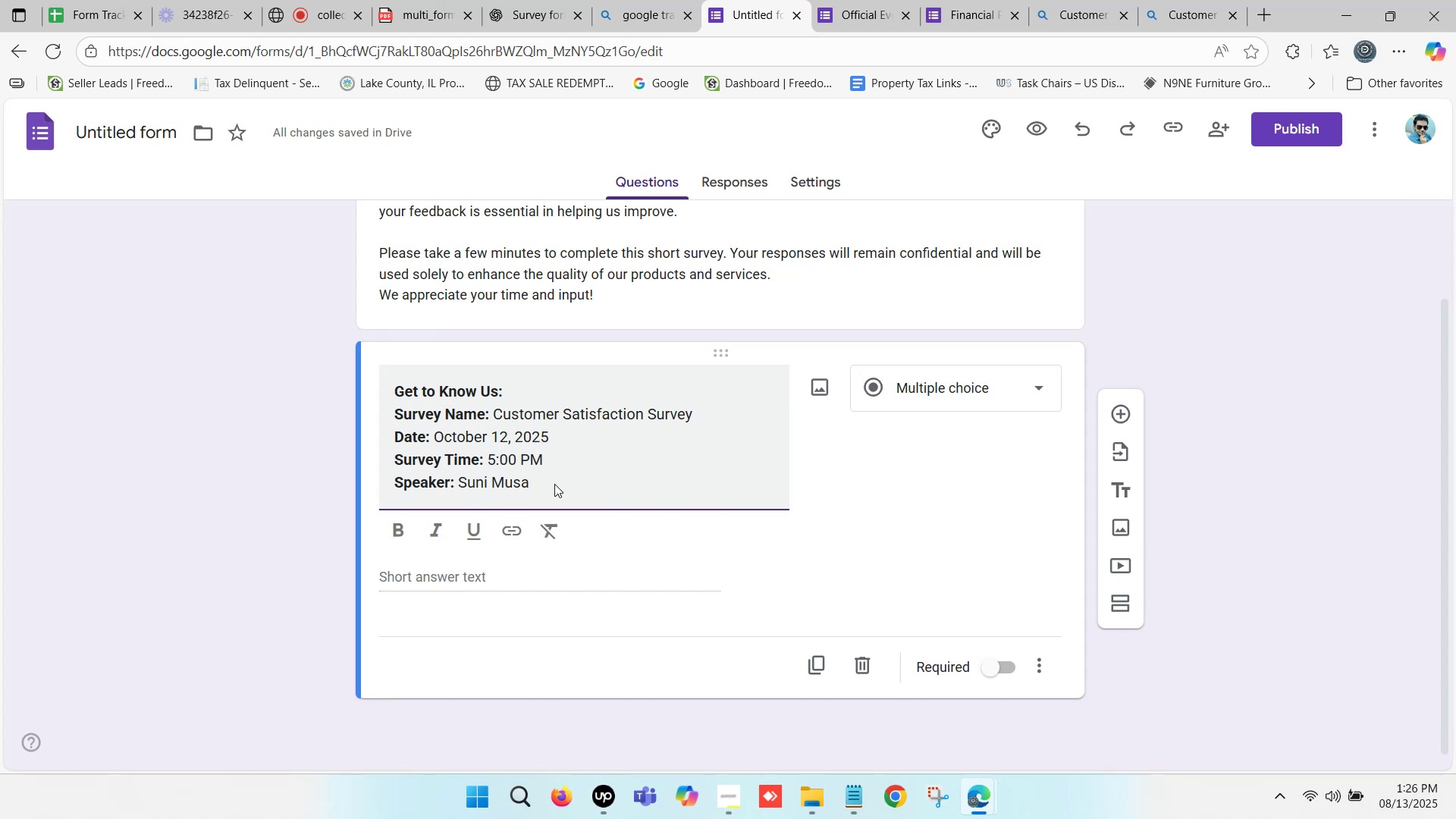 
left_click([554, 484])
 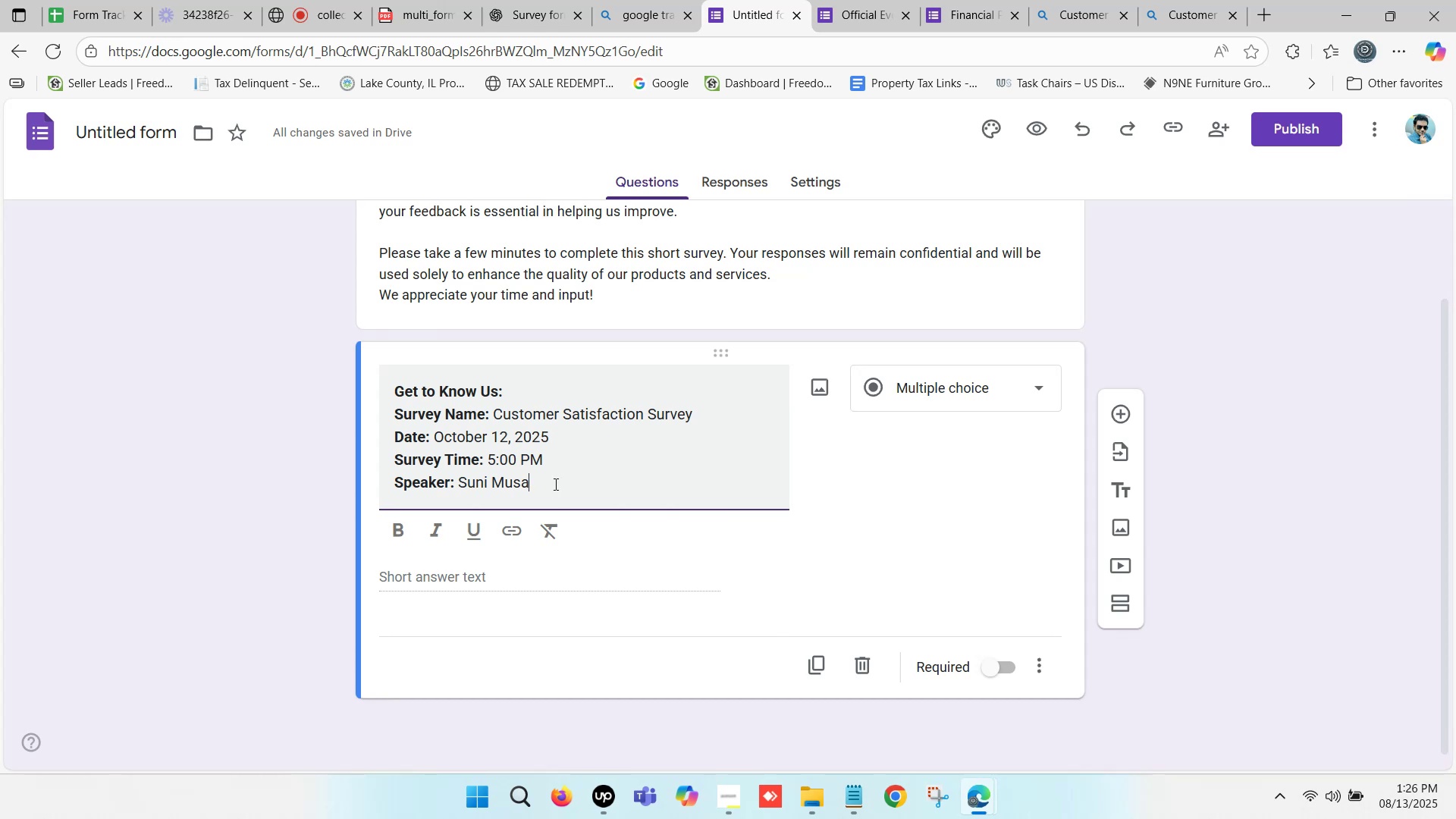 
left_click([573, 474])
 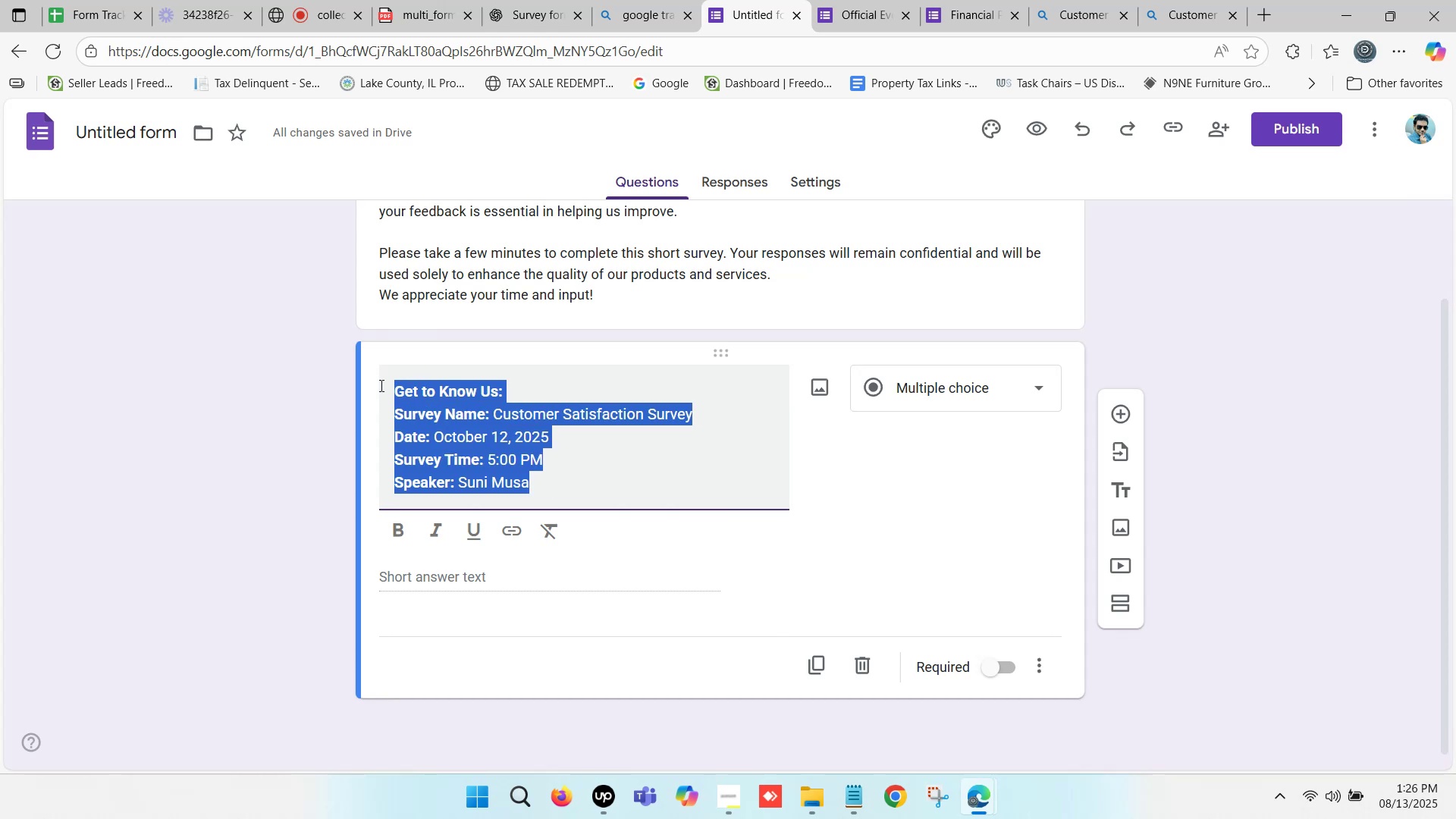 
key(Control+X)
 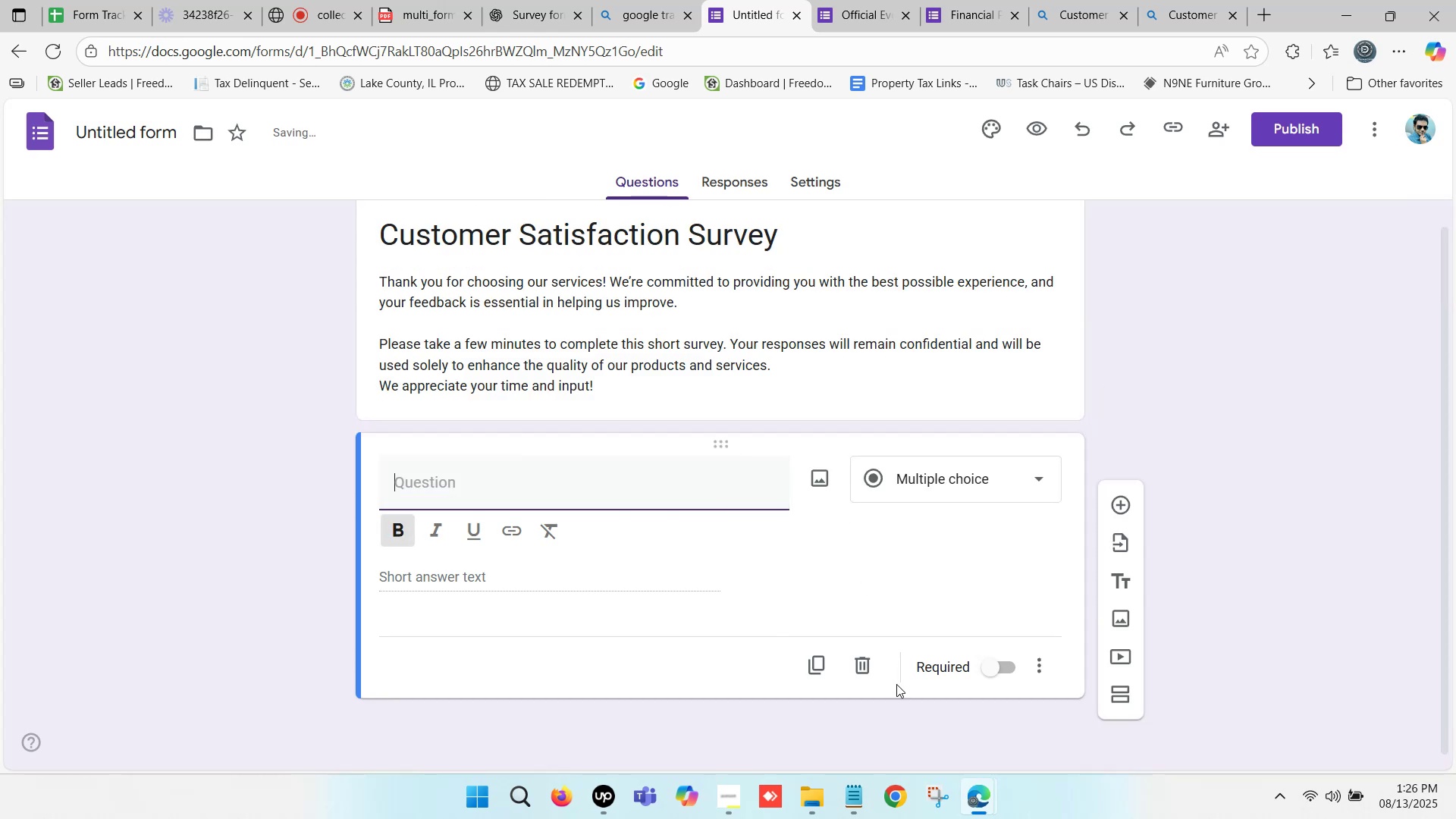 
left_click([861, 663])
 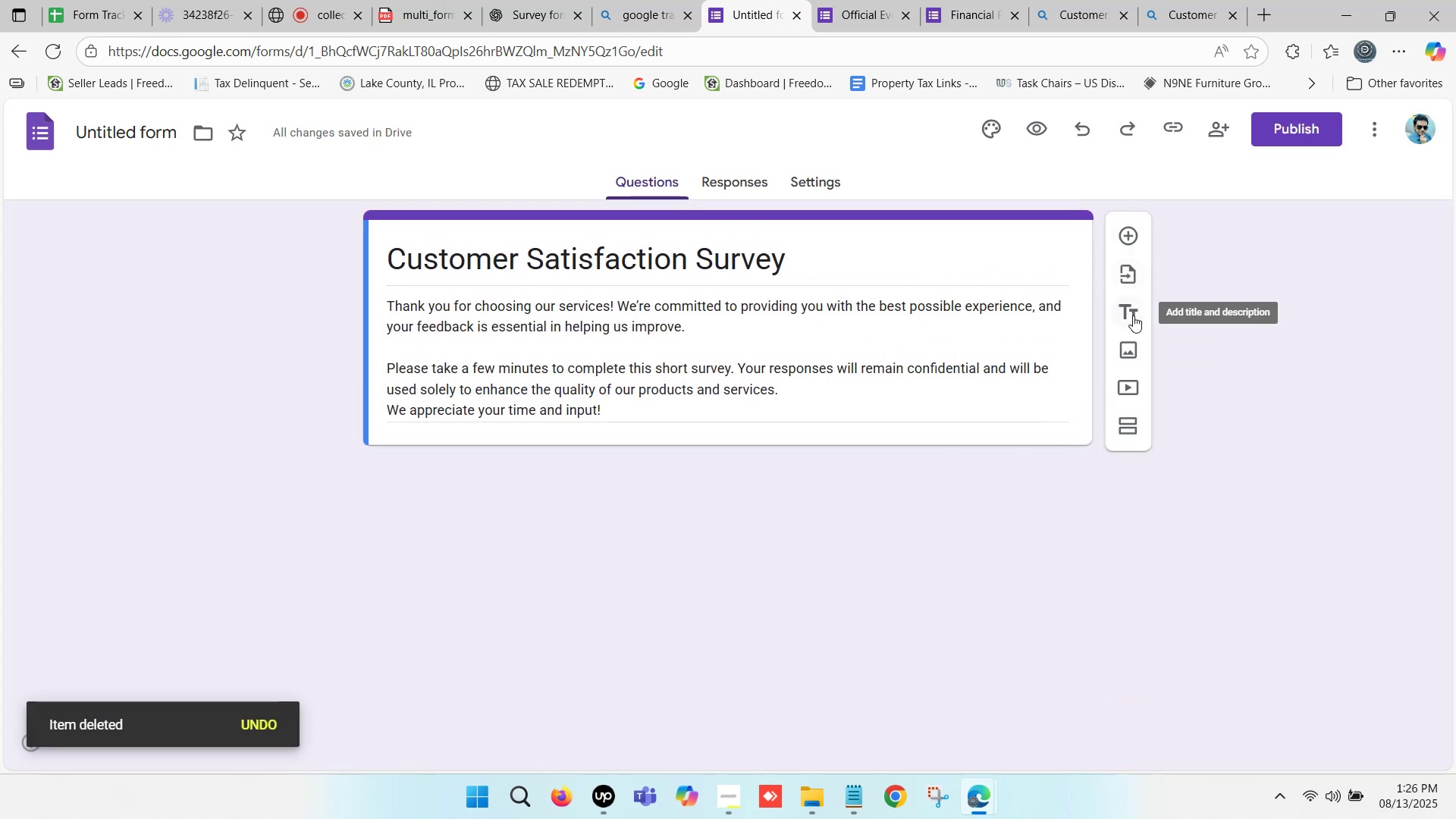 
left_click([1133, 310])
 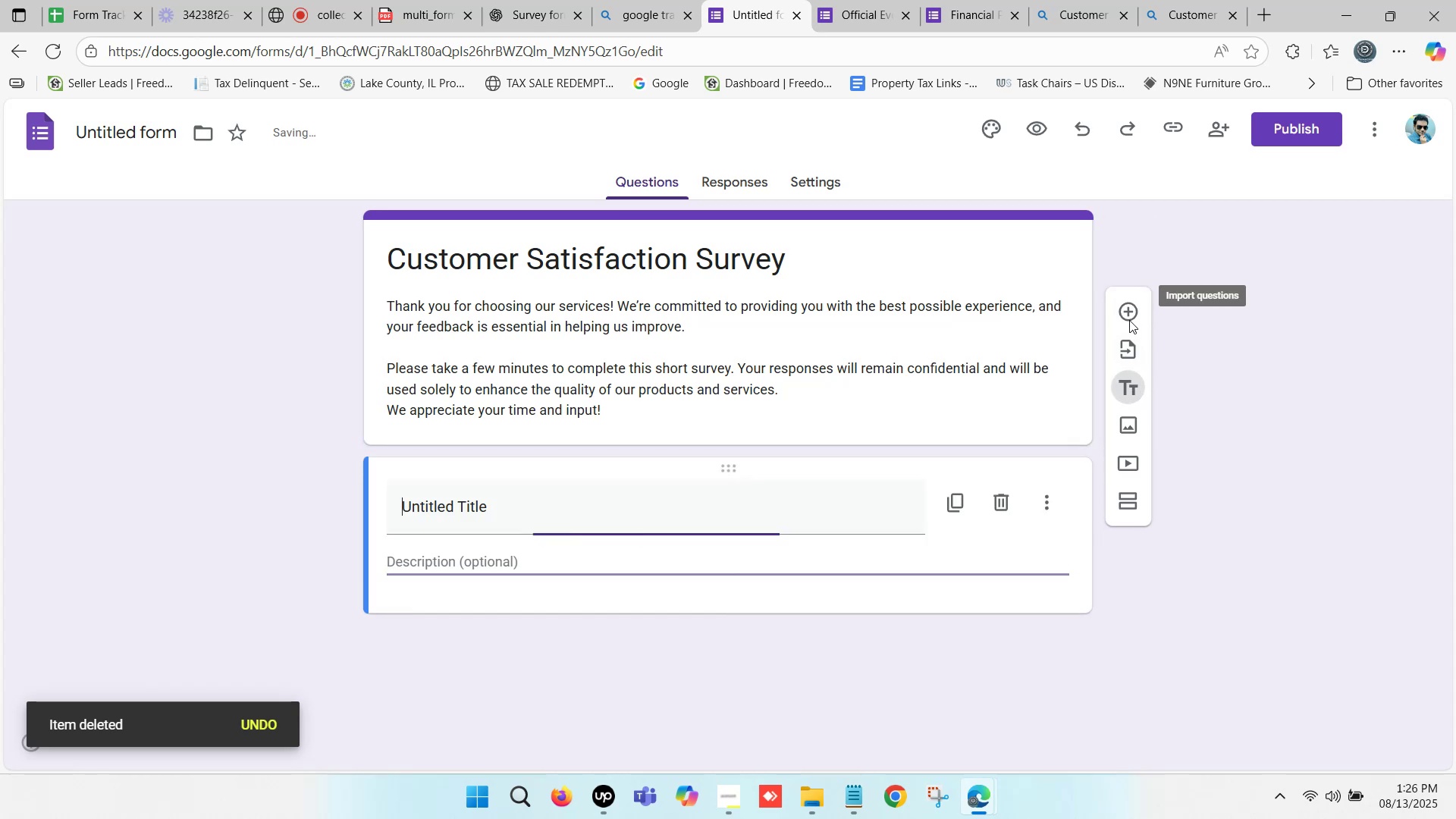 
key(Control+ControlLeft)
 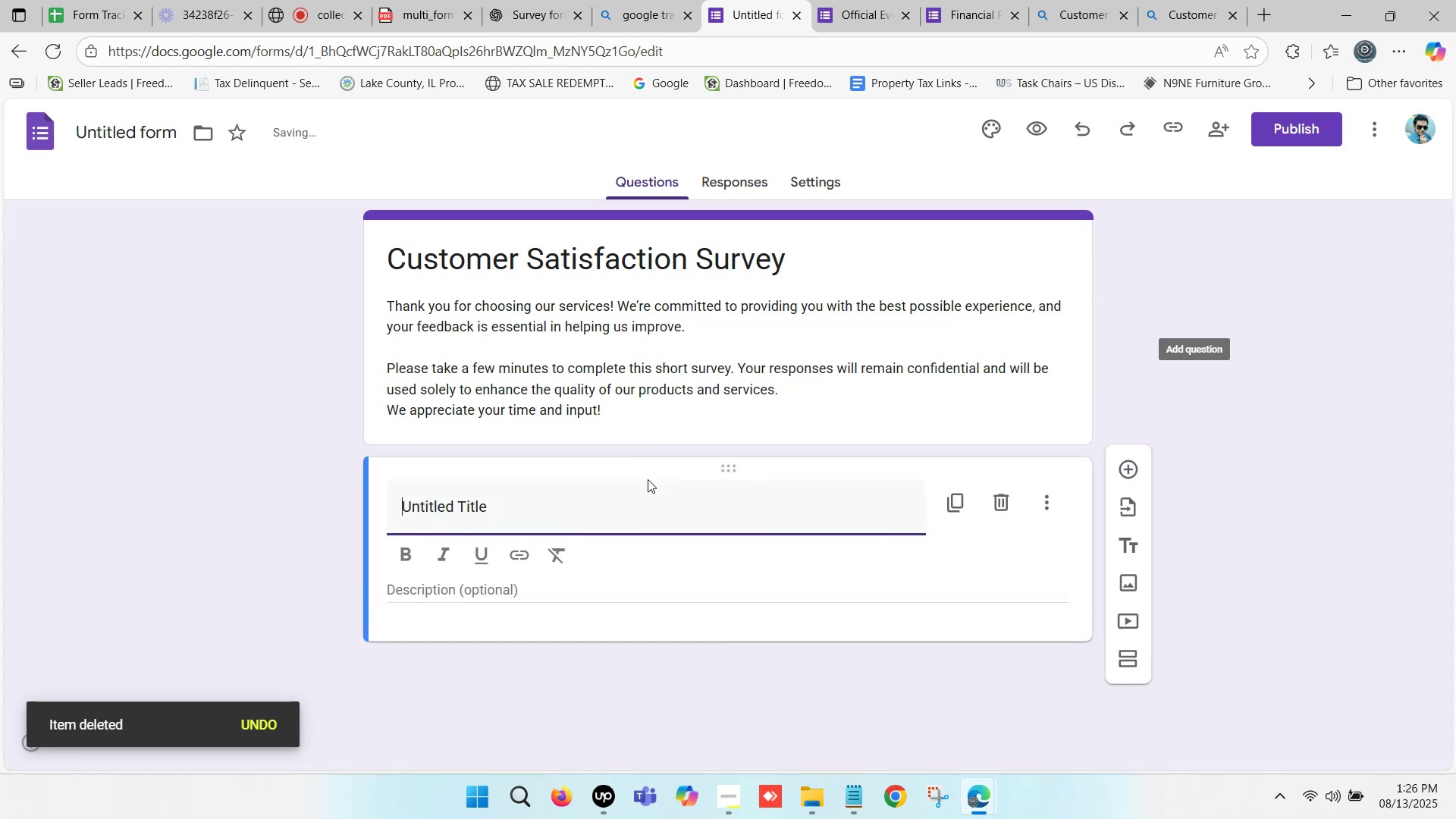 
key(Control+V)
 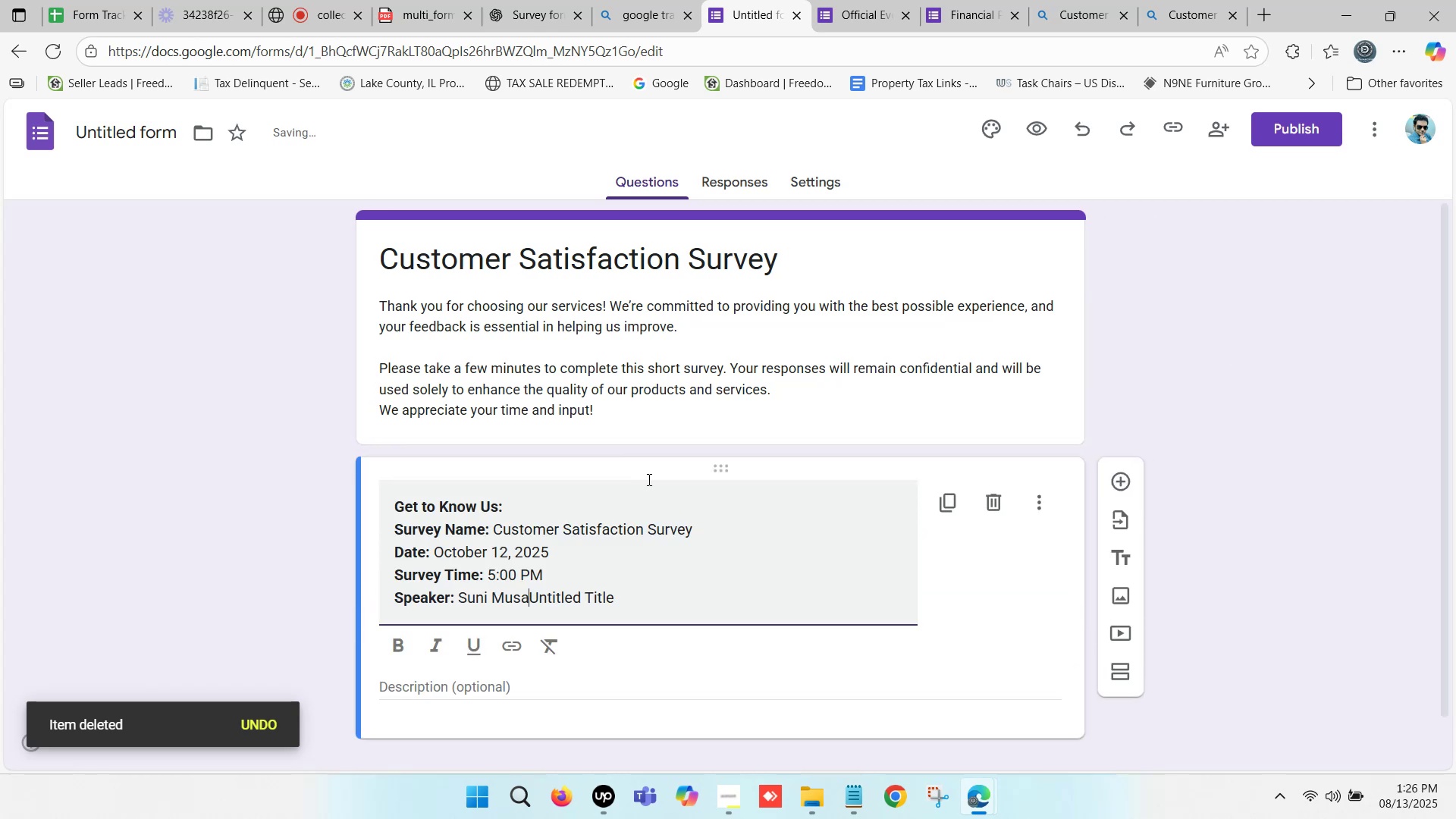 
scroll: coordinate [612, 489], scroll_direction: down, amount: 2.0
 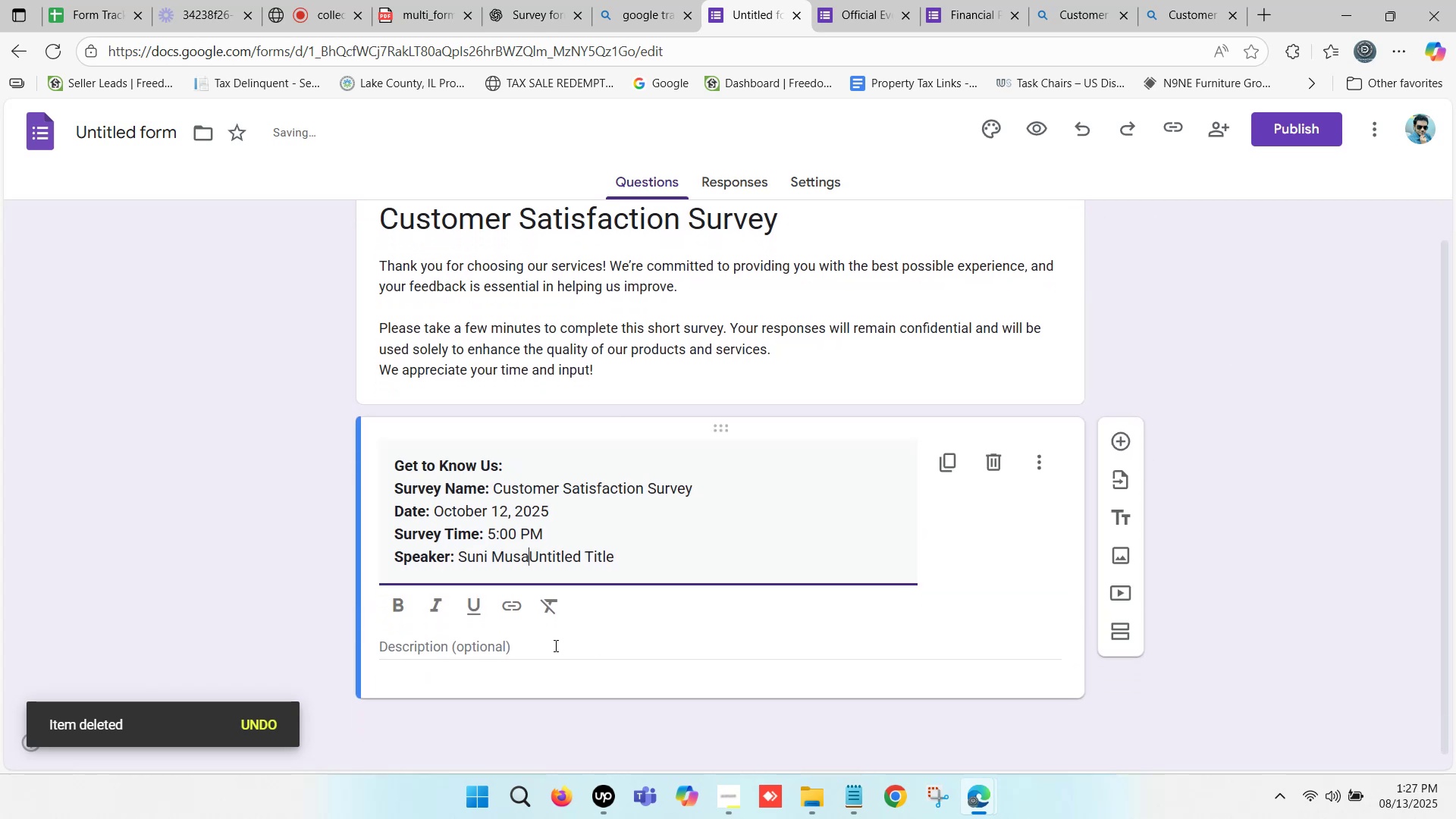 
left_click([551, 642])
 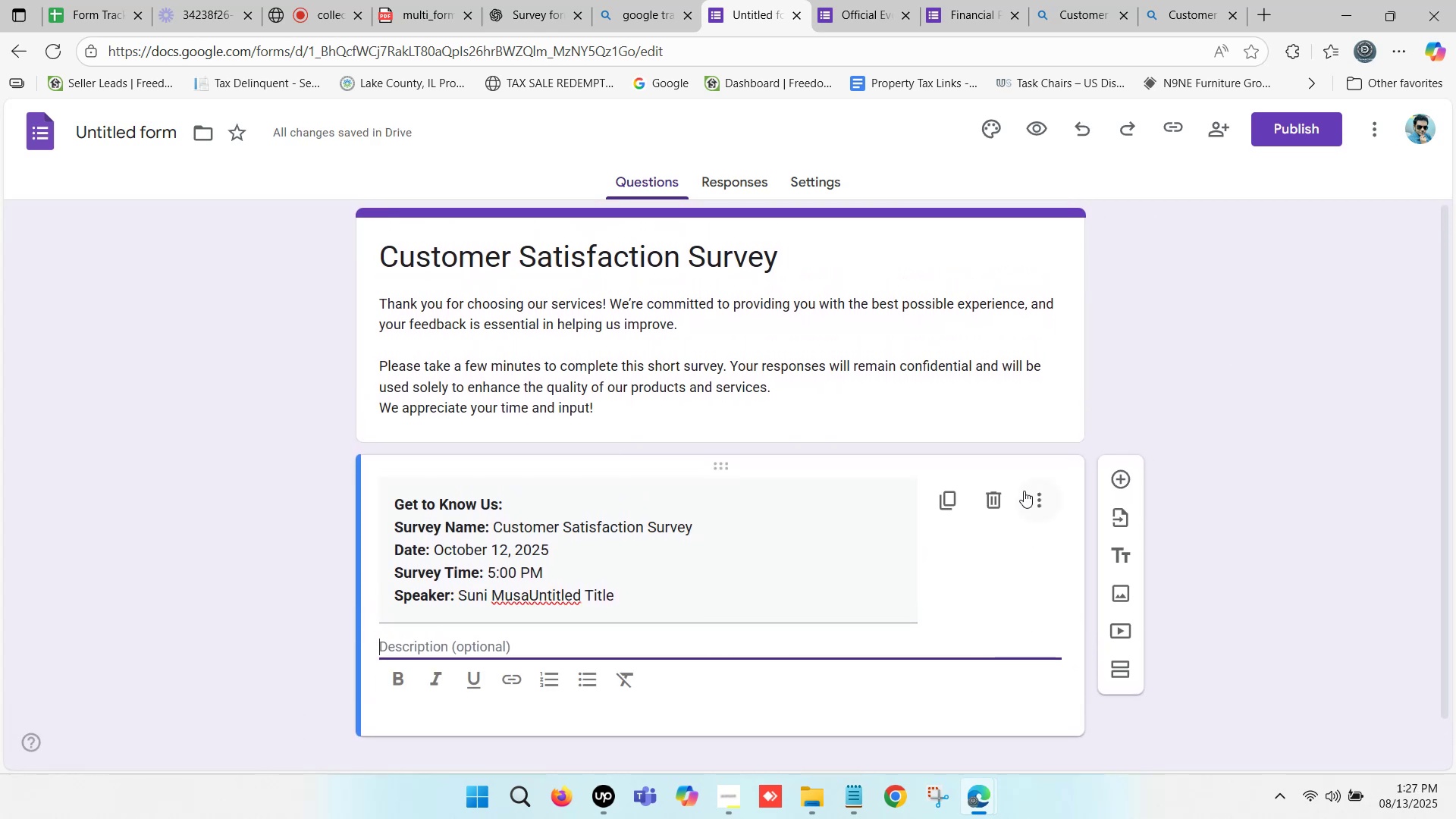 
left_click([1036, 491])
 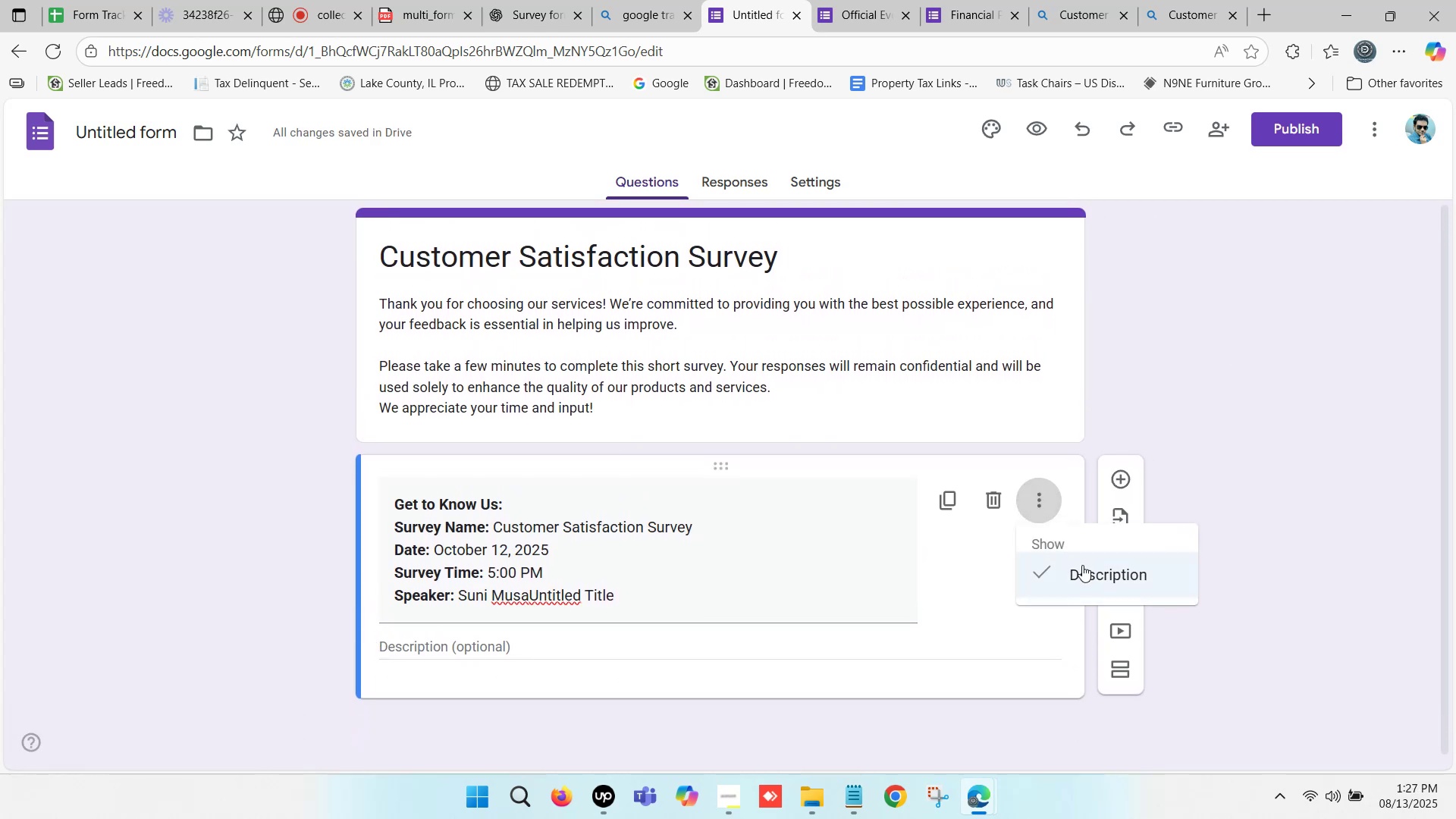 
left_click([1085, 567])
 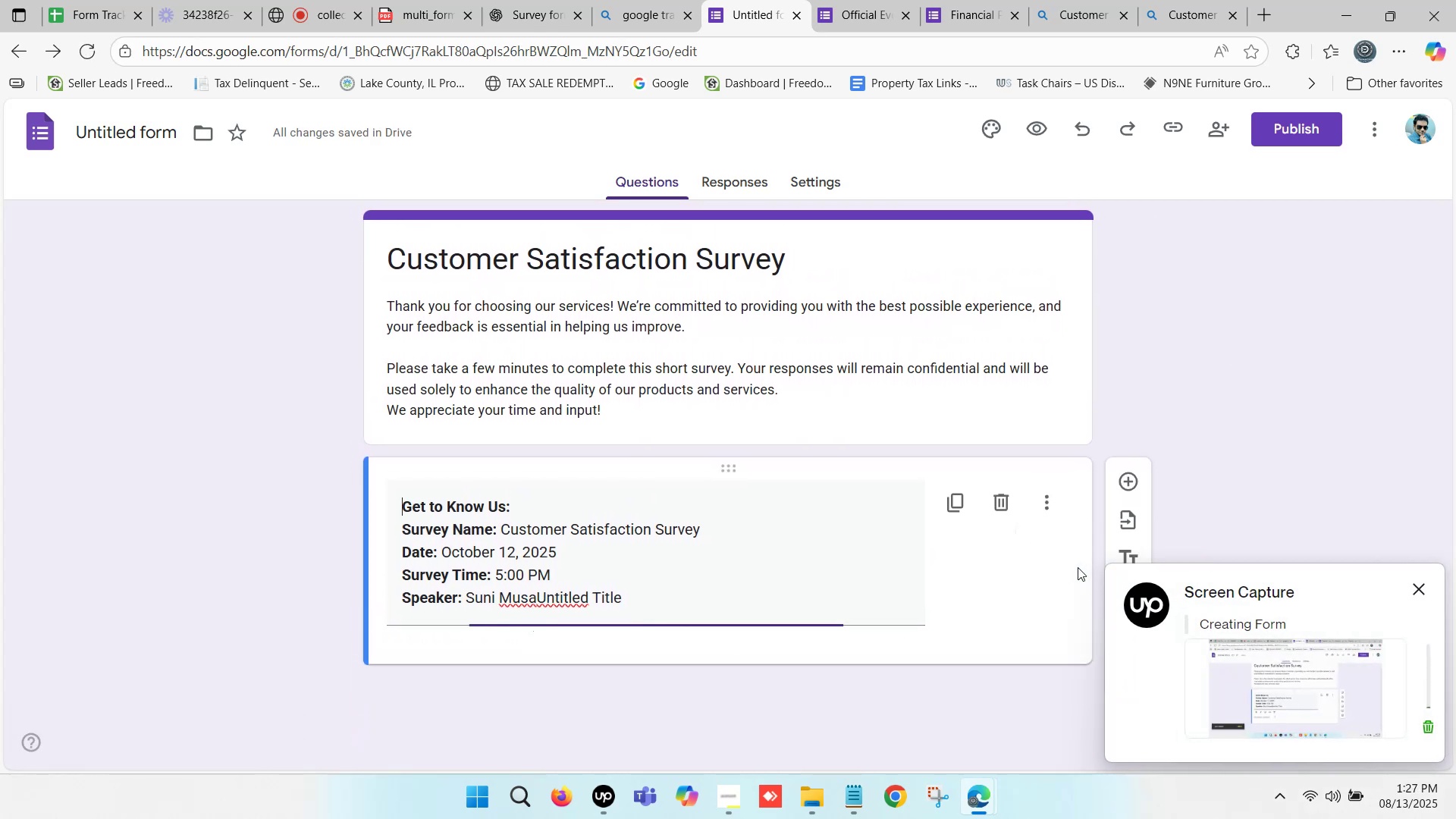 
scroll: coordinate [764, 510], scroll_direction: down, amount: 2.0
 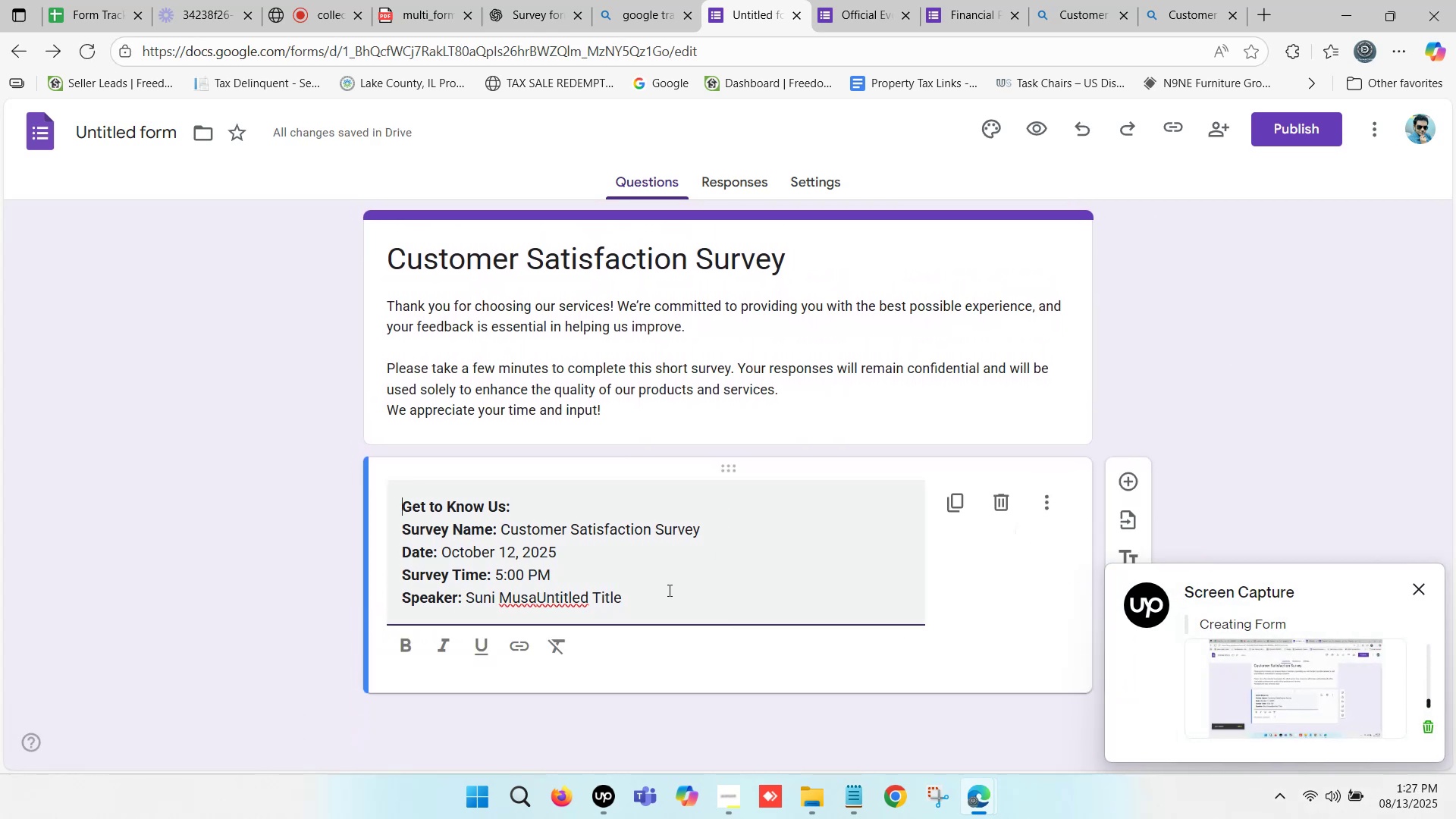 
left_click([639, 596])
 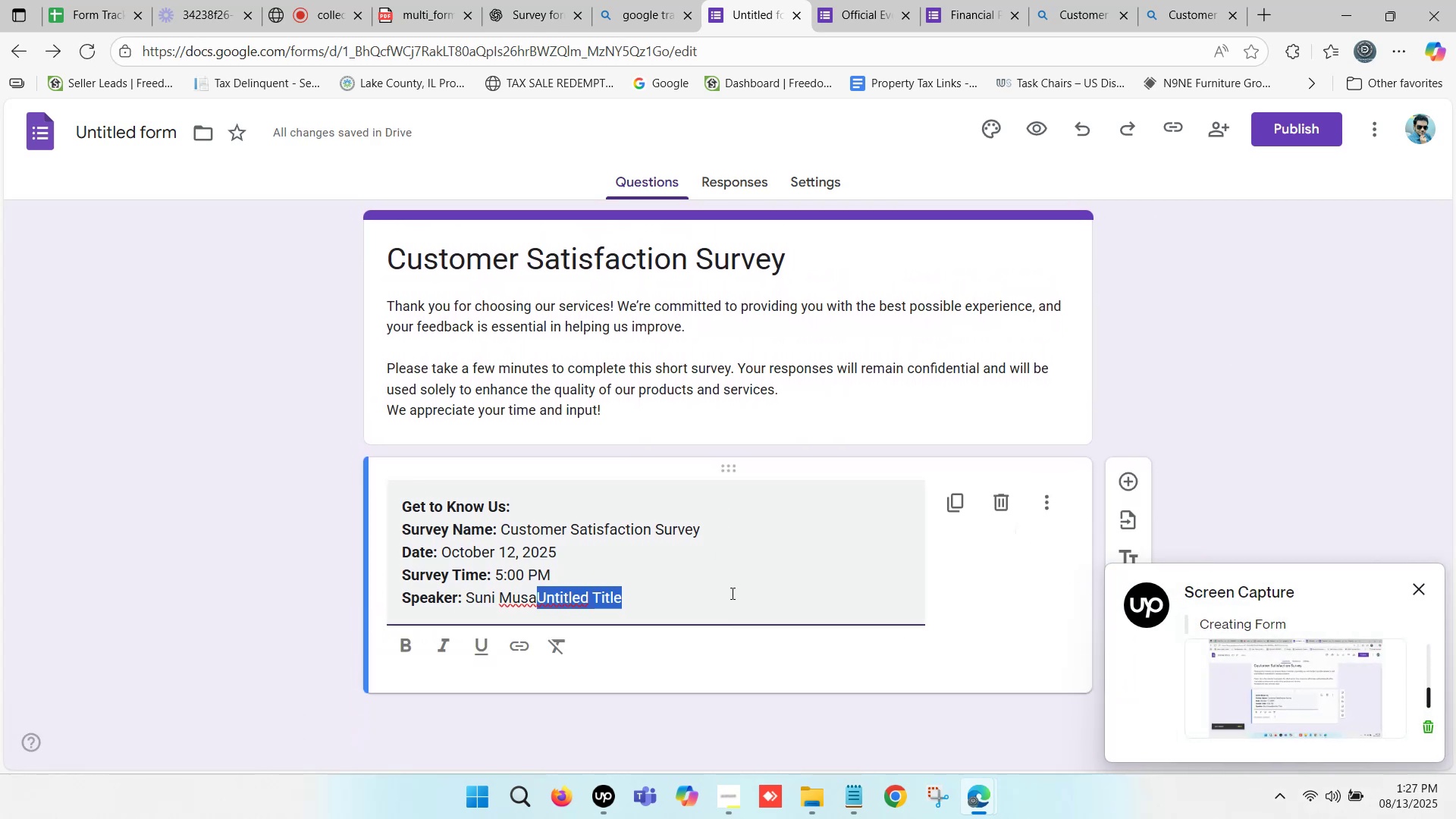 
key(Backspace)
 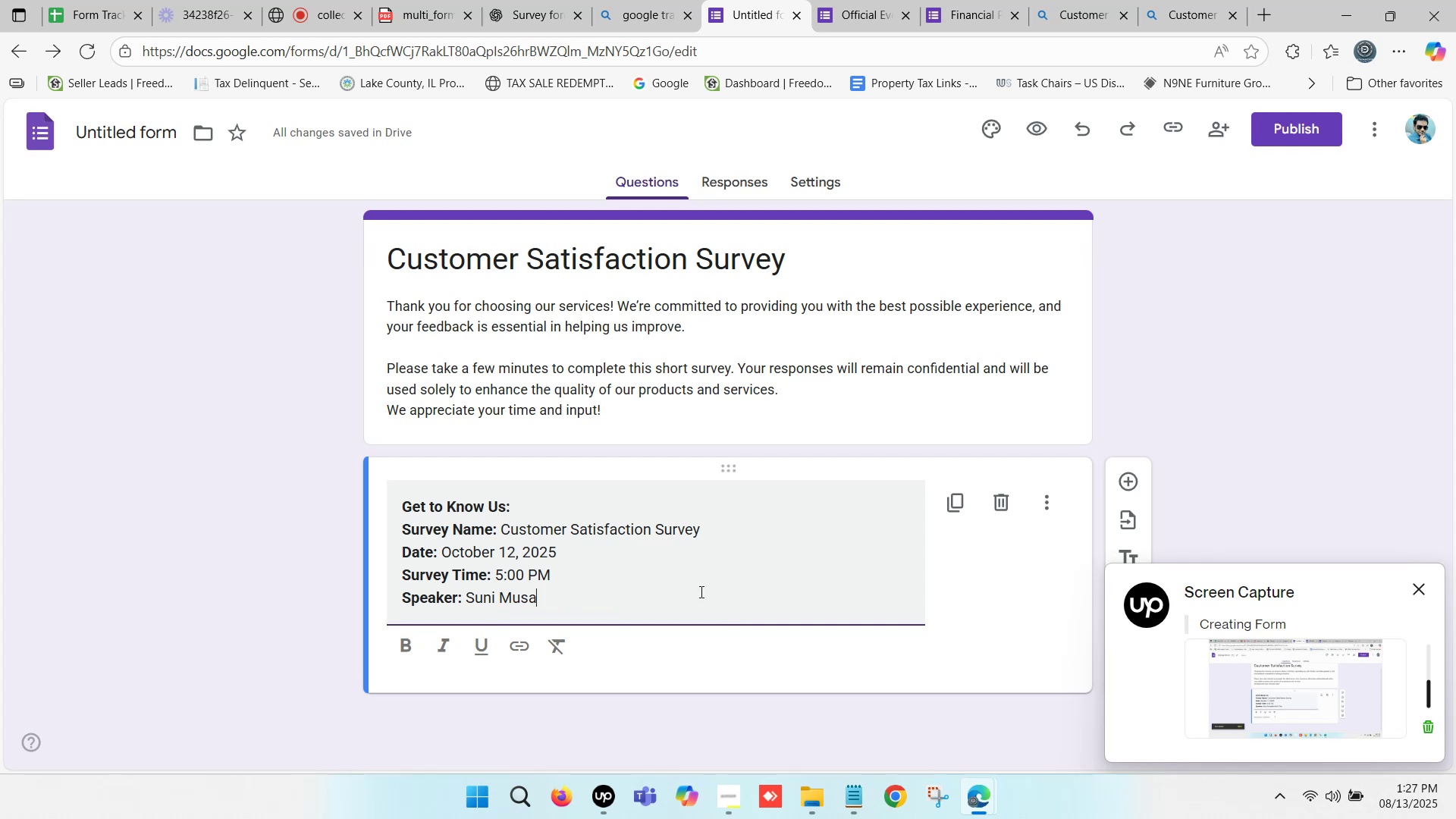 
left_click([644, 593])
 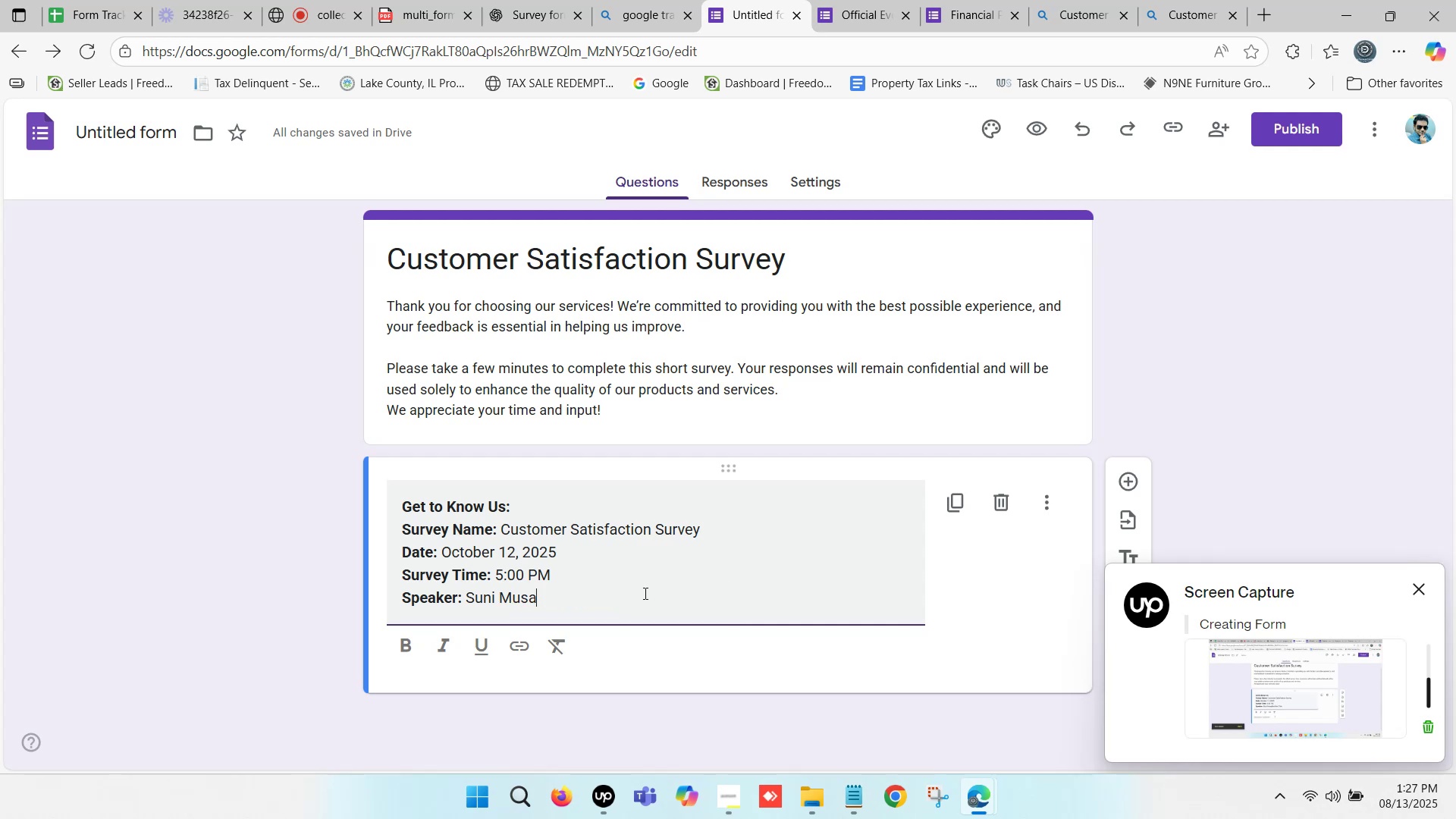 
scroll: coordinate [644, 592], scroll_direction: down, amount: 2.0
 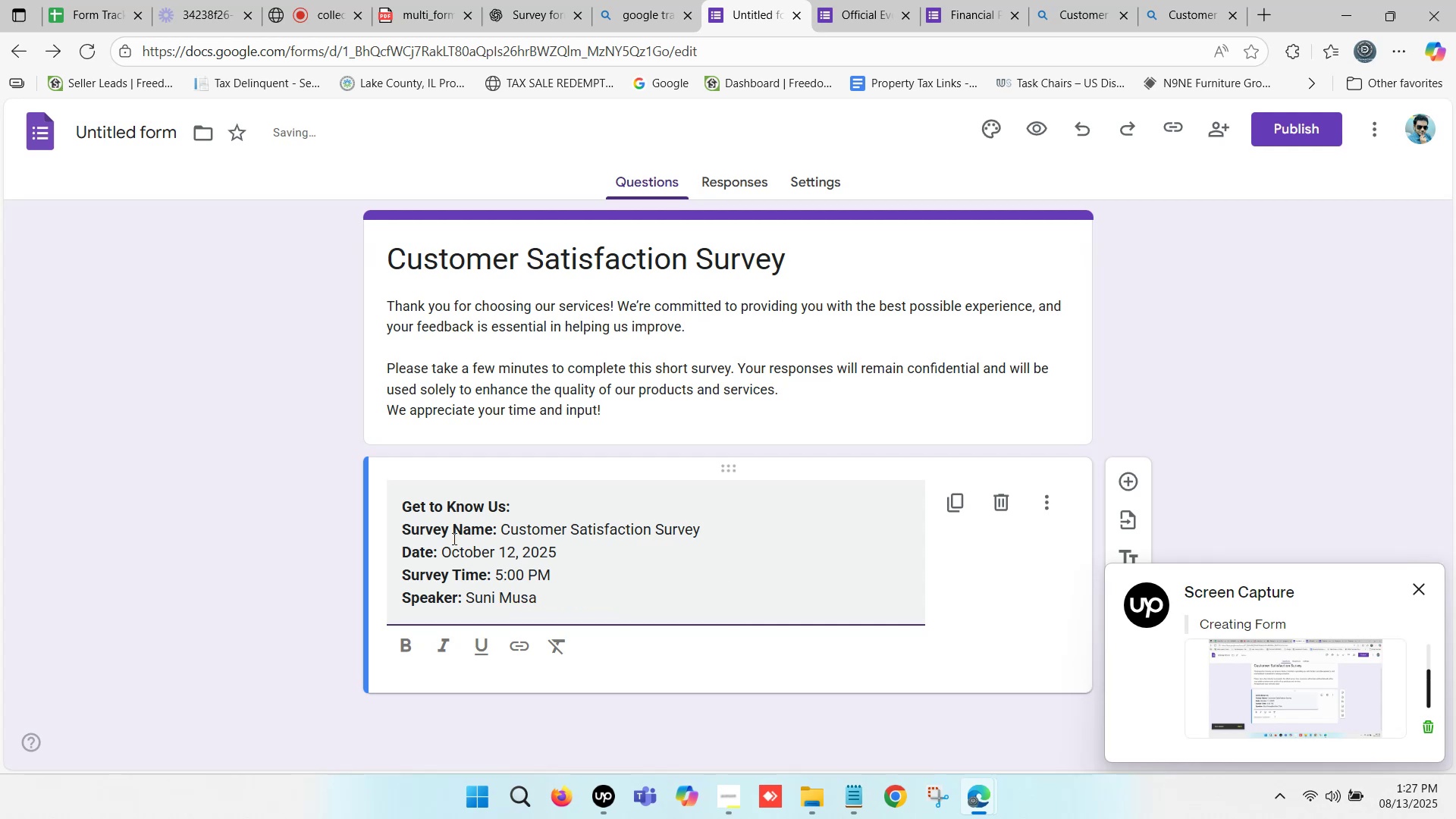 
left_click([237, 491])
 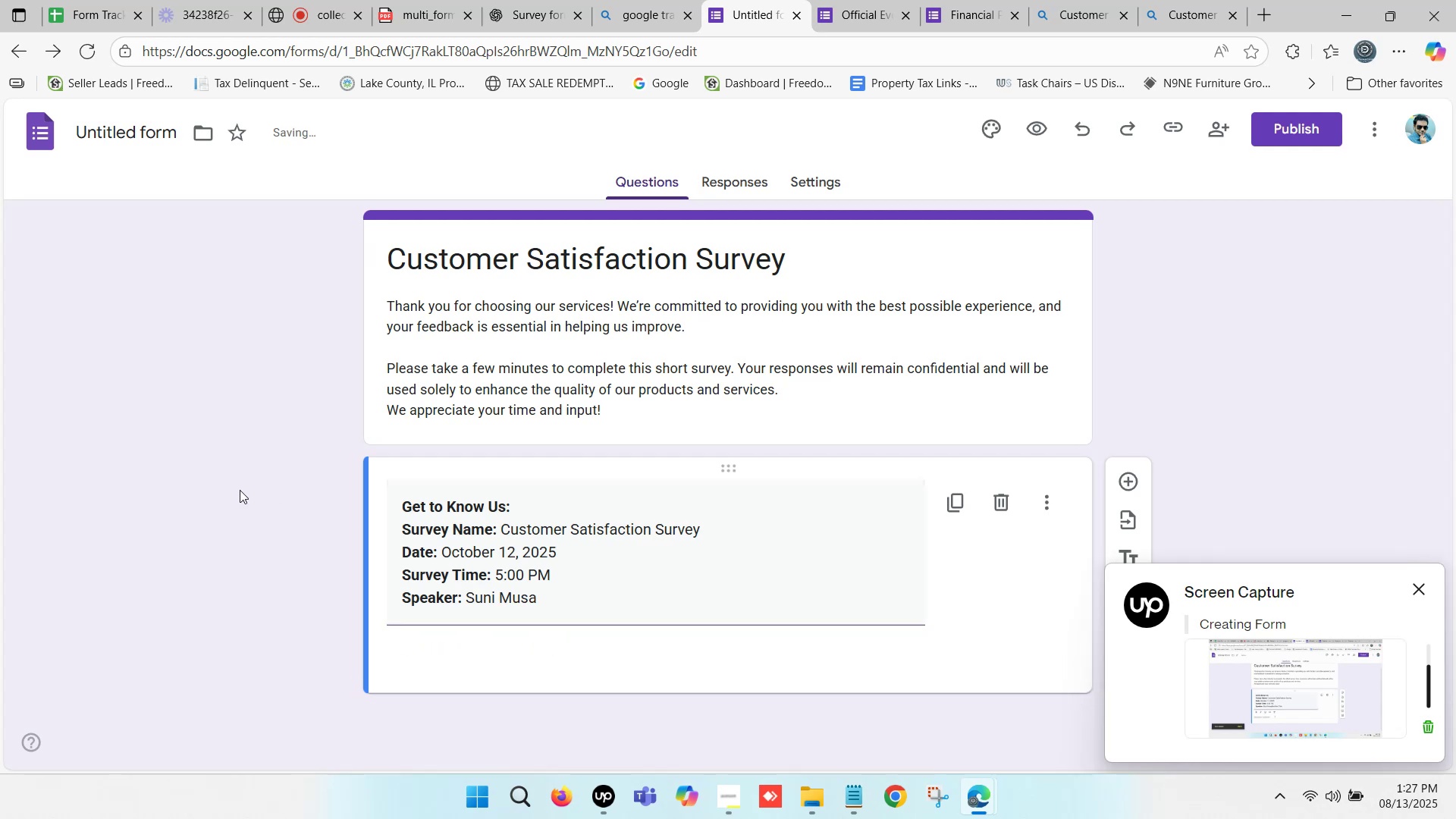 
scroll: coordinate [657, 480], scroll_direction: down, amount: 7.0
 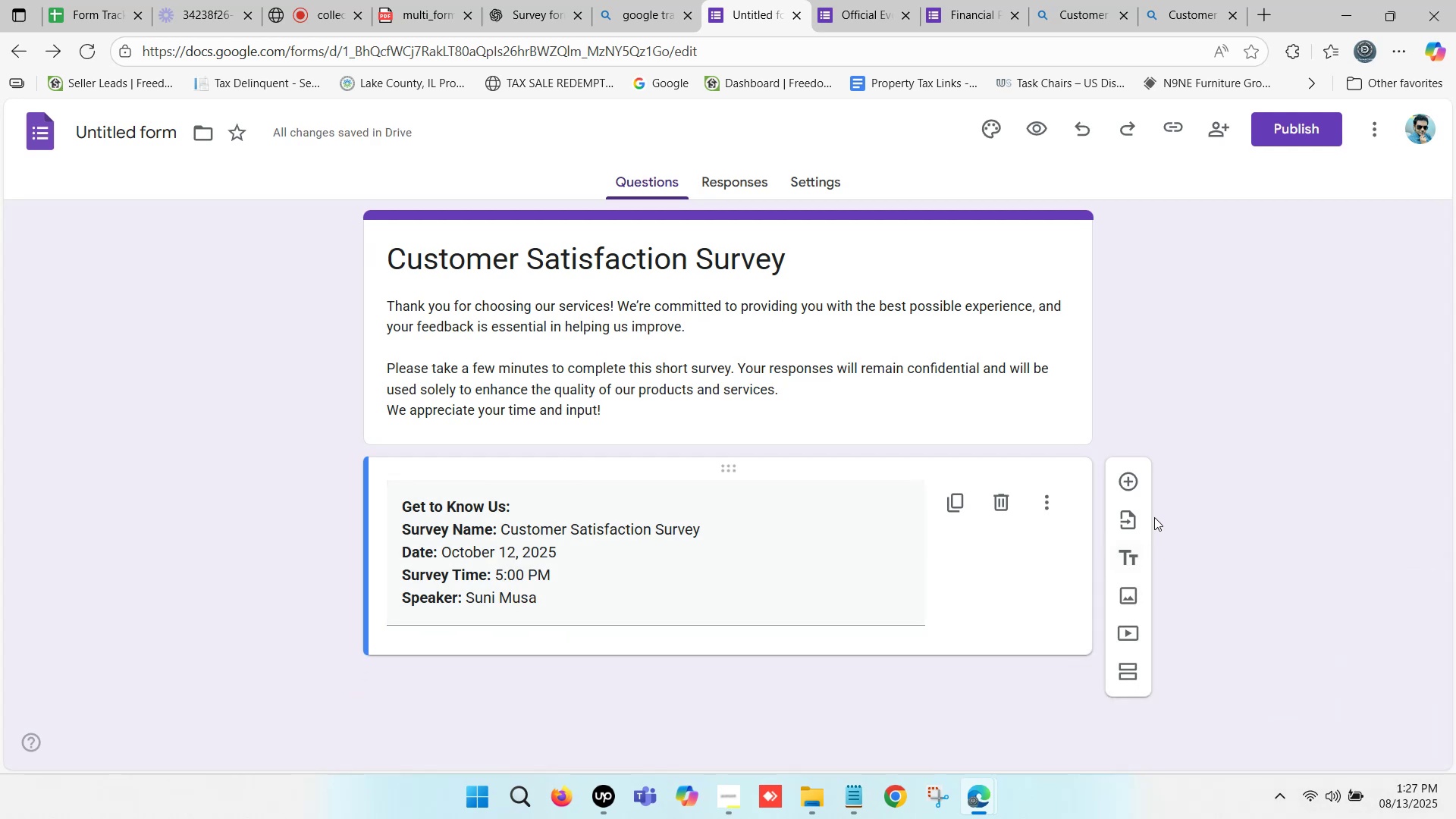 
left_click([1136, 478])
 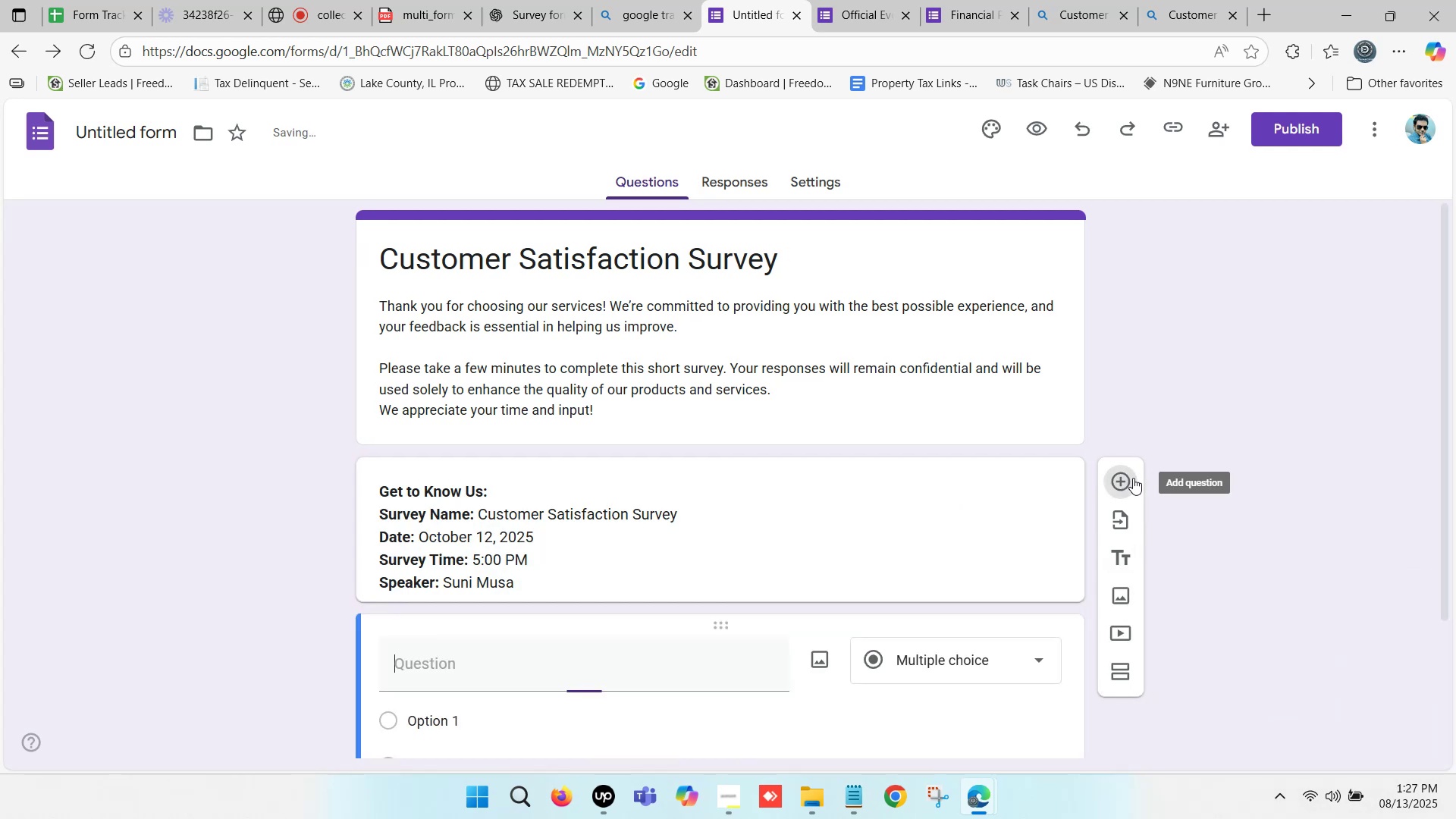 
scroll: coordinate [537, 574], scroll_direction: down, amount: 3.0
 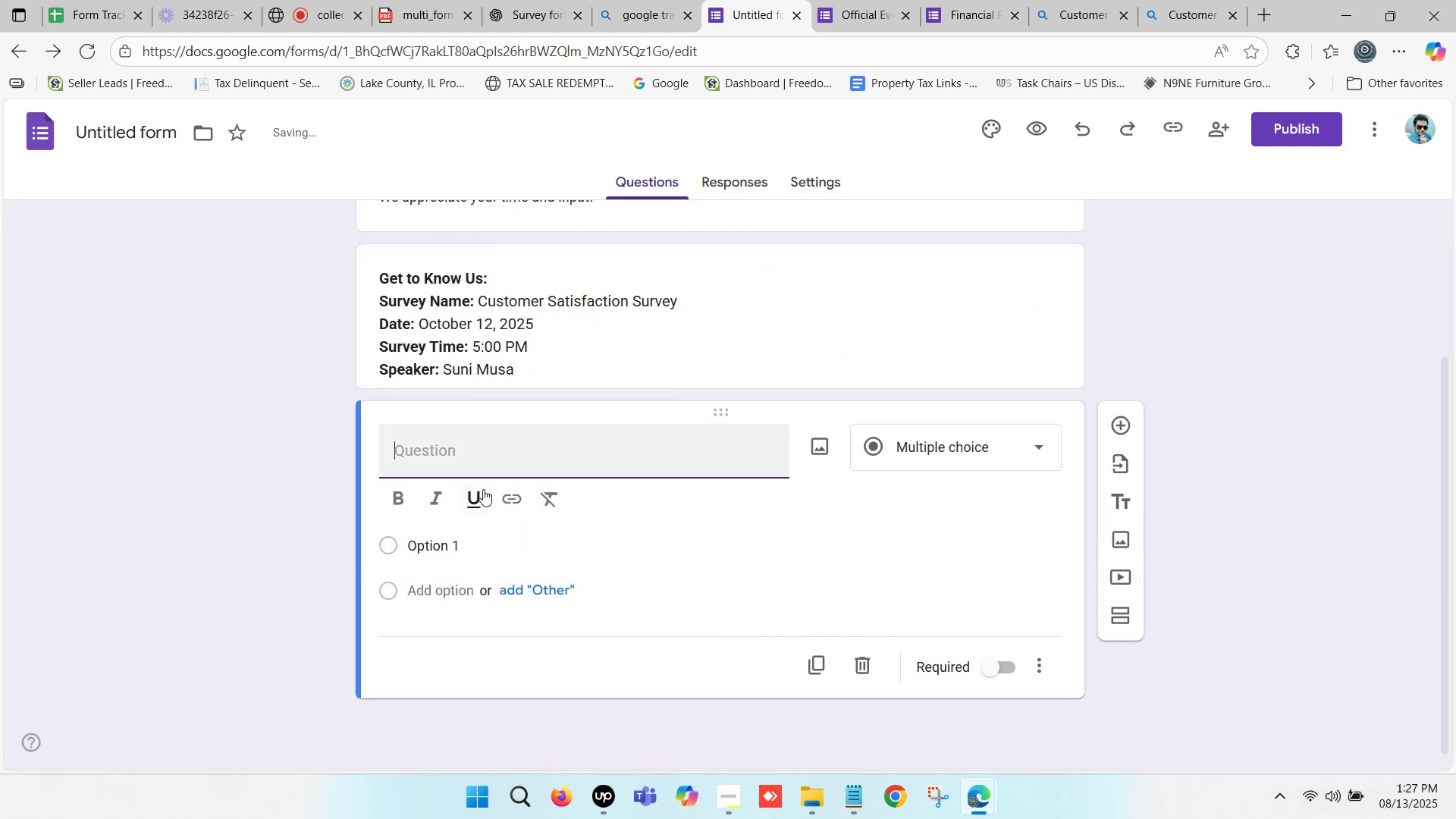 
type(Fukk )
key(Backspace)
key(Backspace)
key(Backspace)
type(ll N)
 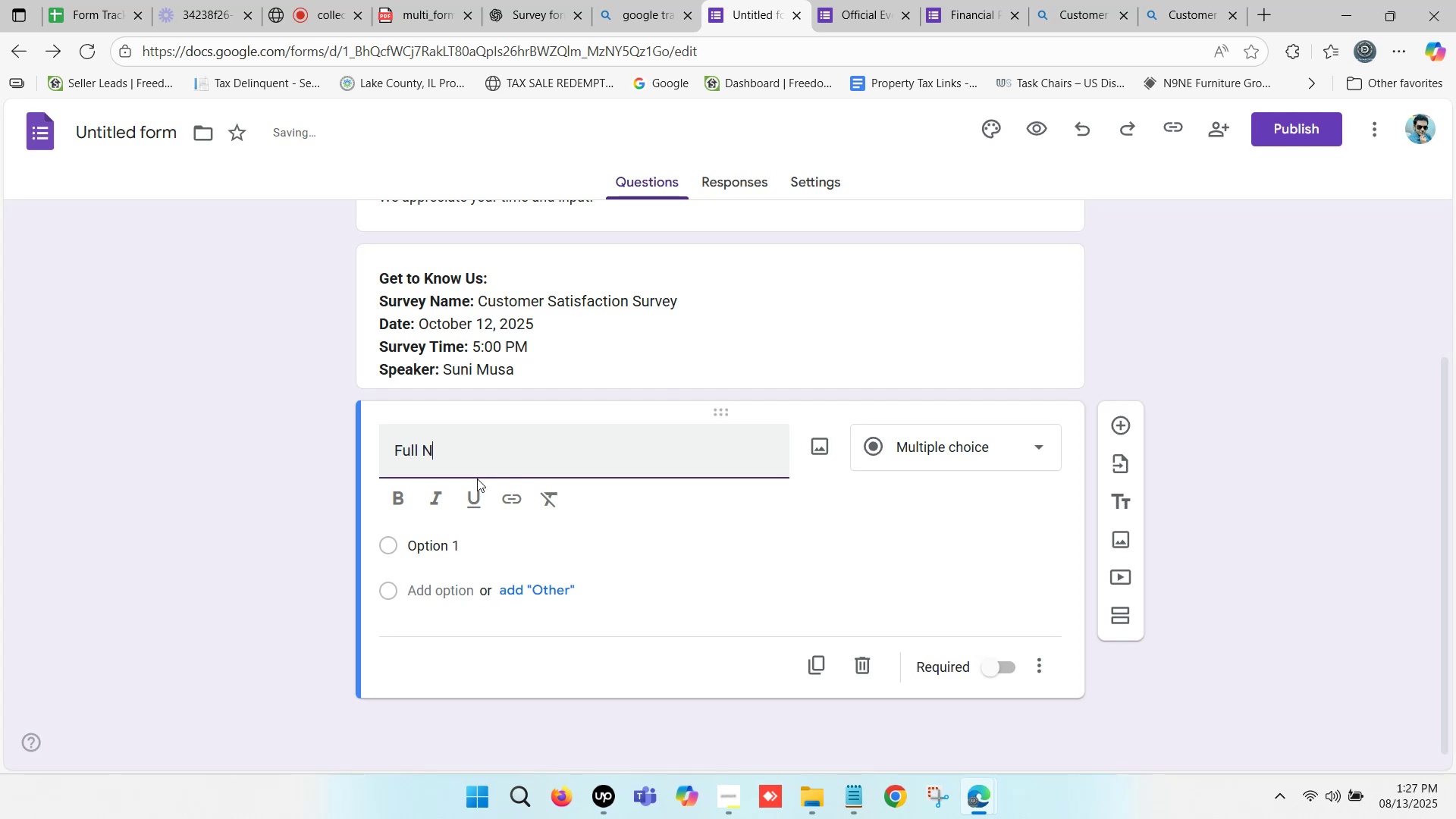 
type(ame)
 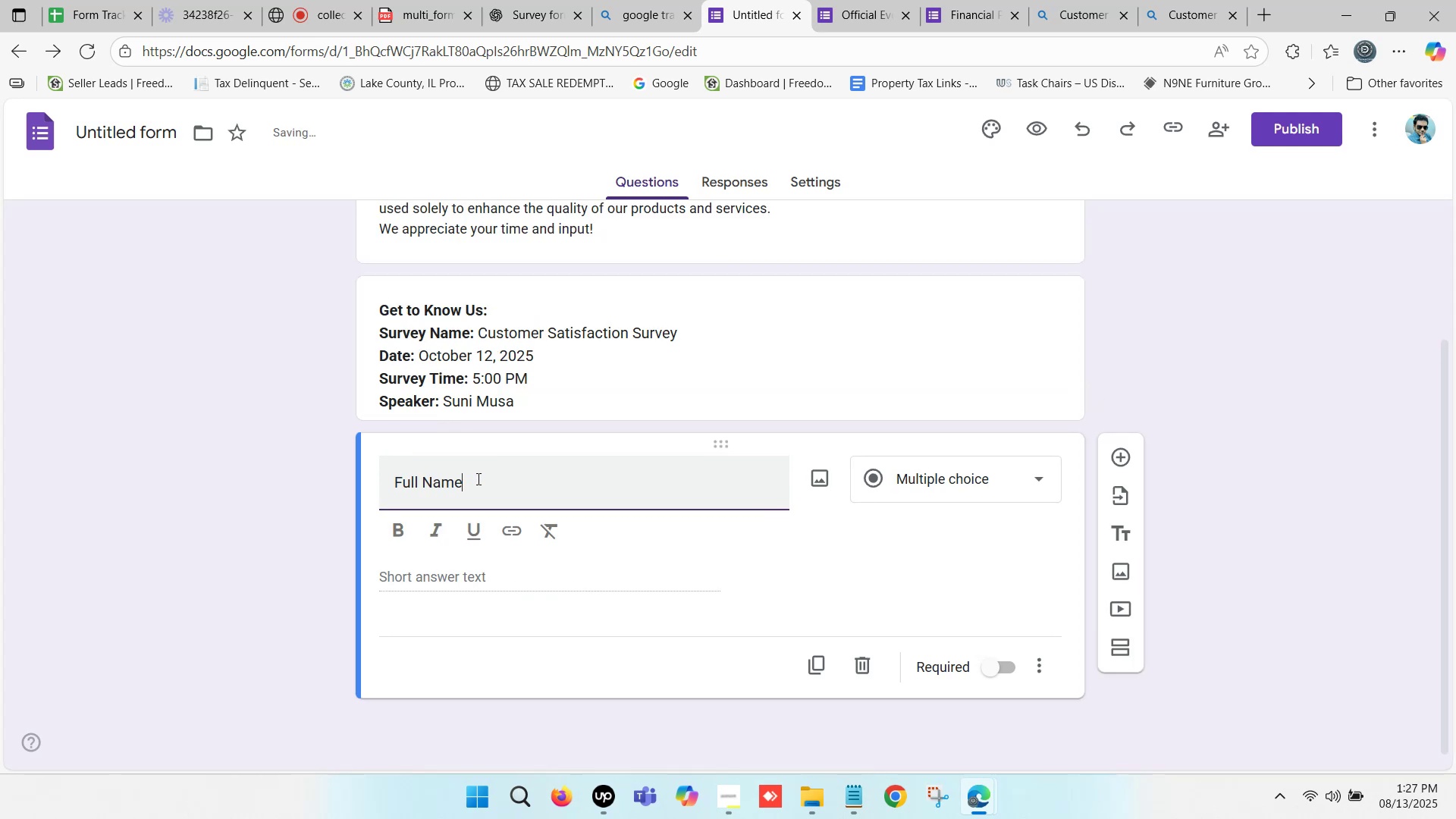 
left_click([477, 479])
 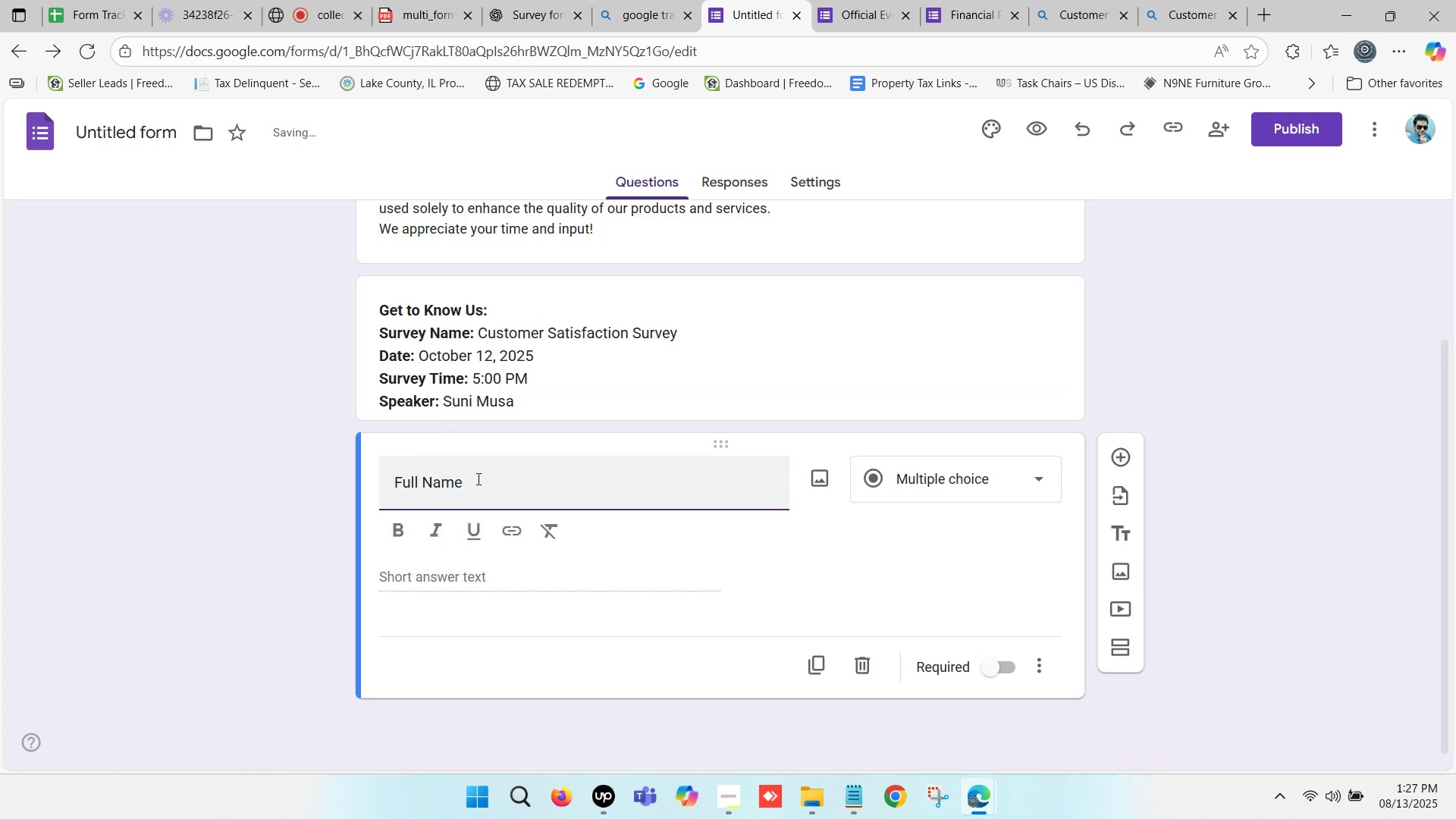 
key(Shift+Semicolon)
 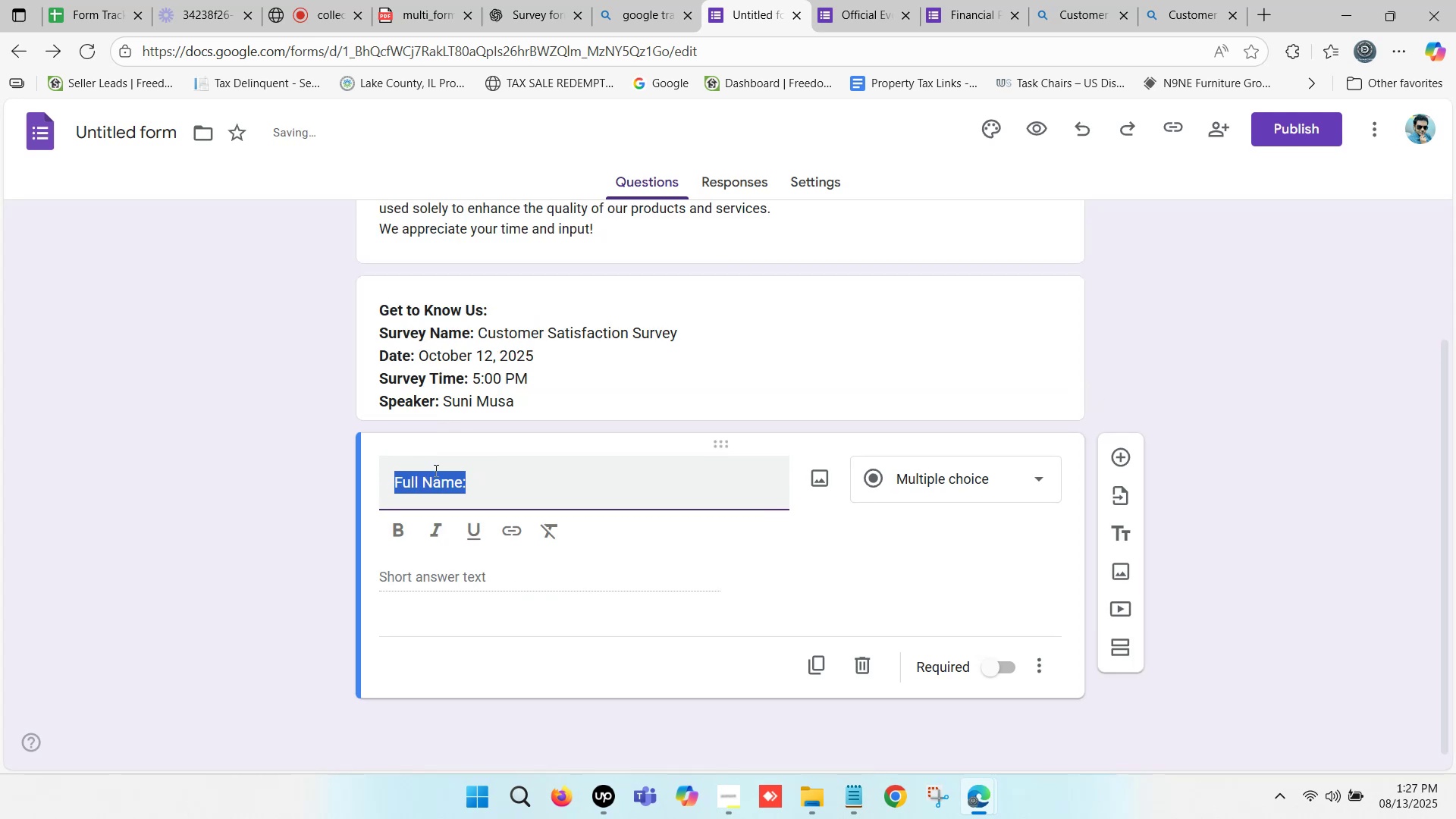 
left_click([398, 532])
 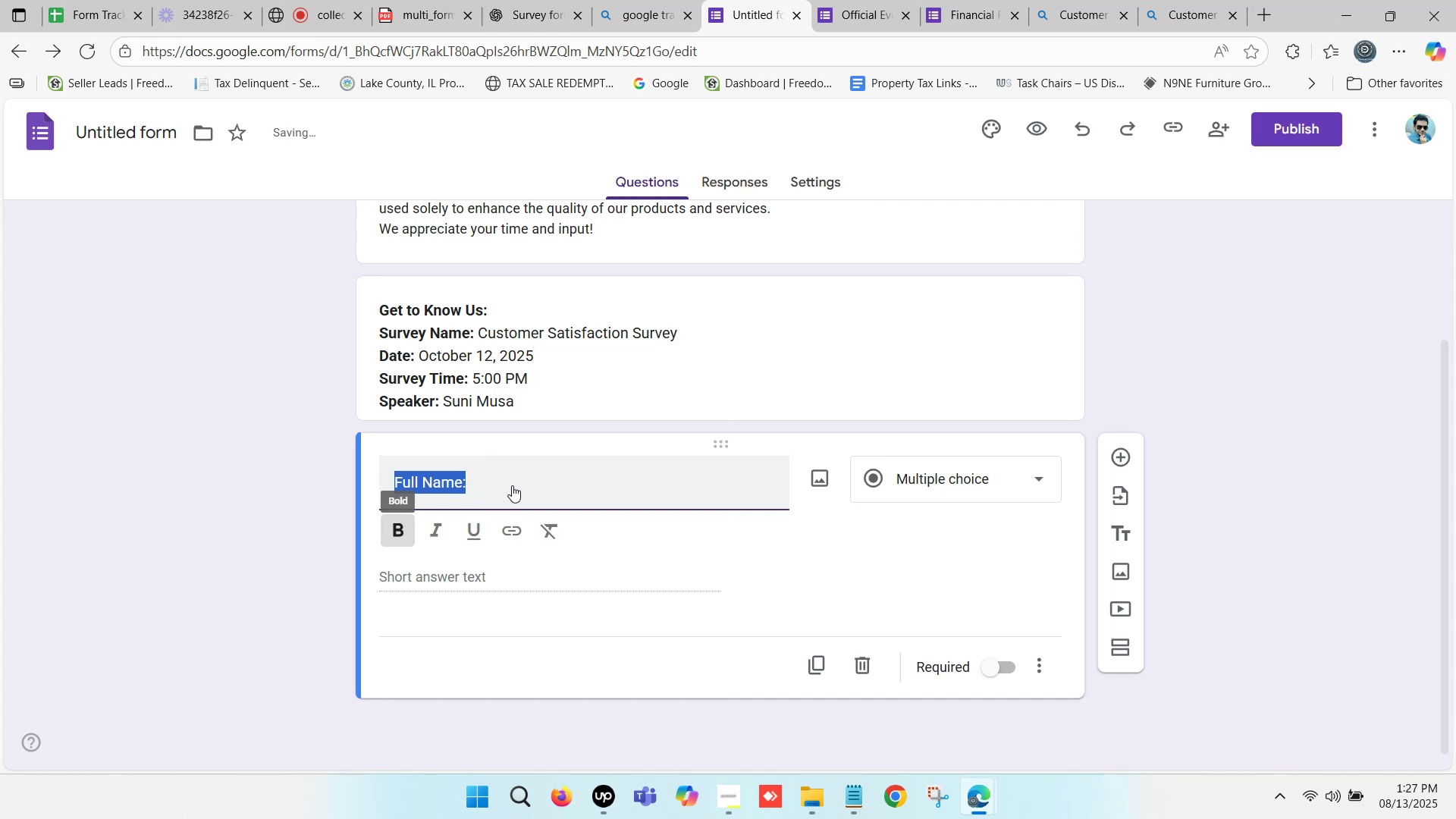 
left_click([512, 485])
 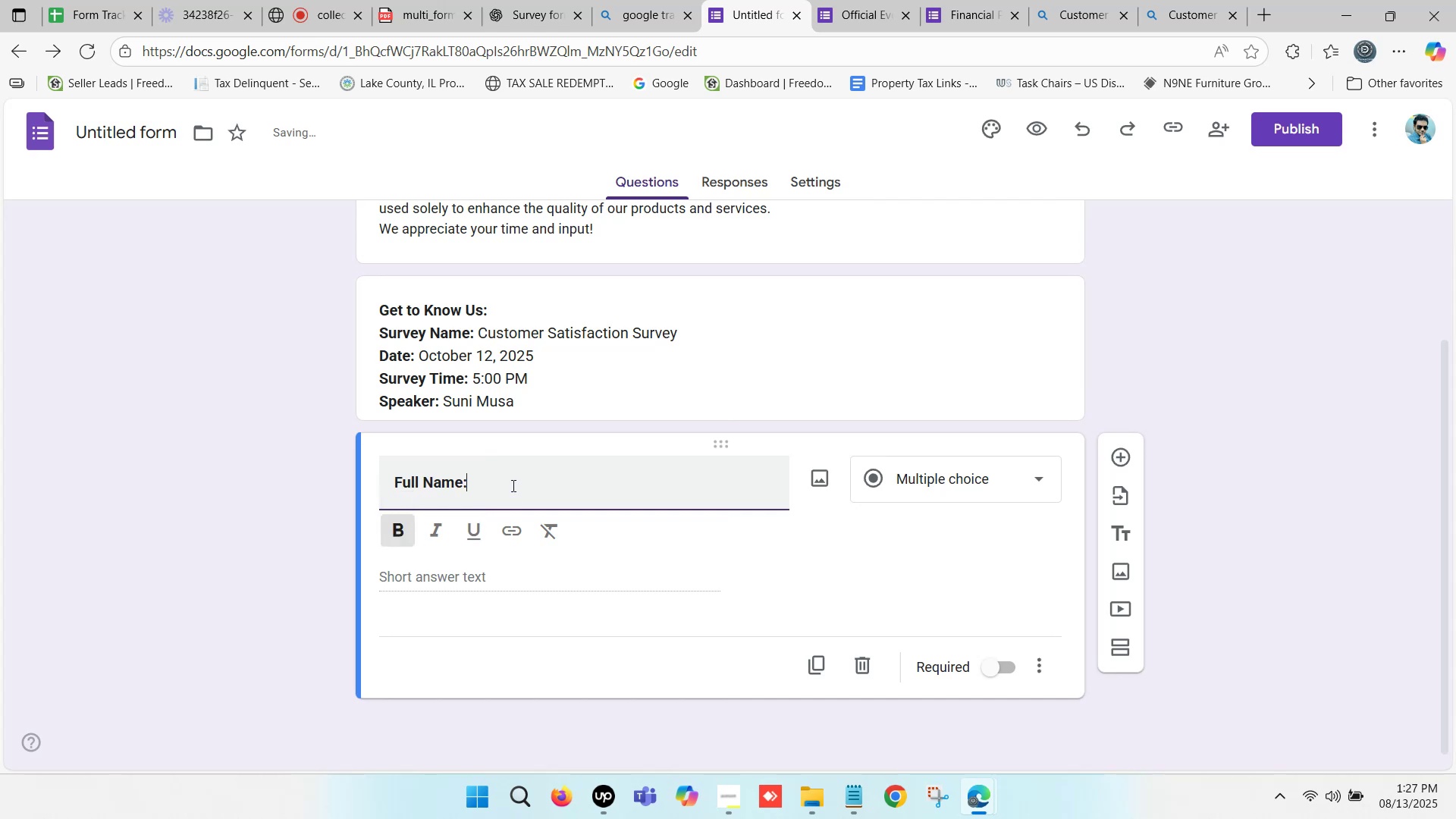 
scroll: coordinate [542, 473], scroll_direction: down, amount: 1.0
 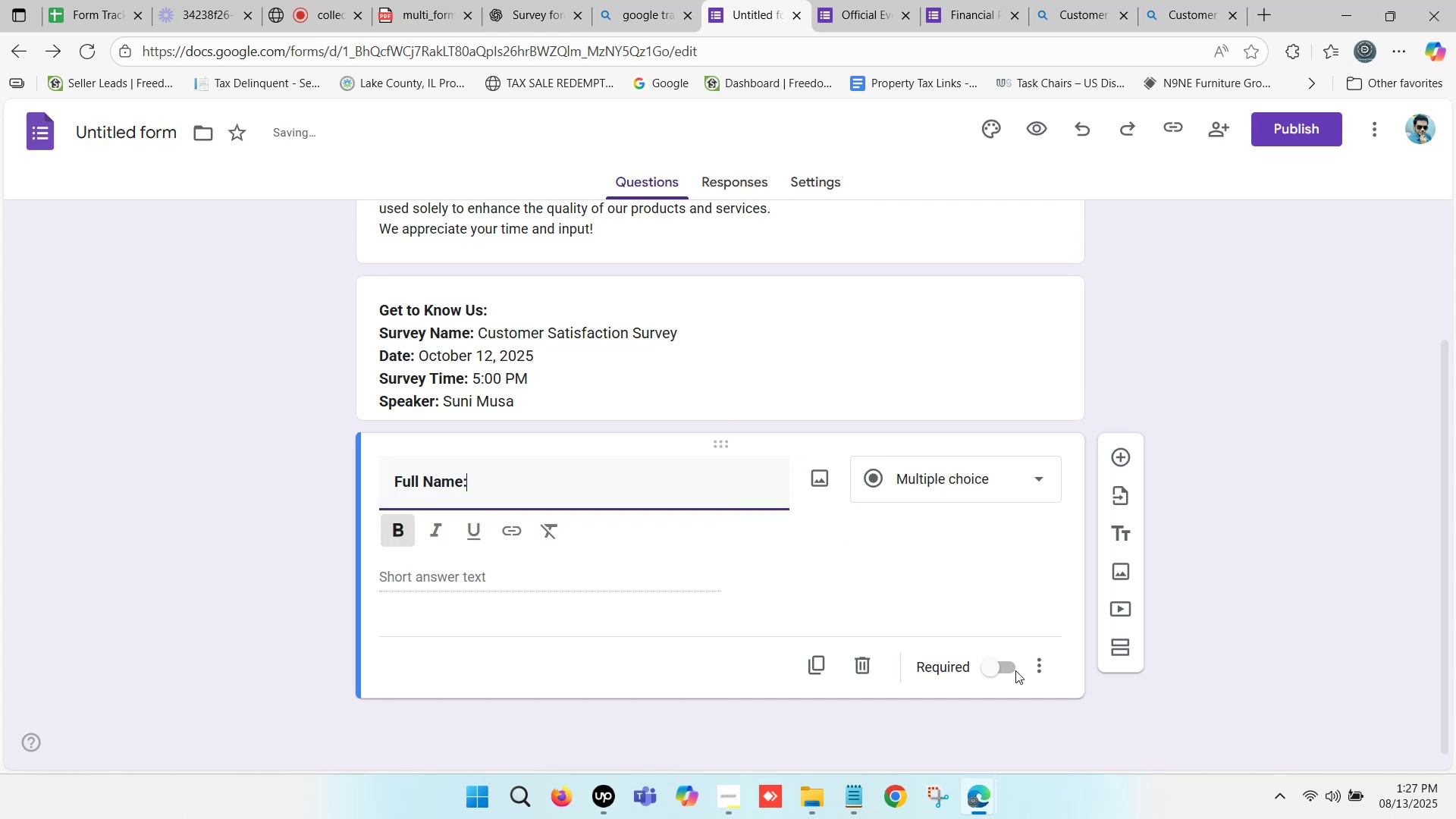 
left_click([996, 666])
 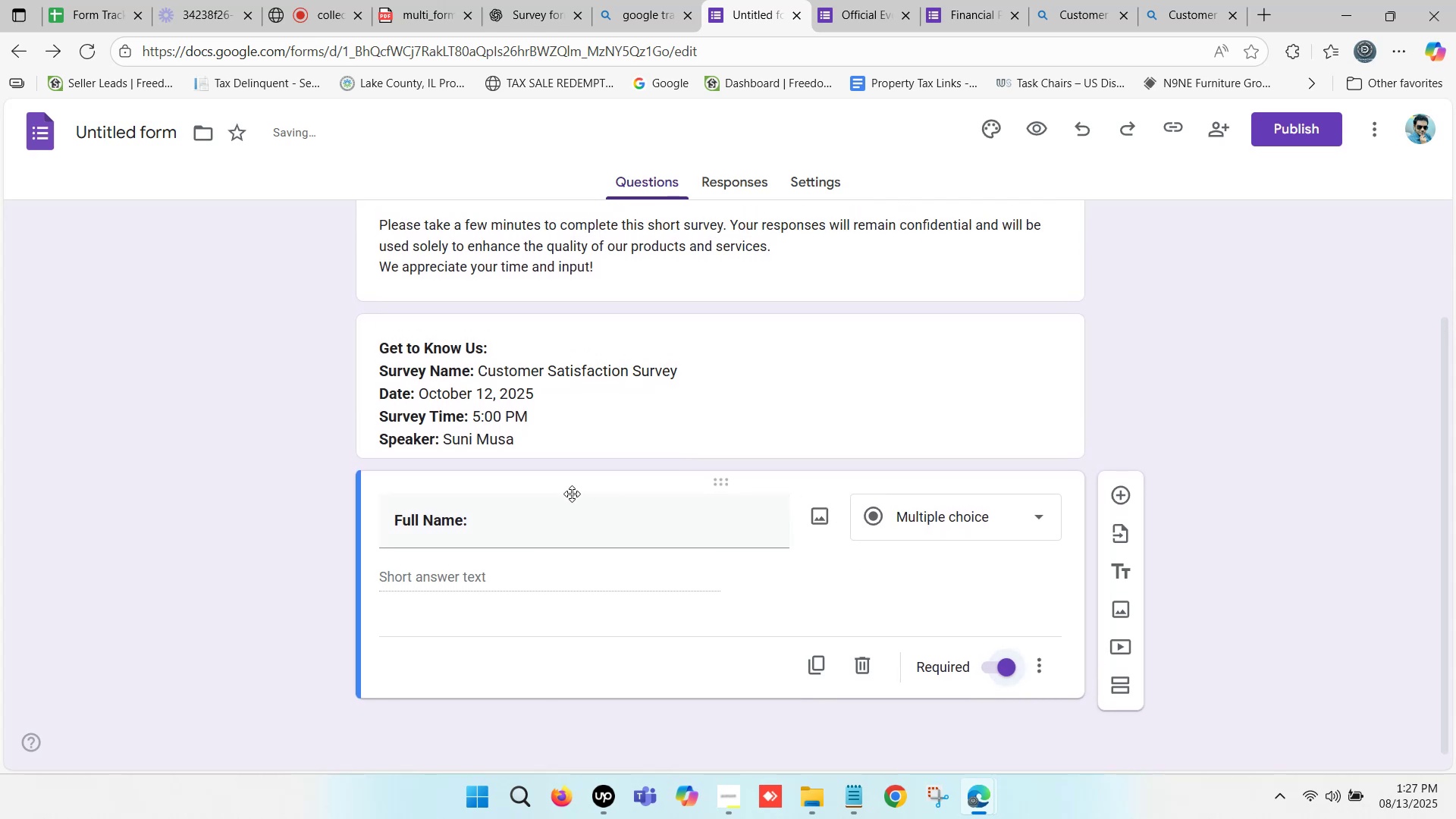 
left_click([542, 525])
 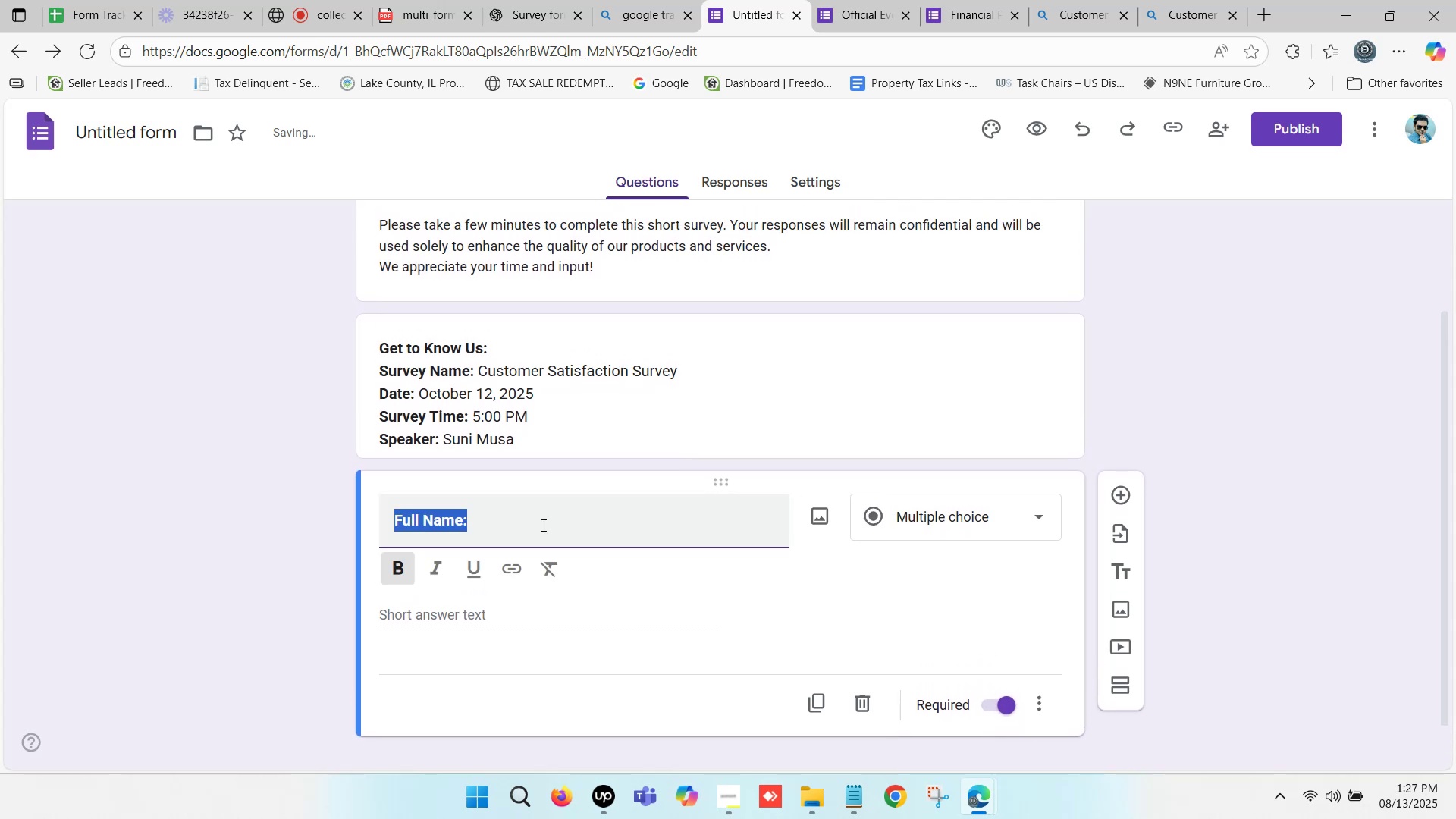 
left_click([542, 525])
 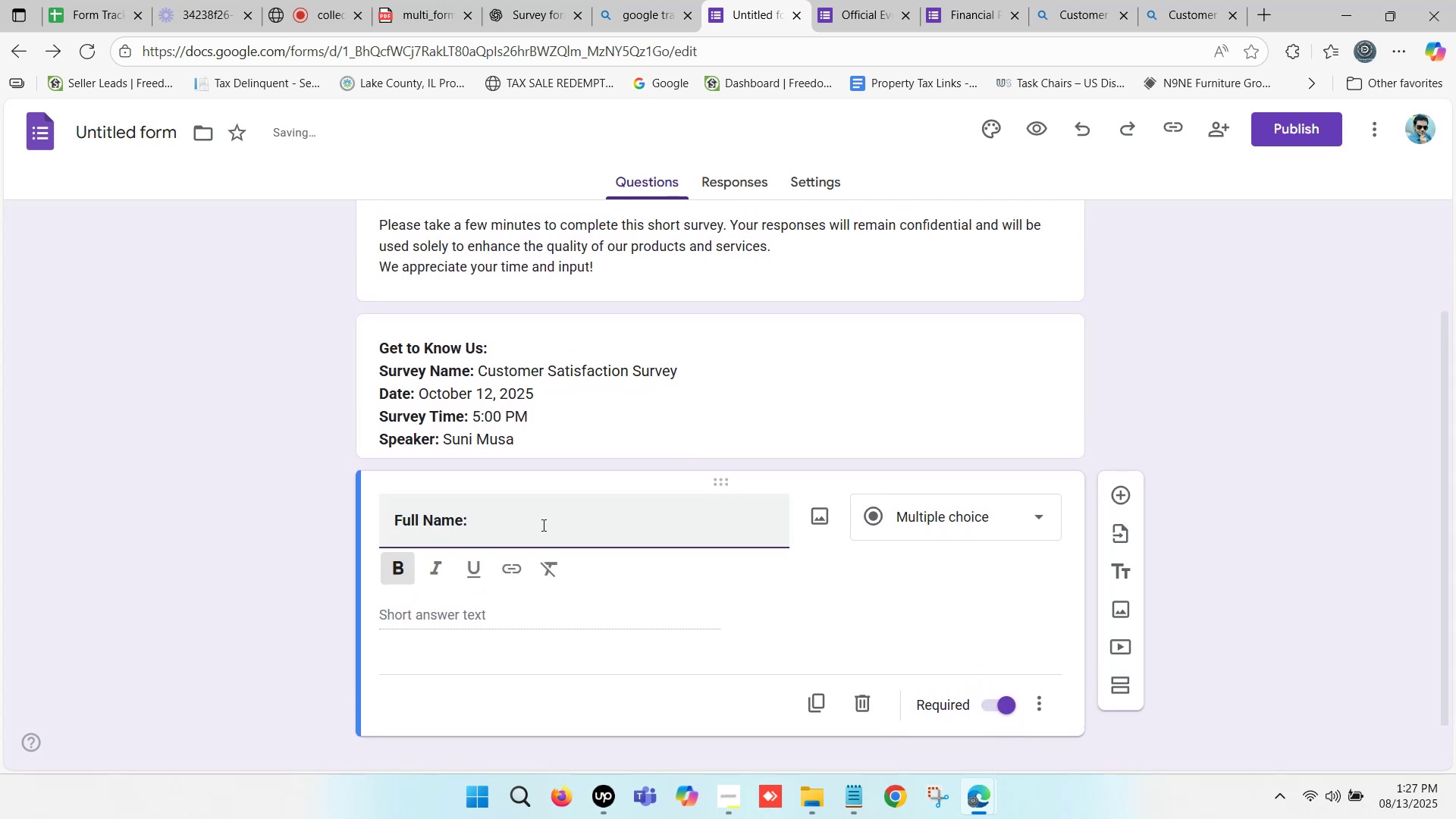 
key(Enter)
 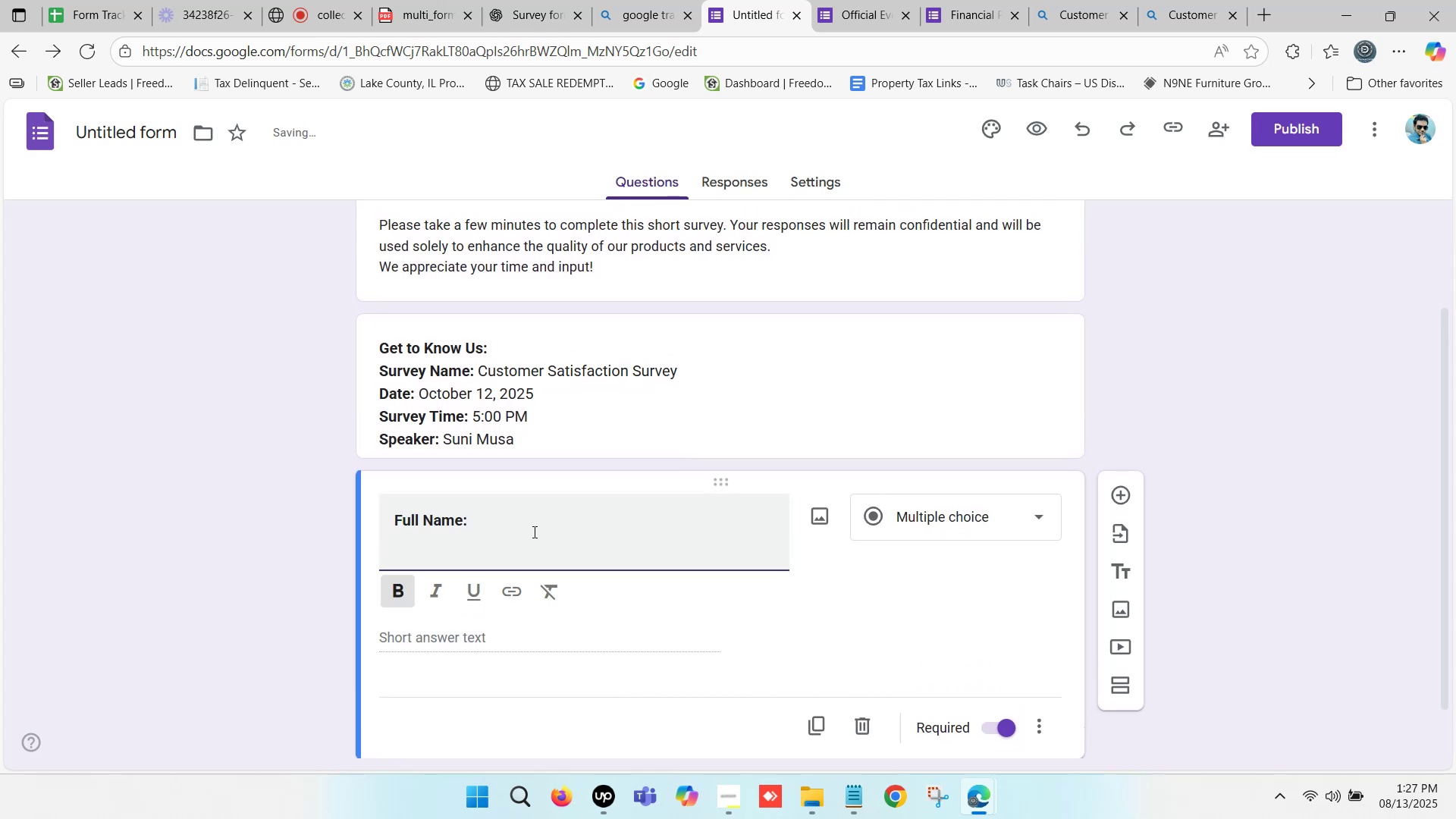 
key(Backspace)
 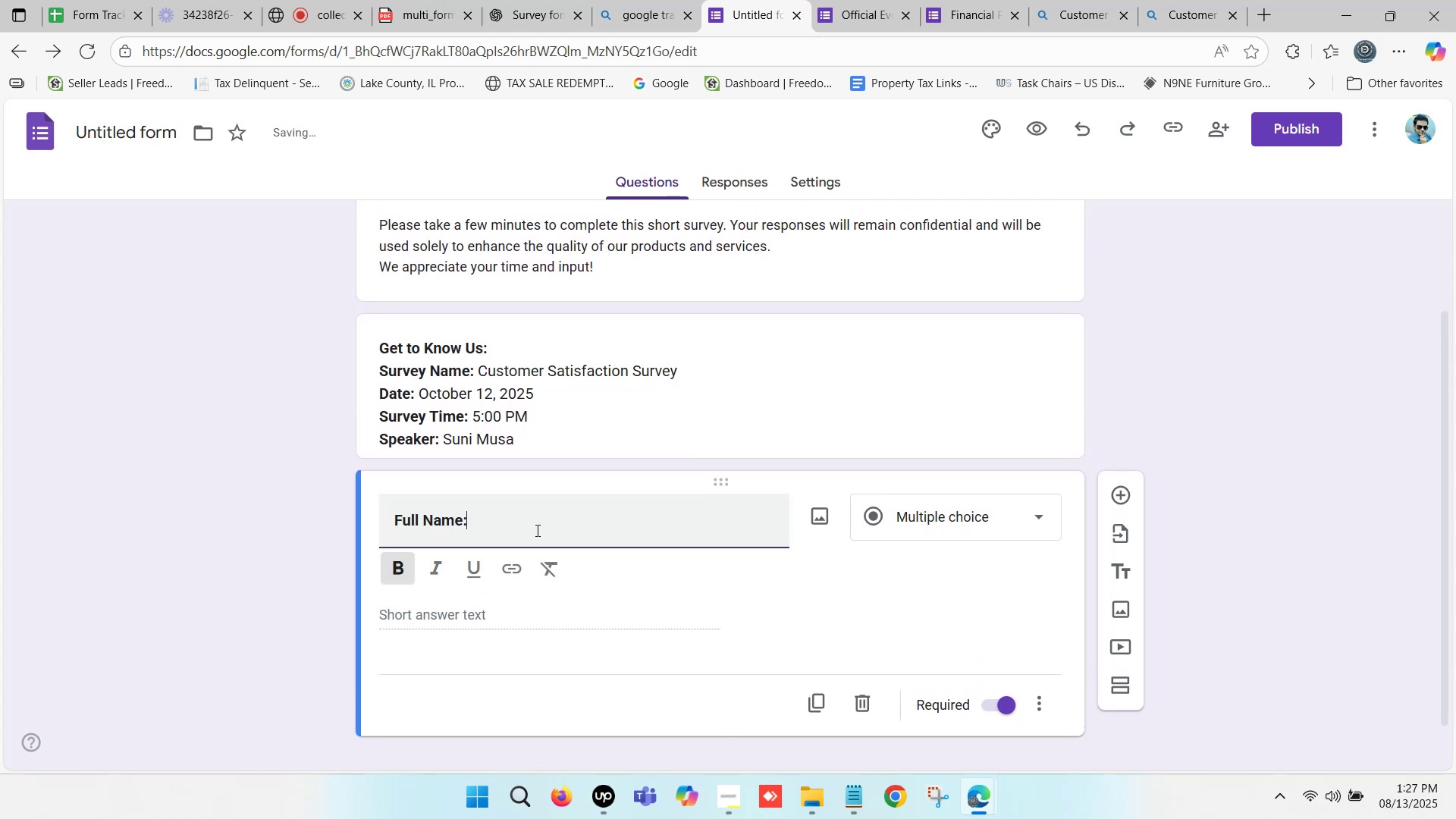 
left_click([537, 527])
 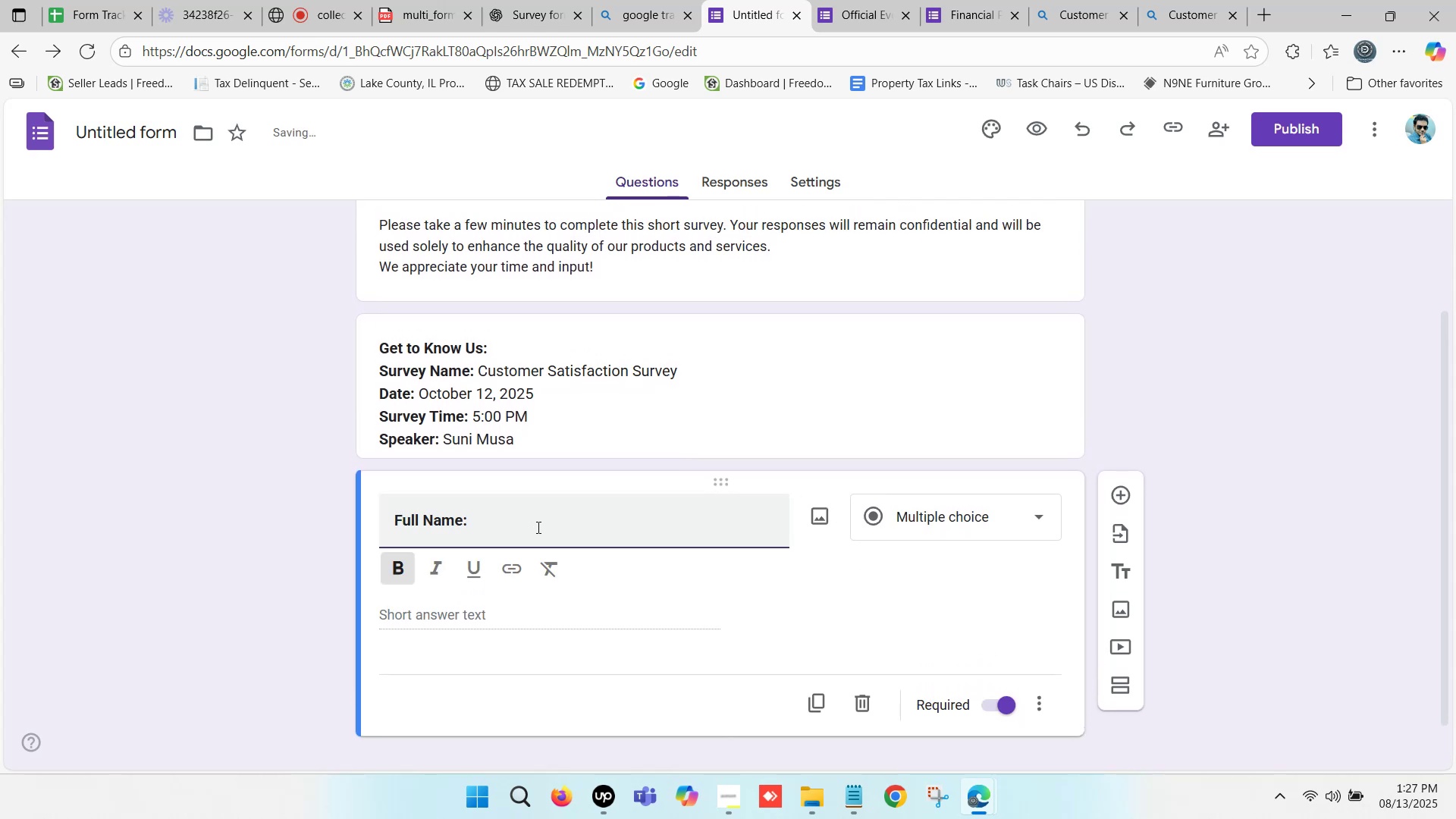 
scroll: coordinate [541, 552], scroll_direction: down, amount: 1.0
 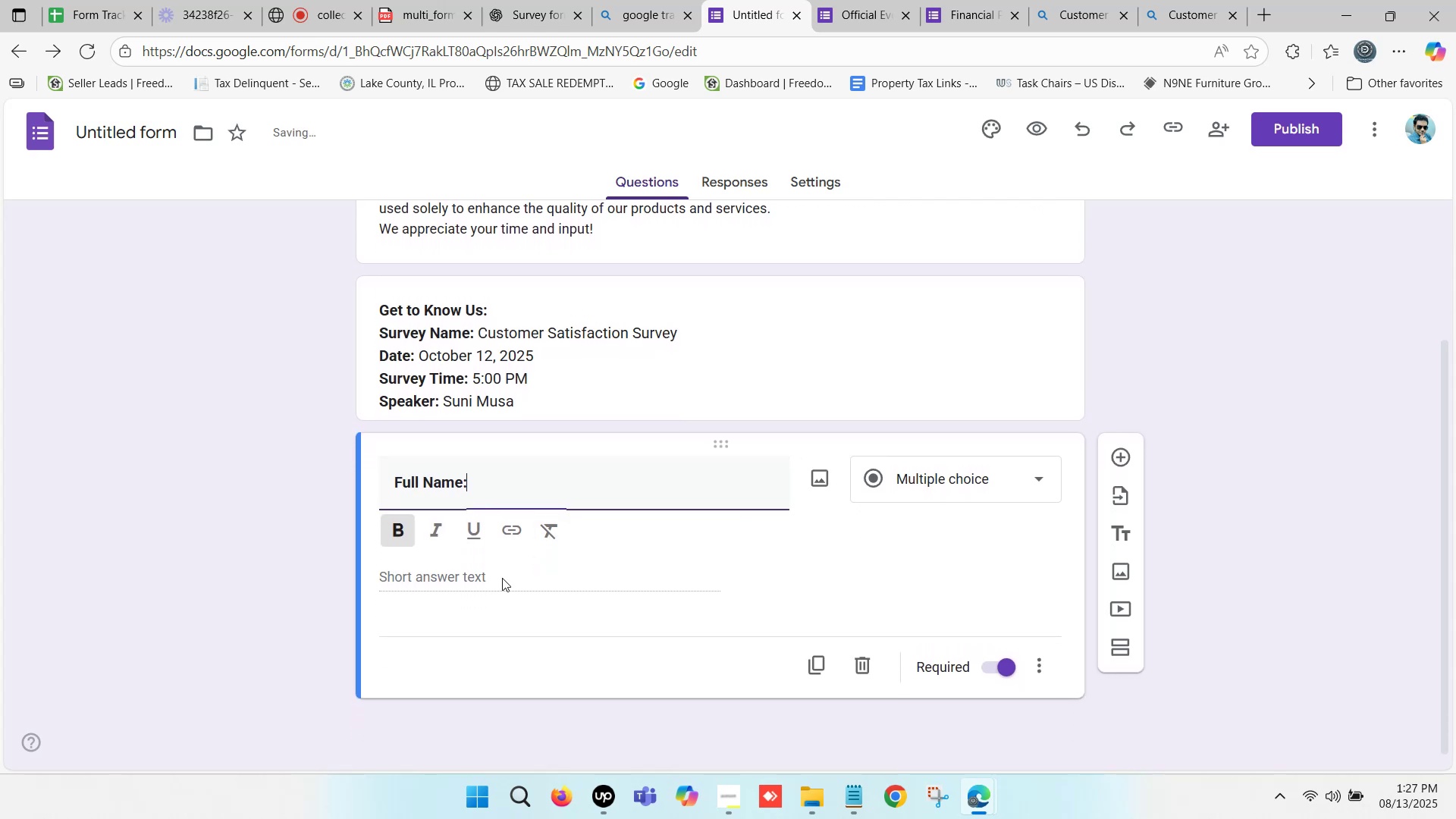 
left_click([500, 576])
 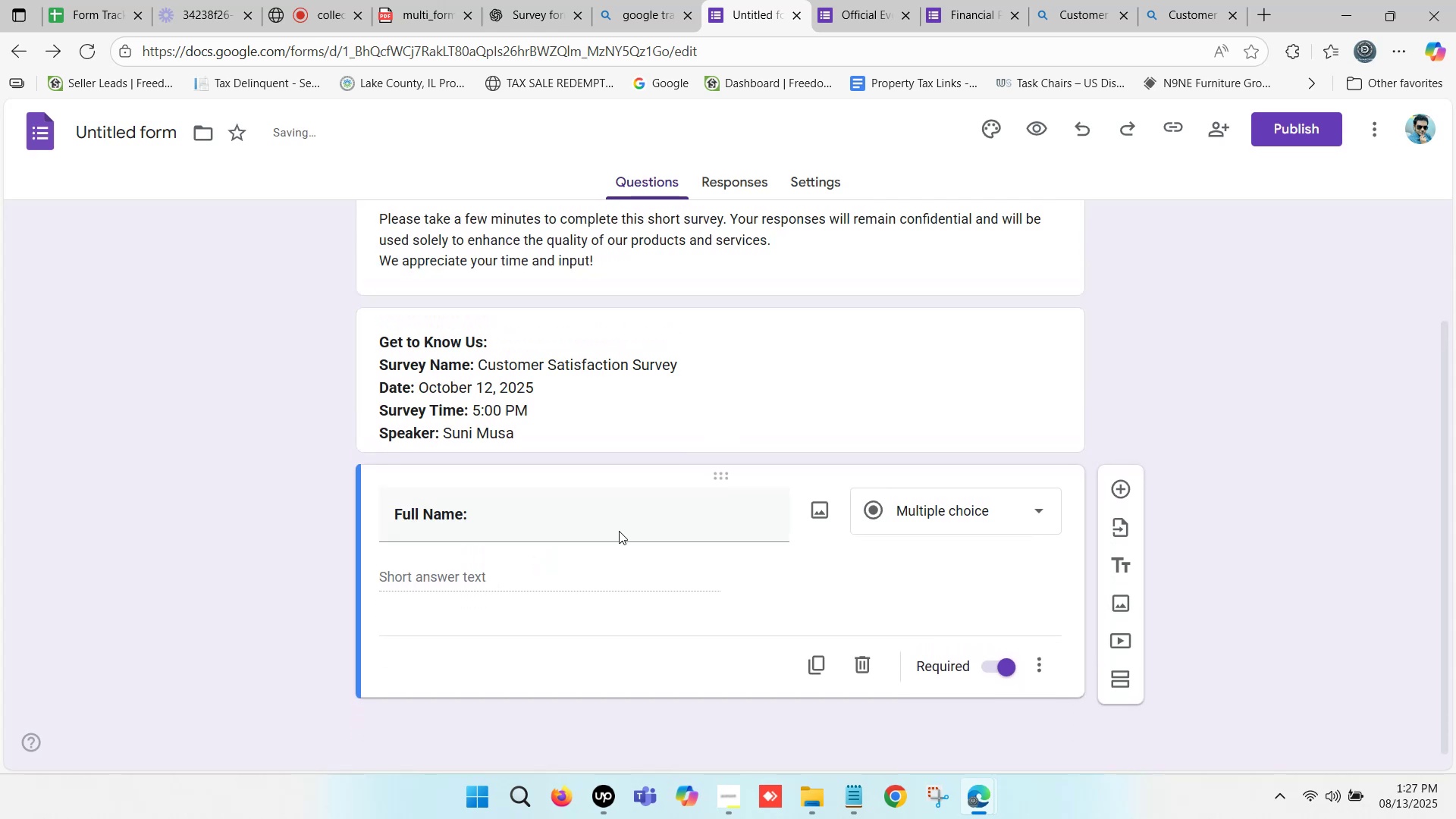 
scroll: coordinate [1122, 379], scroll_direction: down, amount: 4.0
 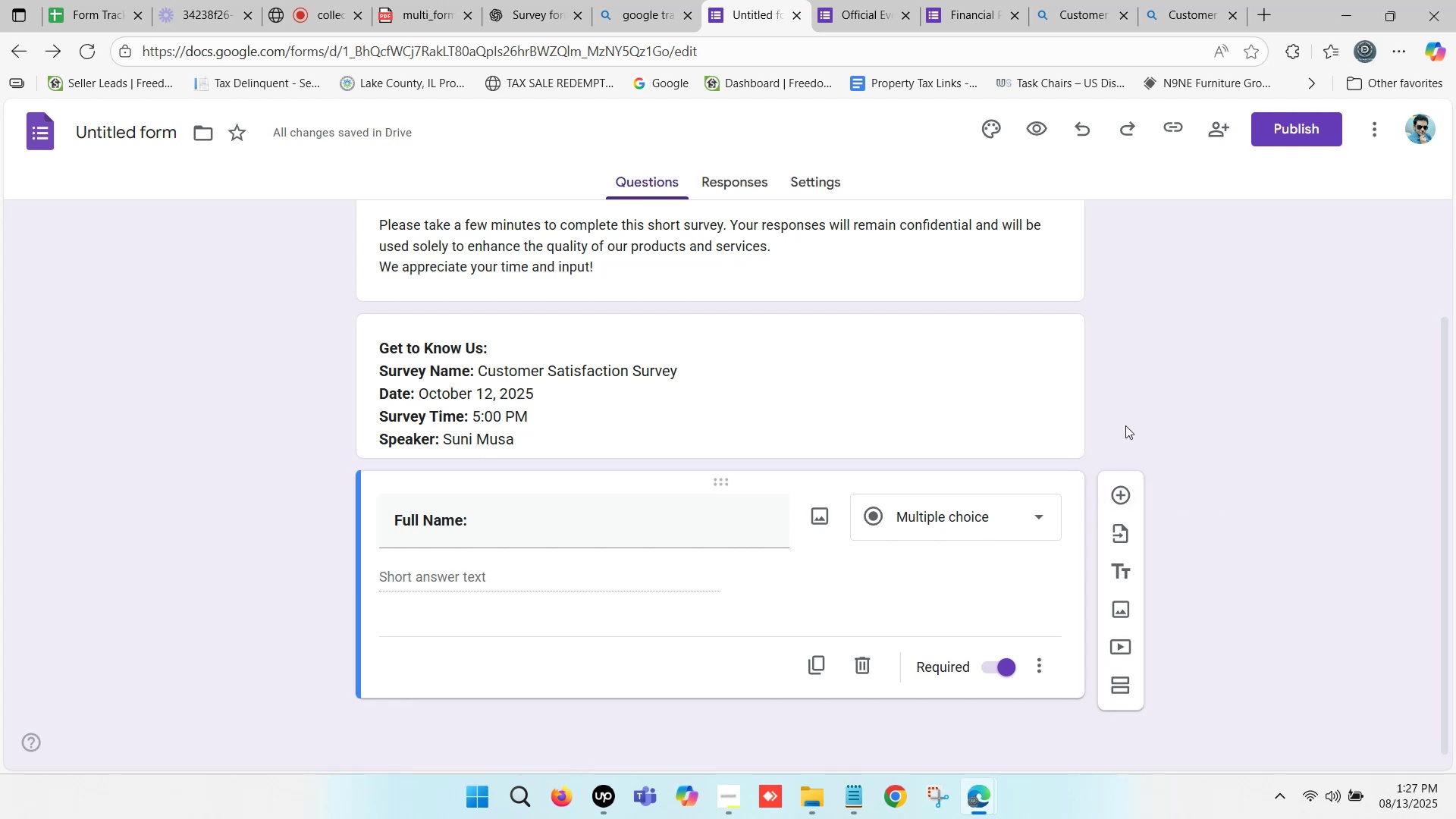 
left_click([1119, 495])
 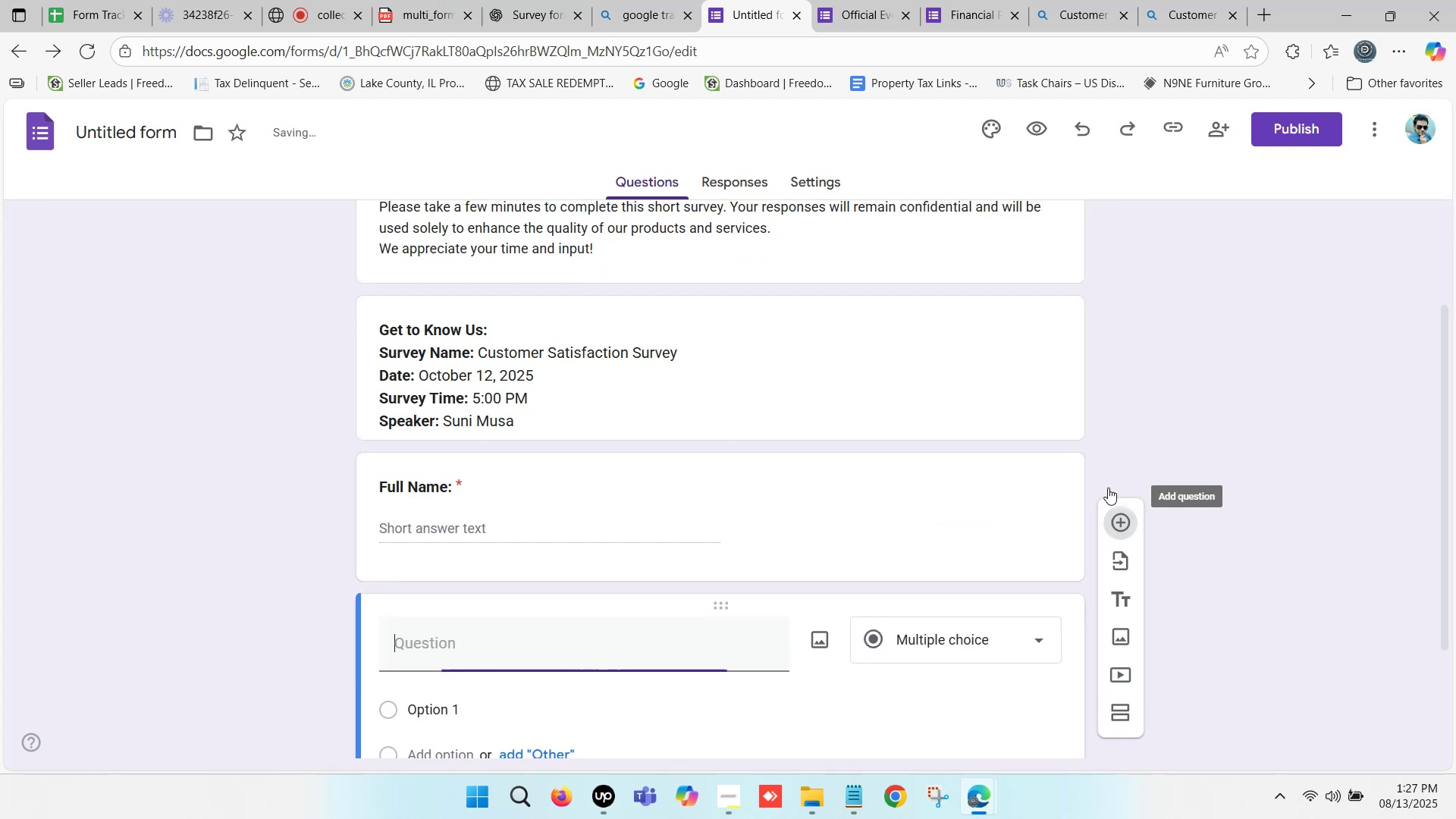 
scroll: coordinate [559, 465], scroll_direction: down, amount: 3.0
 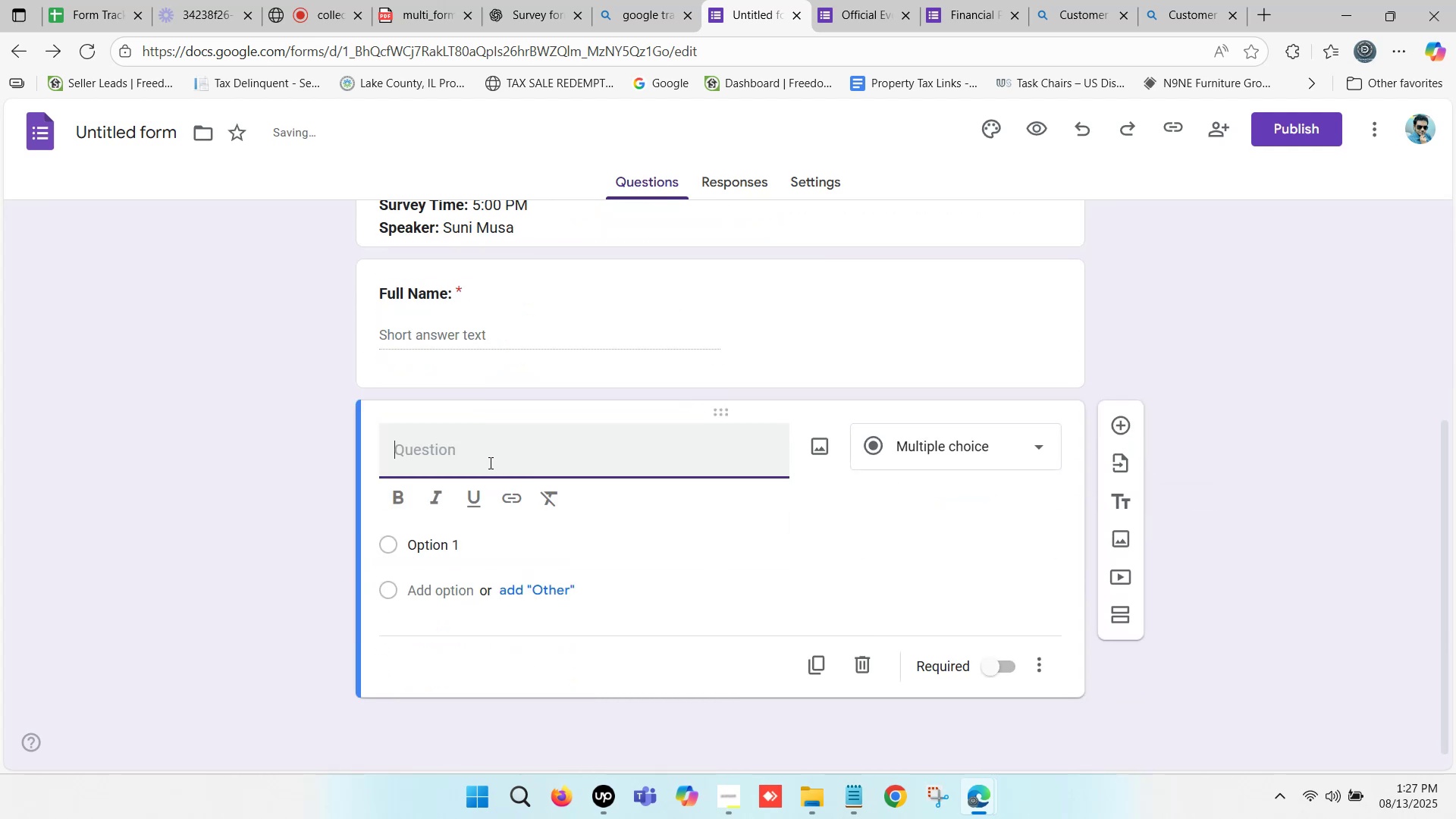 
type(Phone )
key(Backspace)
type(:)
key(Backspace)
type(:)
key(Backspace)
key(Backspace)
type(: )
key(Backspace)
 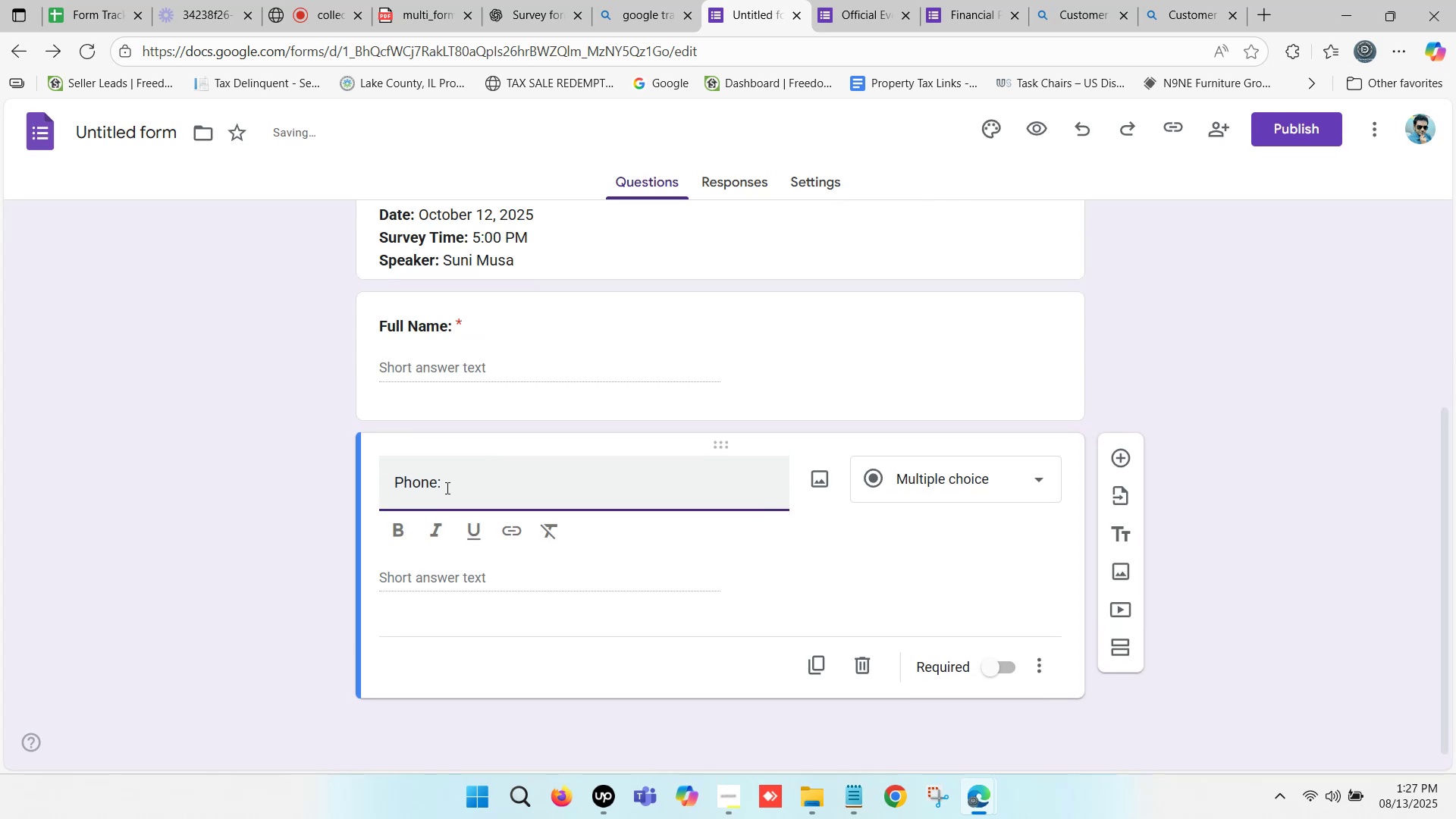 
left_click([391, 529])
 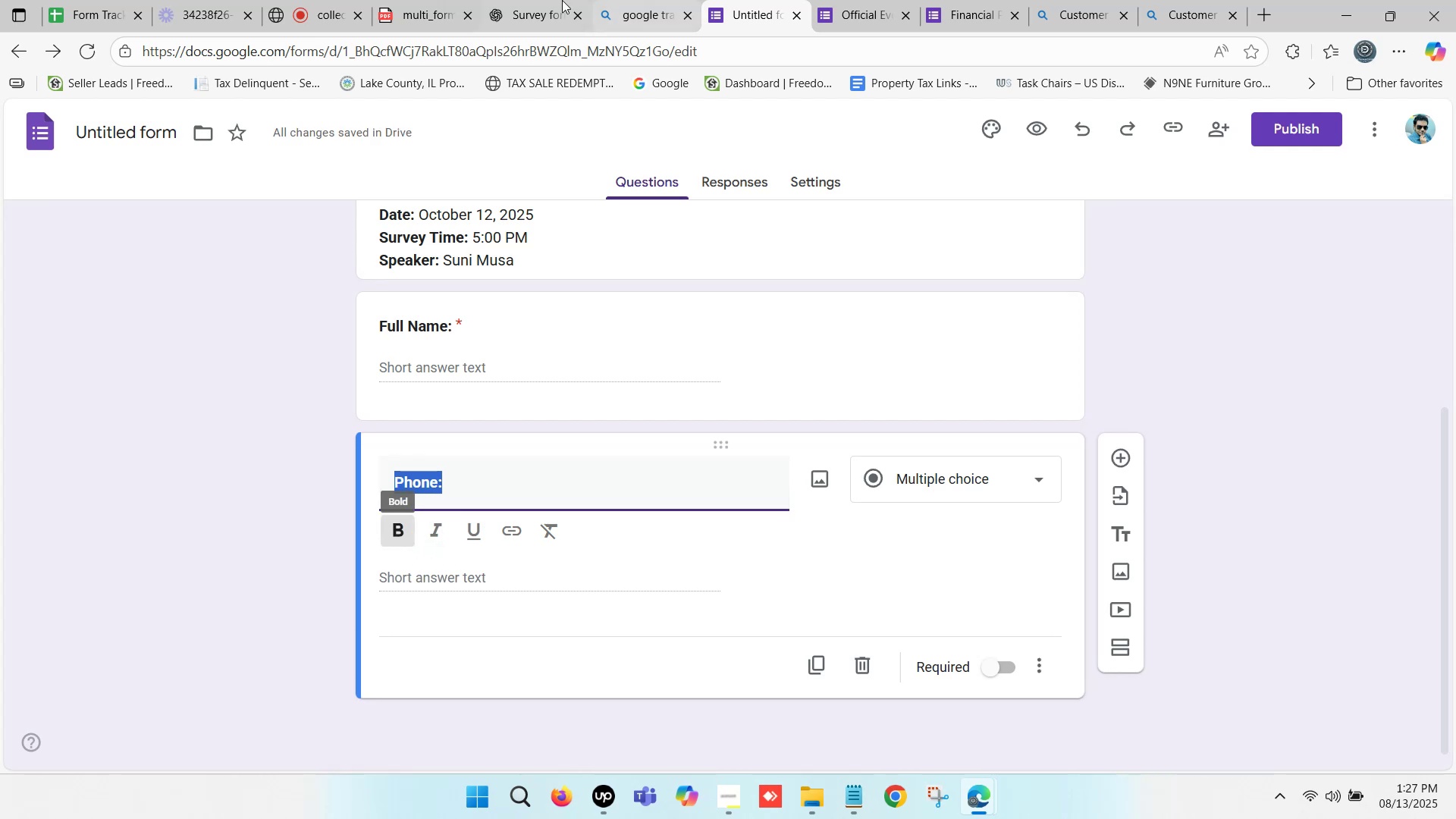 
left_click([527, 0])
 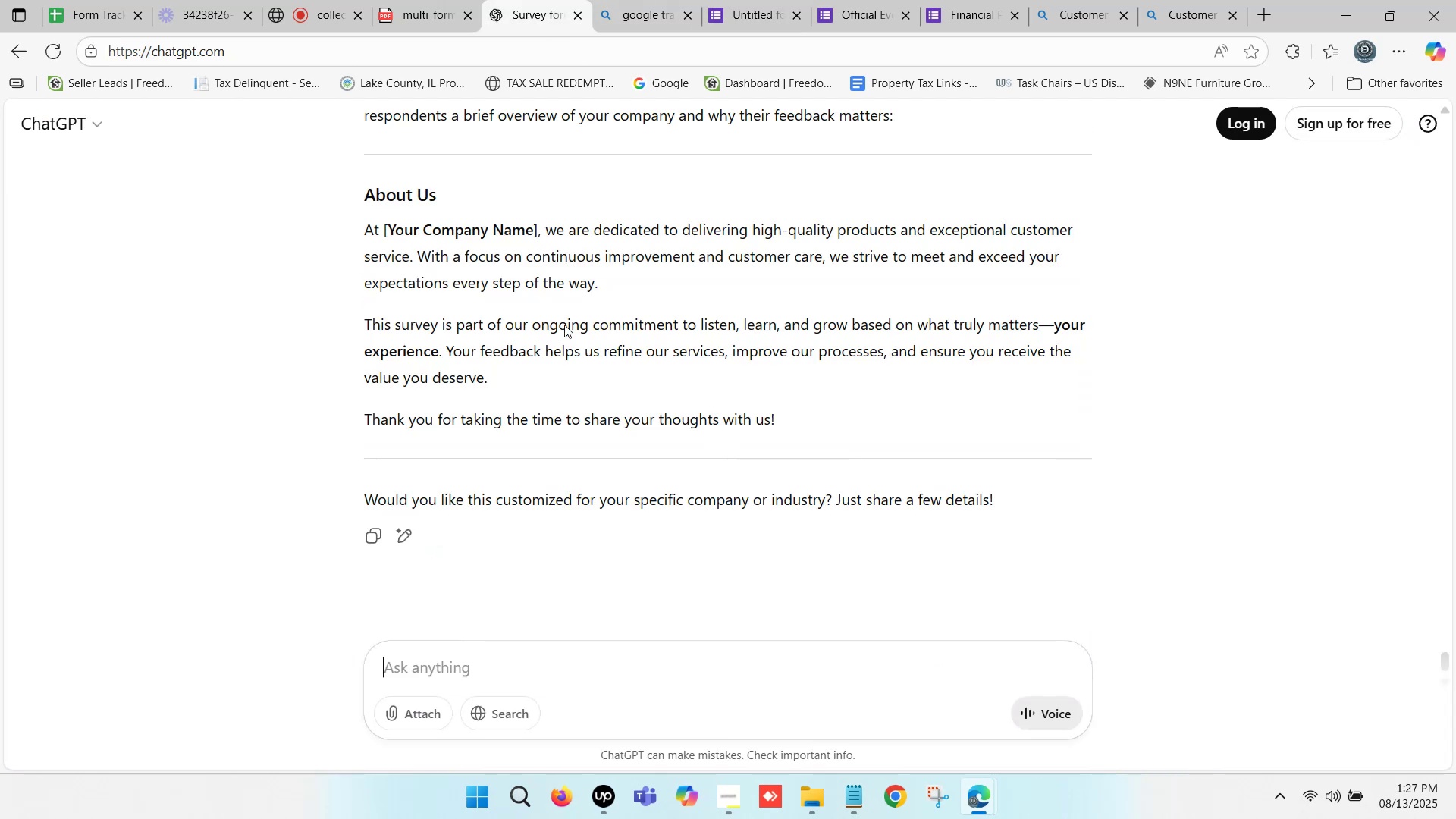 
scroll: coordinate [513, 600], scroll_direction: none, amount: 0.0
 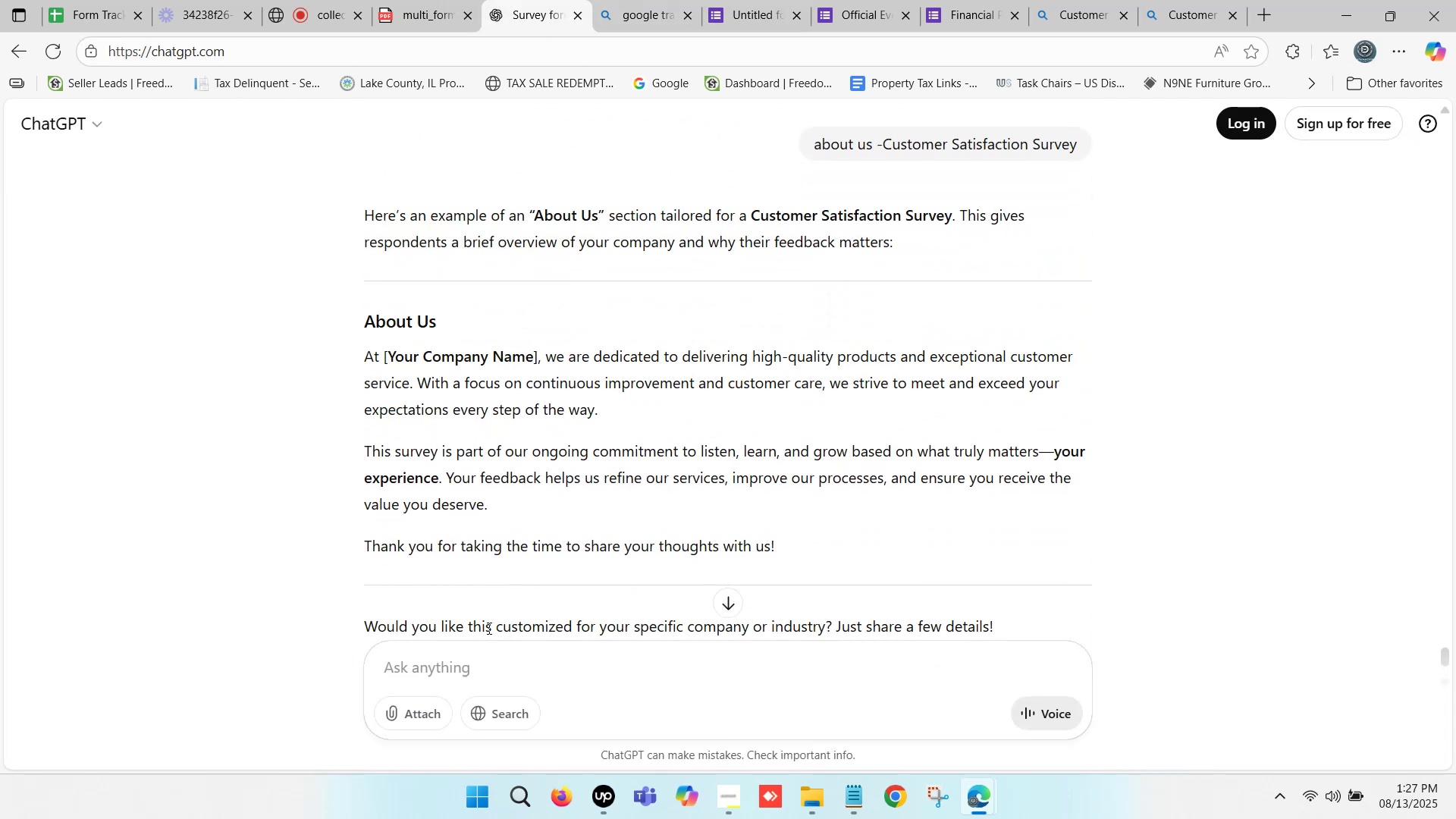 
scroll: coordinate [533, 478], scroll_direction: up, amount: 15.0
 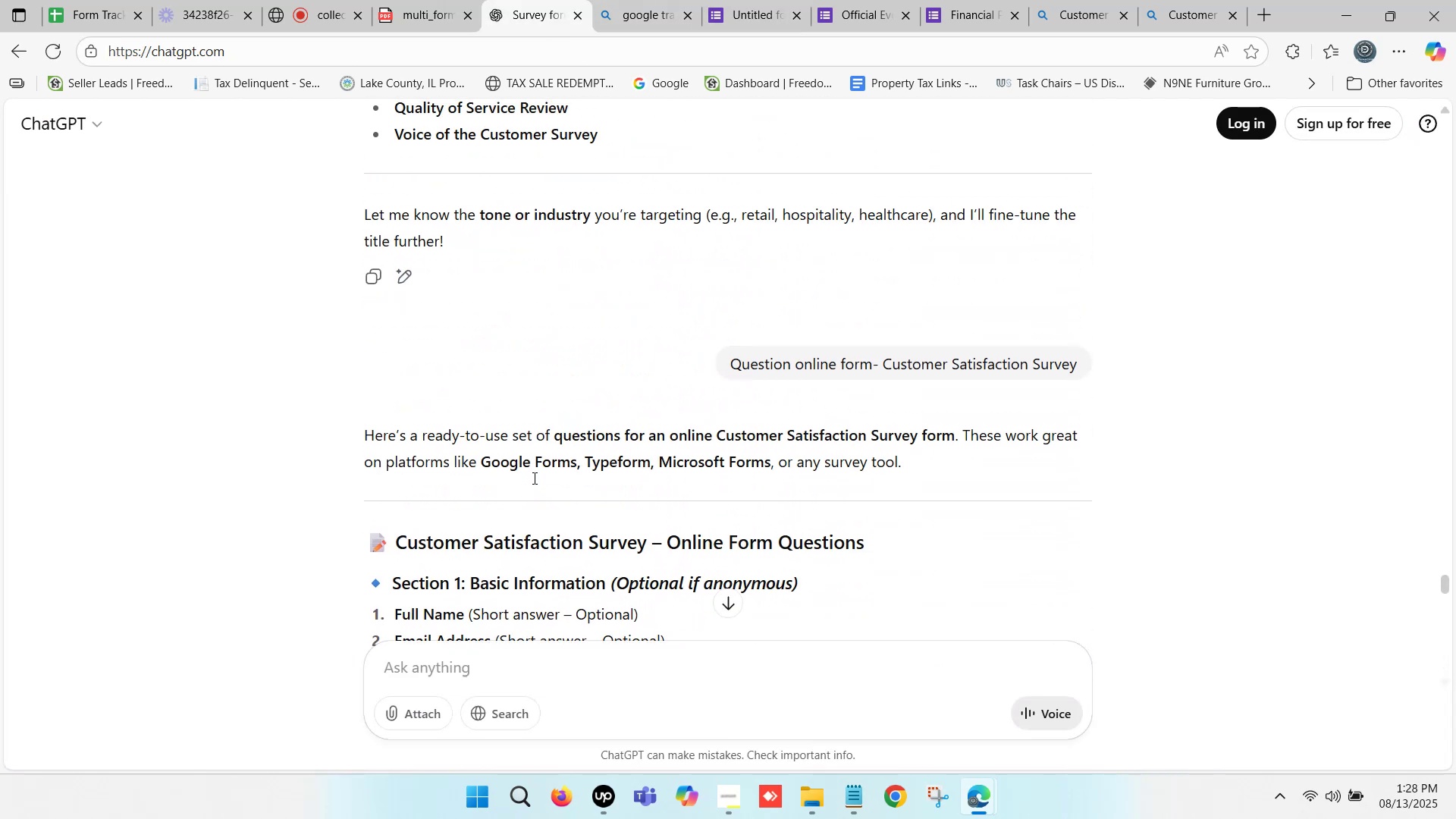 
scroll: coordinate [565, 470], scroll_direction: down, amount: 2.0
 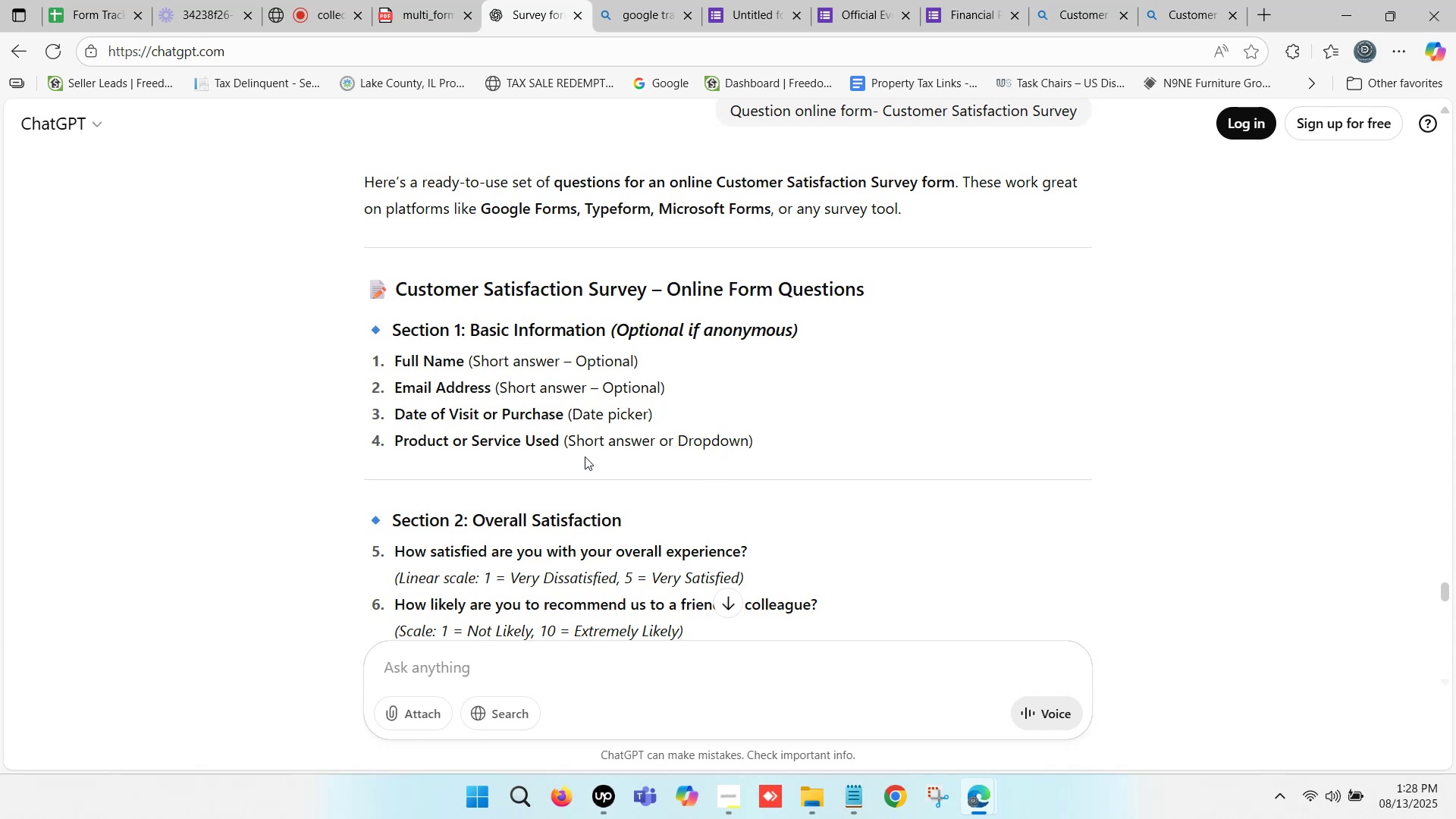 
left_click([449, 670])
 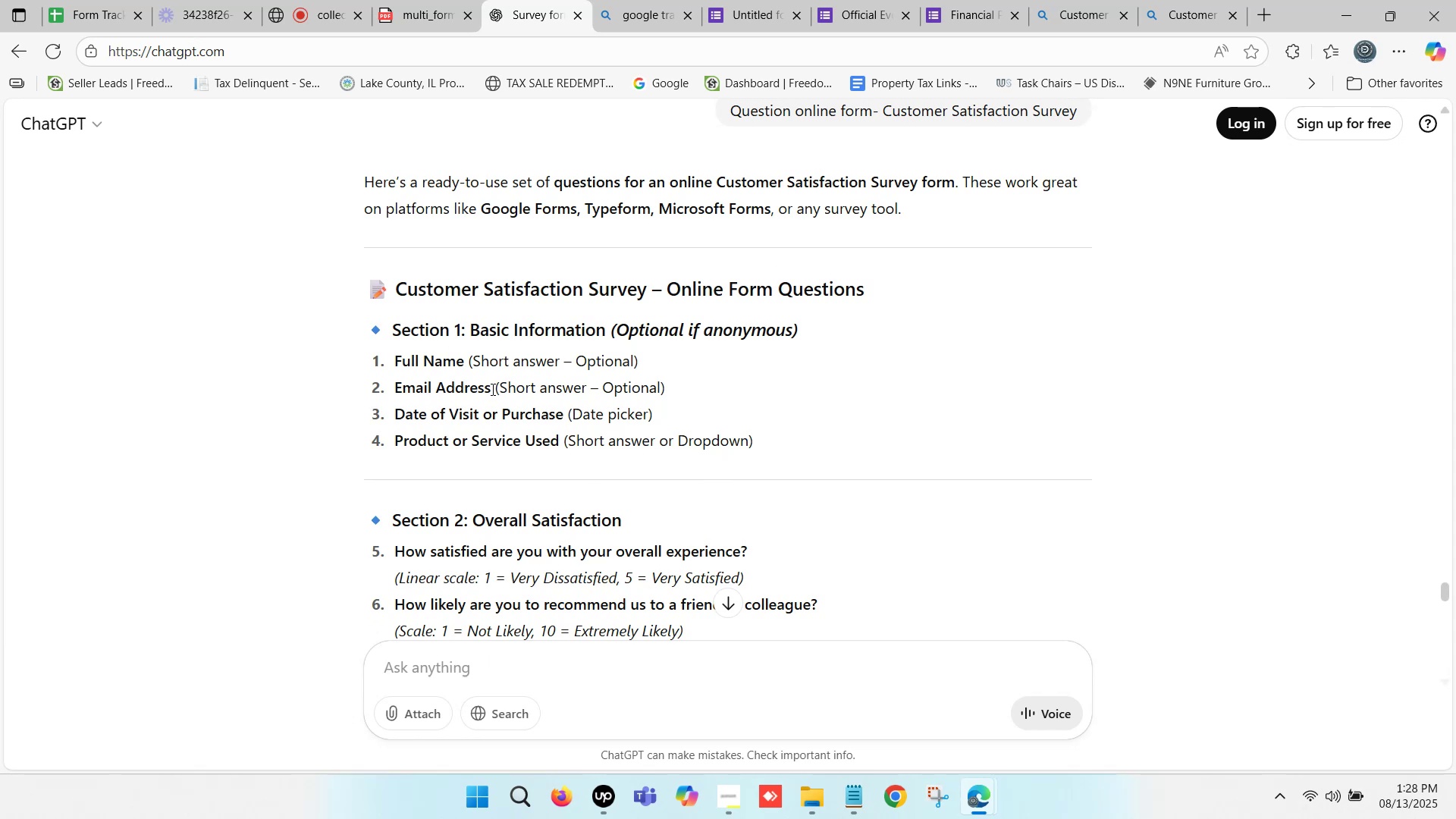 
key(Control+ControlLeft)
 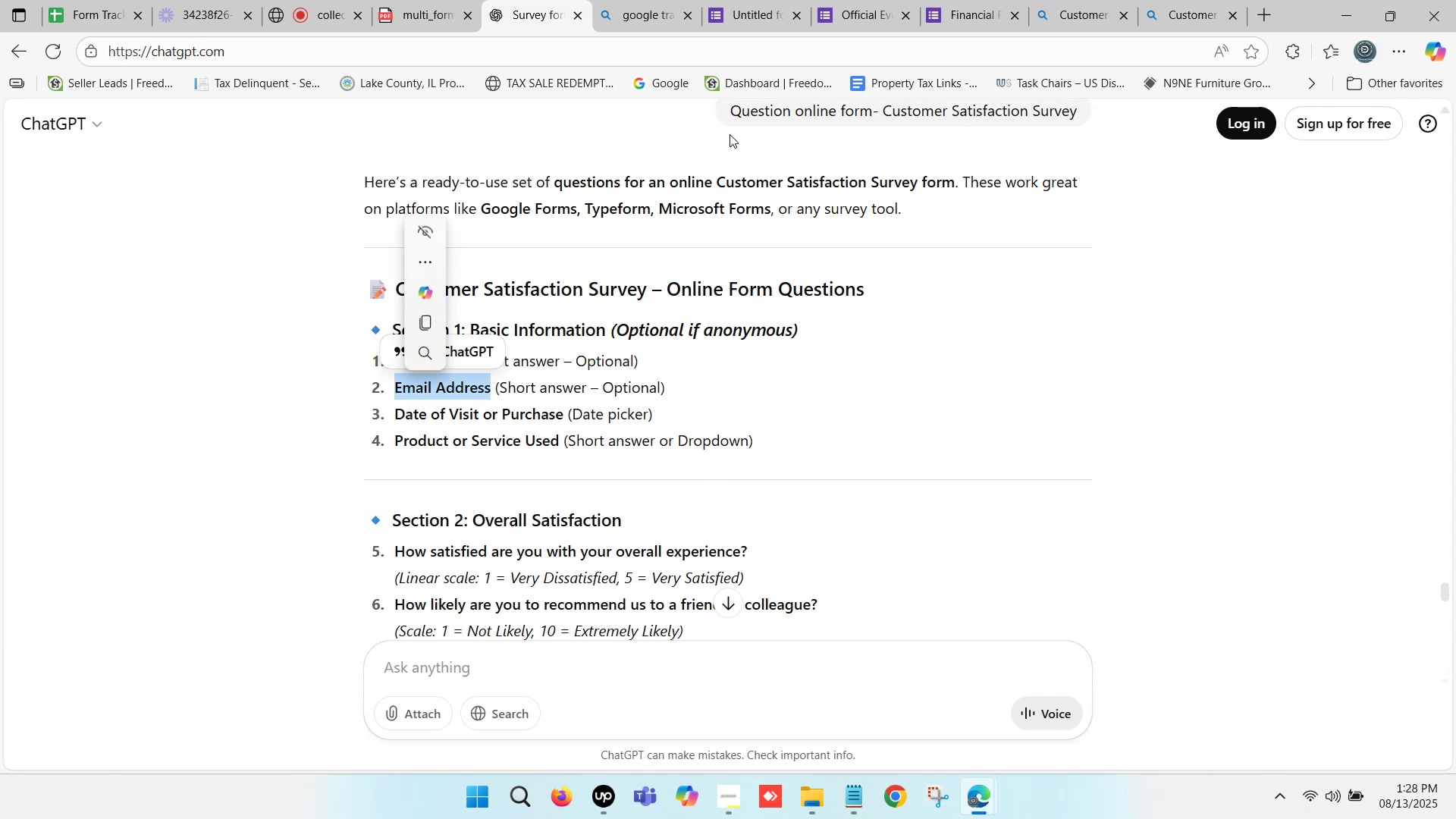 
key(Control+C)
 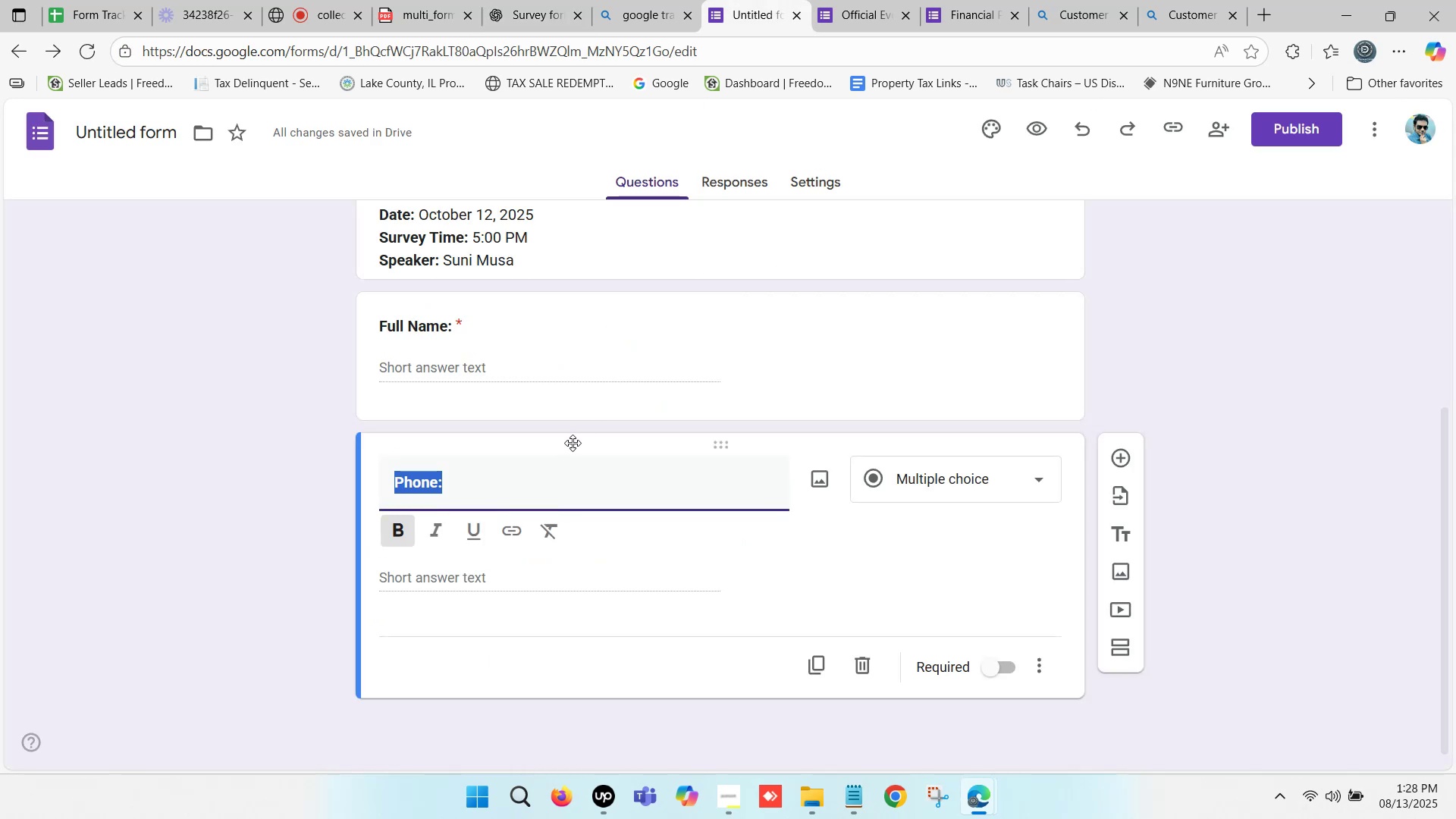 
left_click([495, 483])
 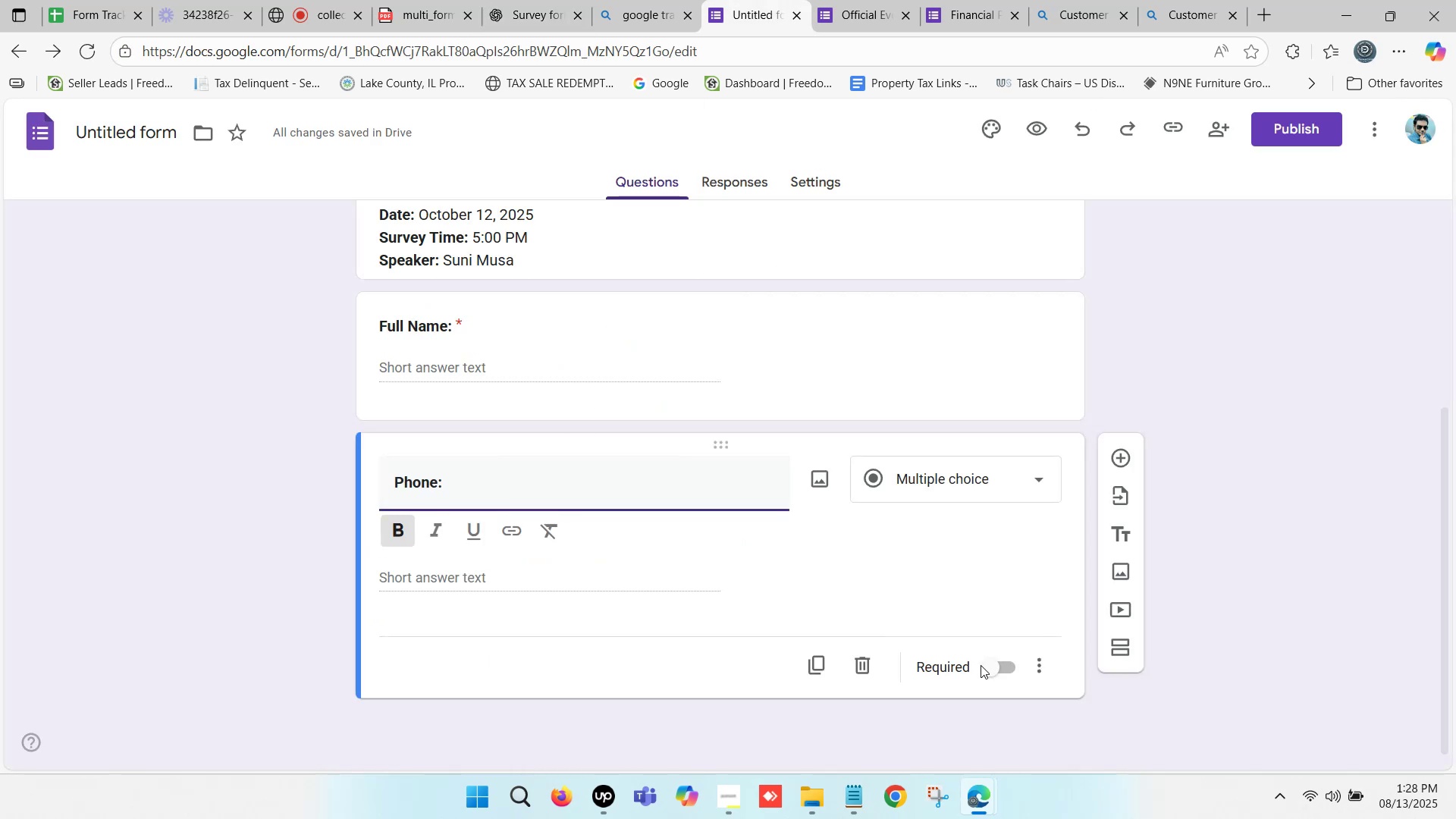 
left_click([990, 665])
 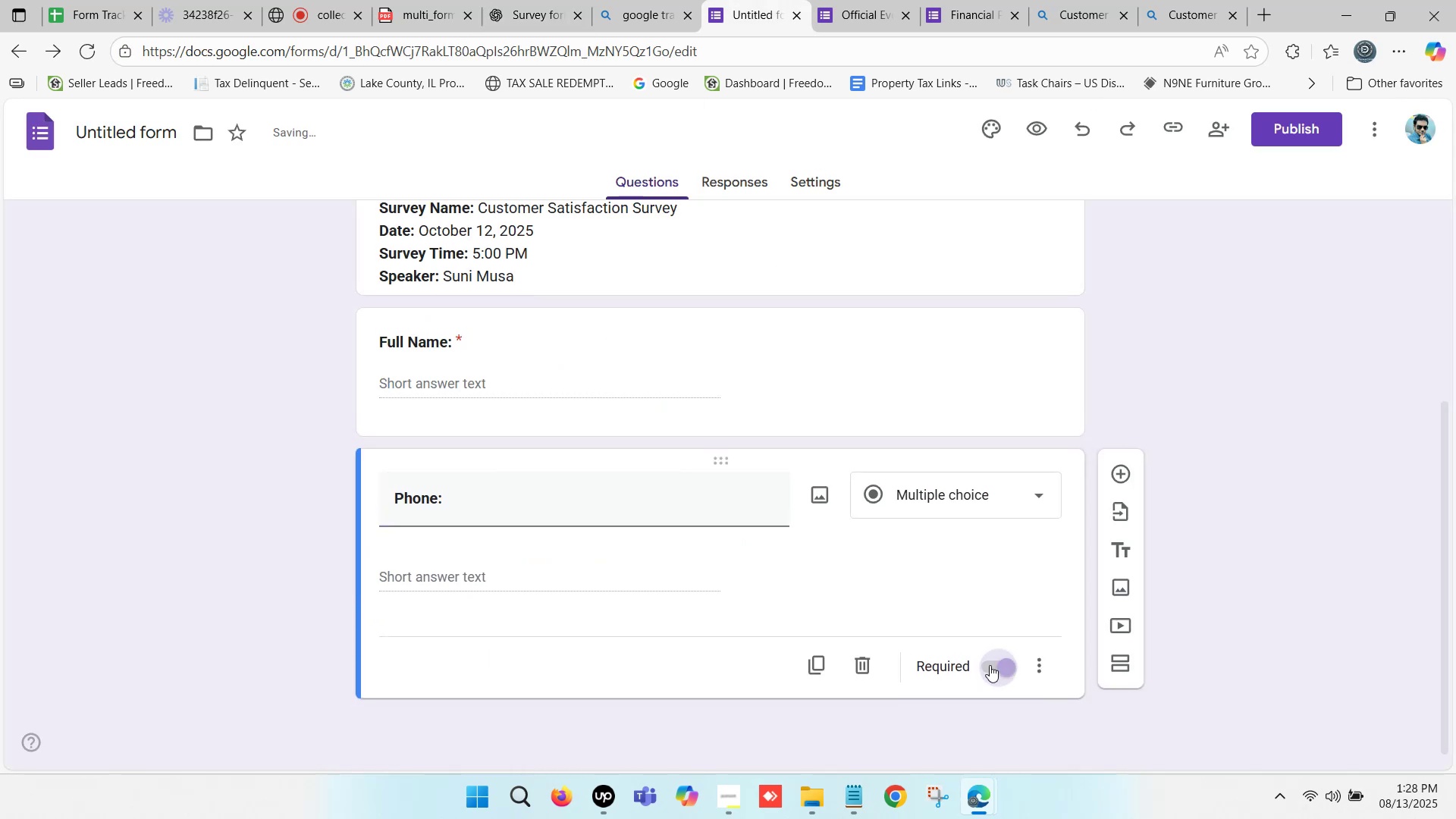 
scroll: coordinate [861, 544], scroll_direction: down, amount: 2.0
 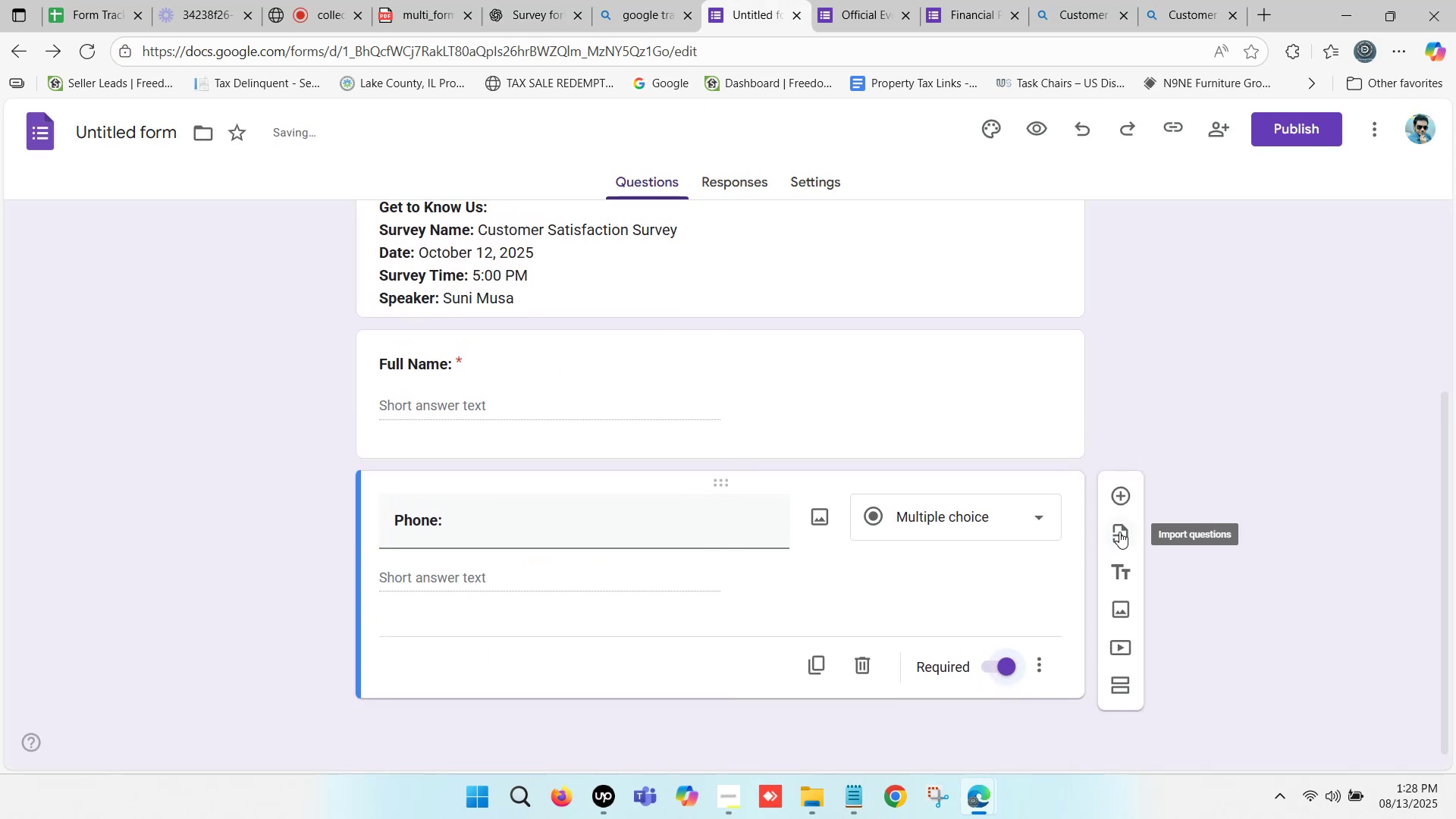 
left_click([1121, 497])
 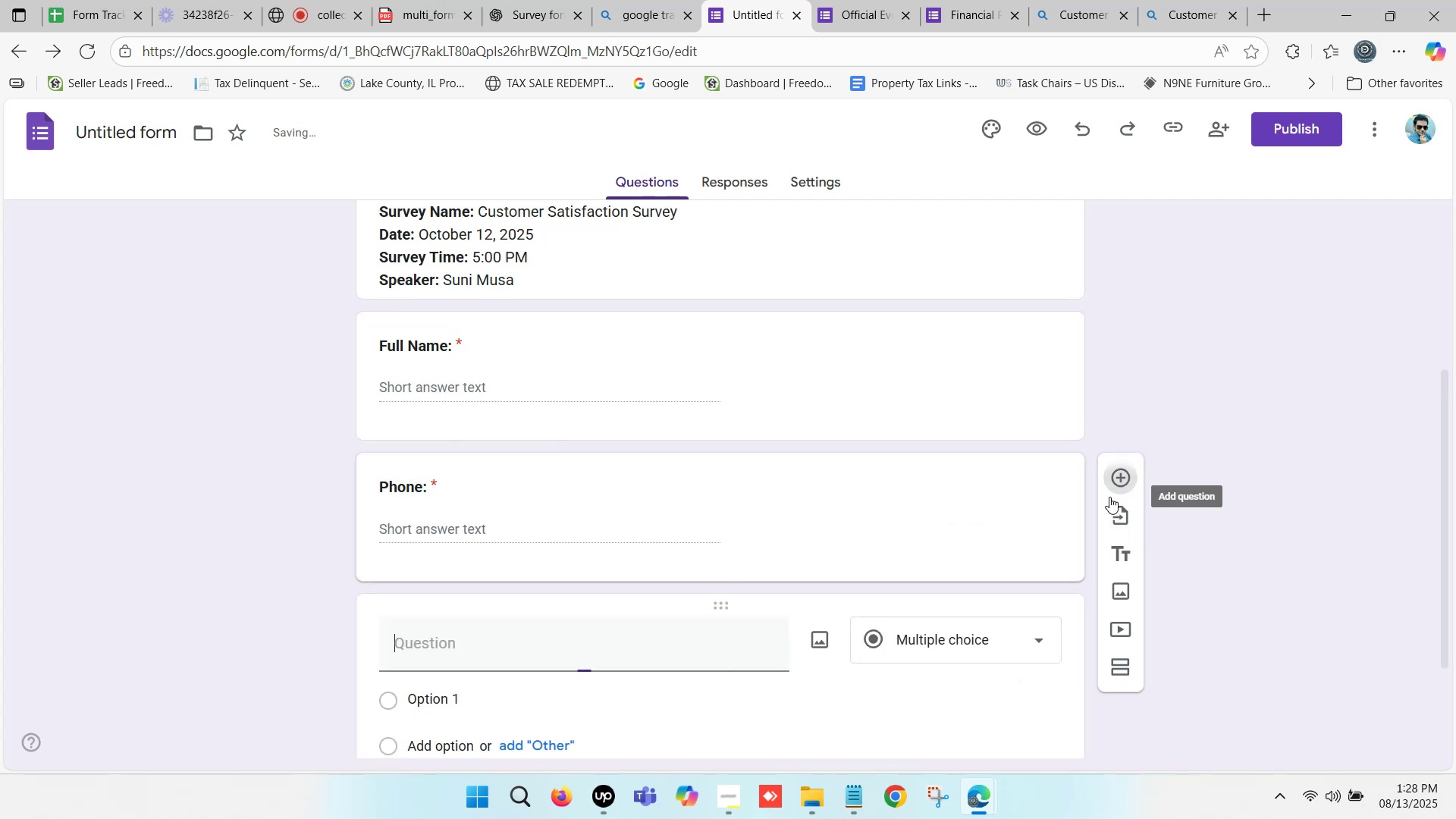 
scroll: coordinate [765, 519], scroll_direction: down, amount: 1.0
 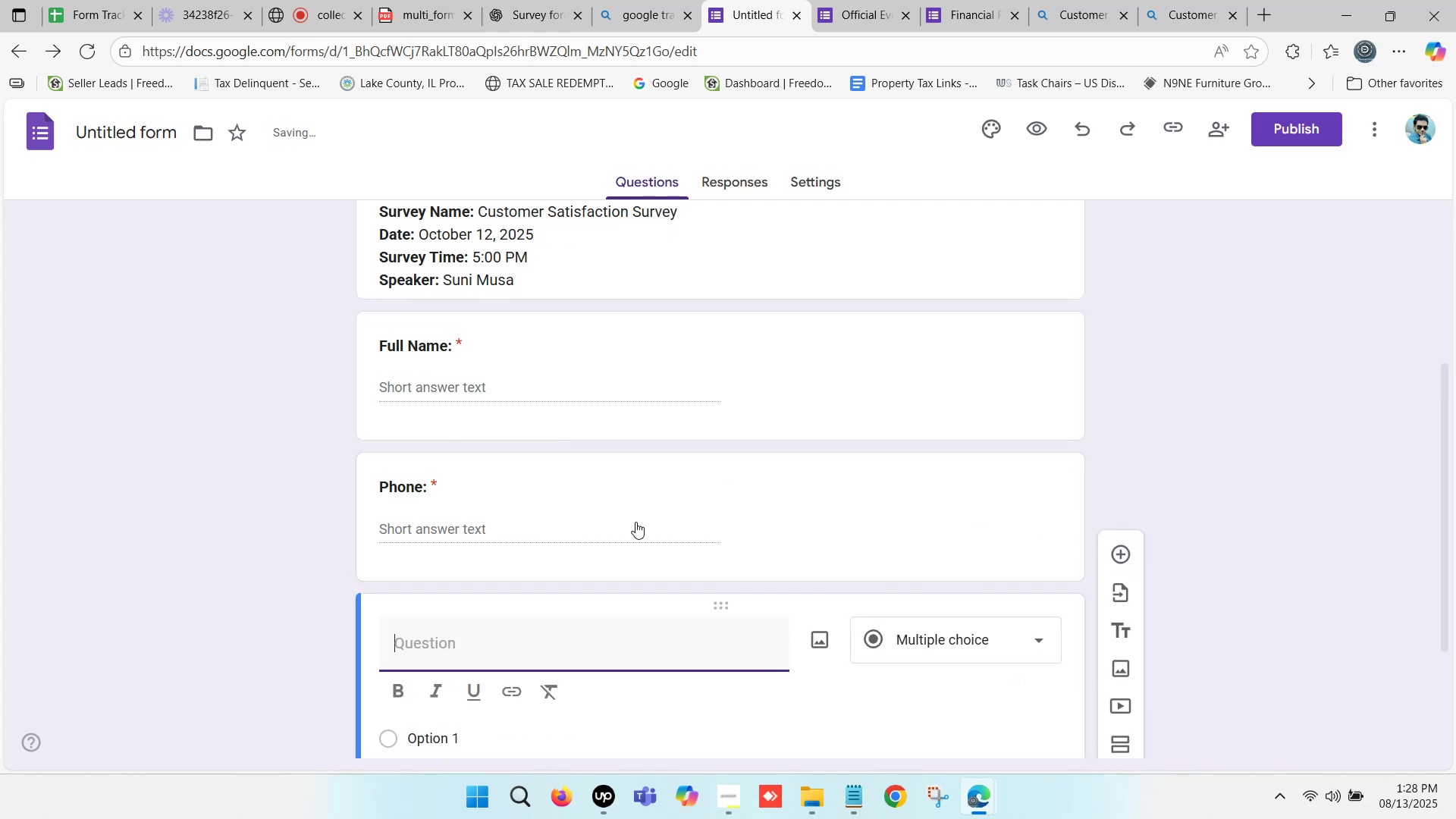 
key(Control+ControlLeft)
 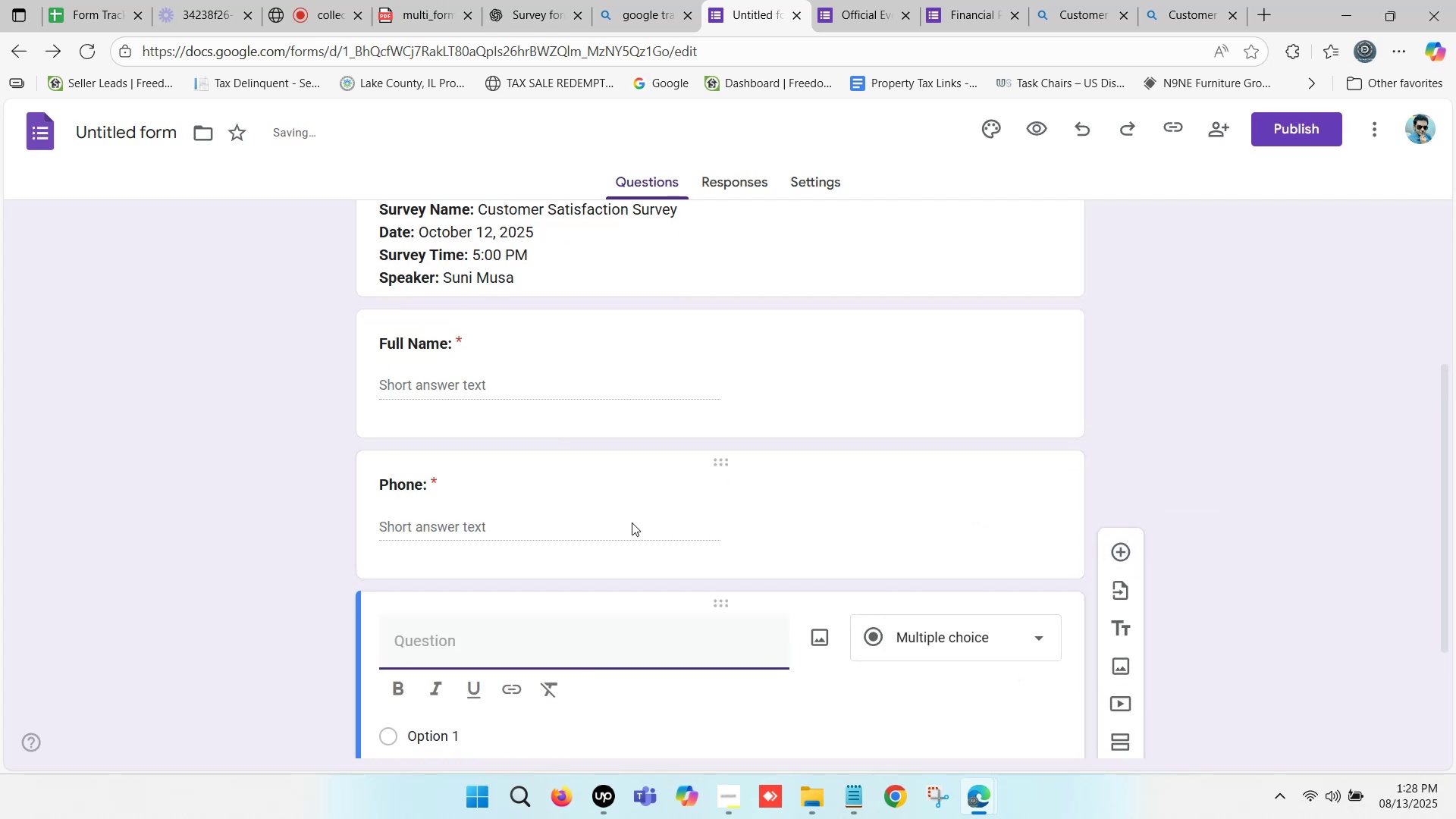 
key(Control+V)
 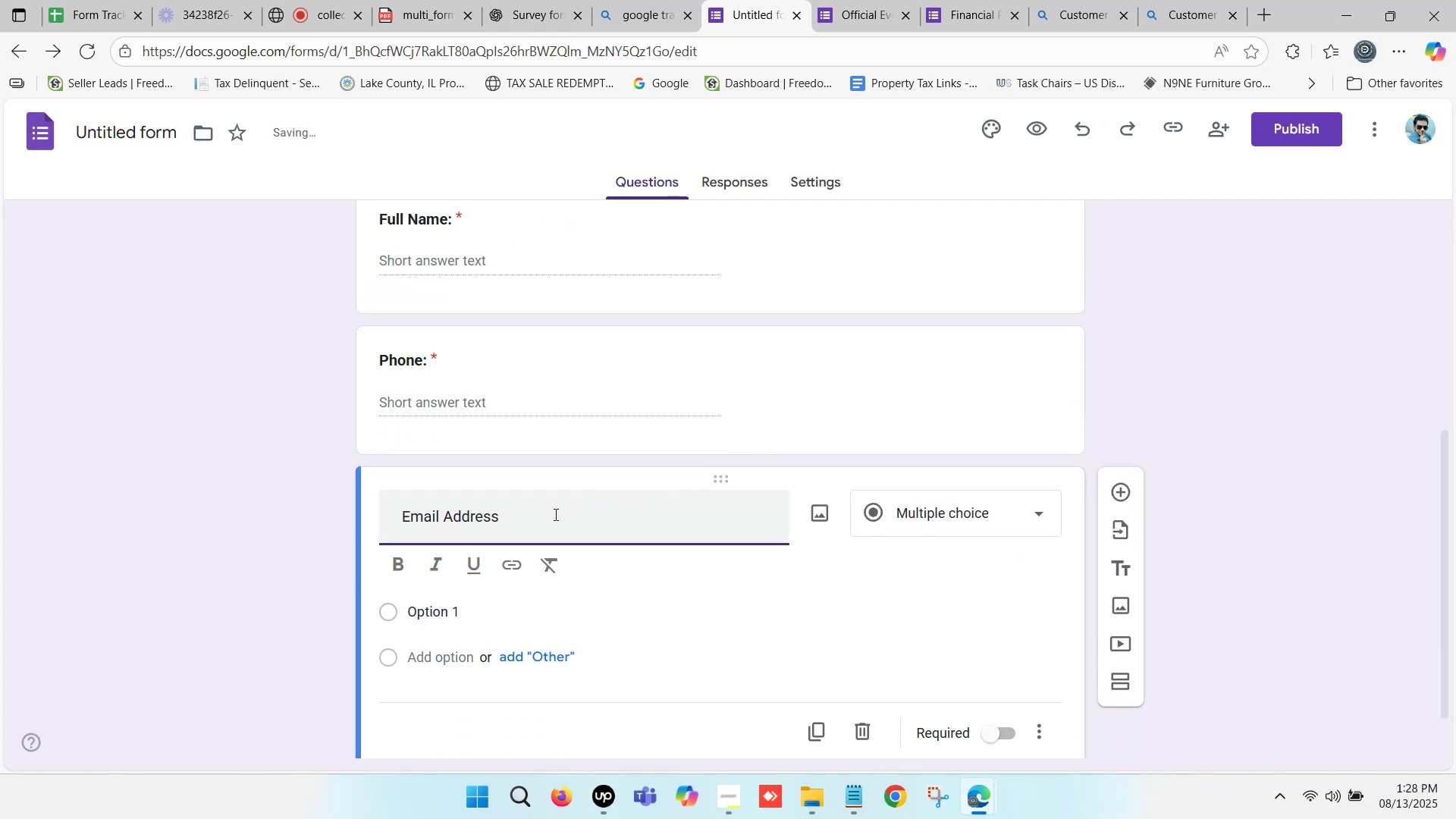 
key(Shift+Semicolon)
 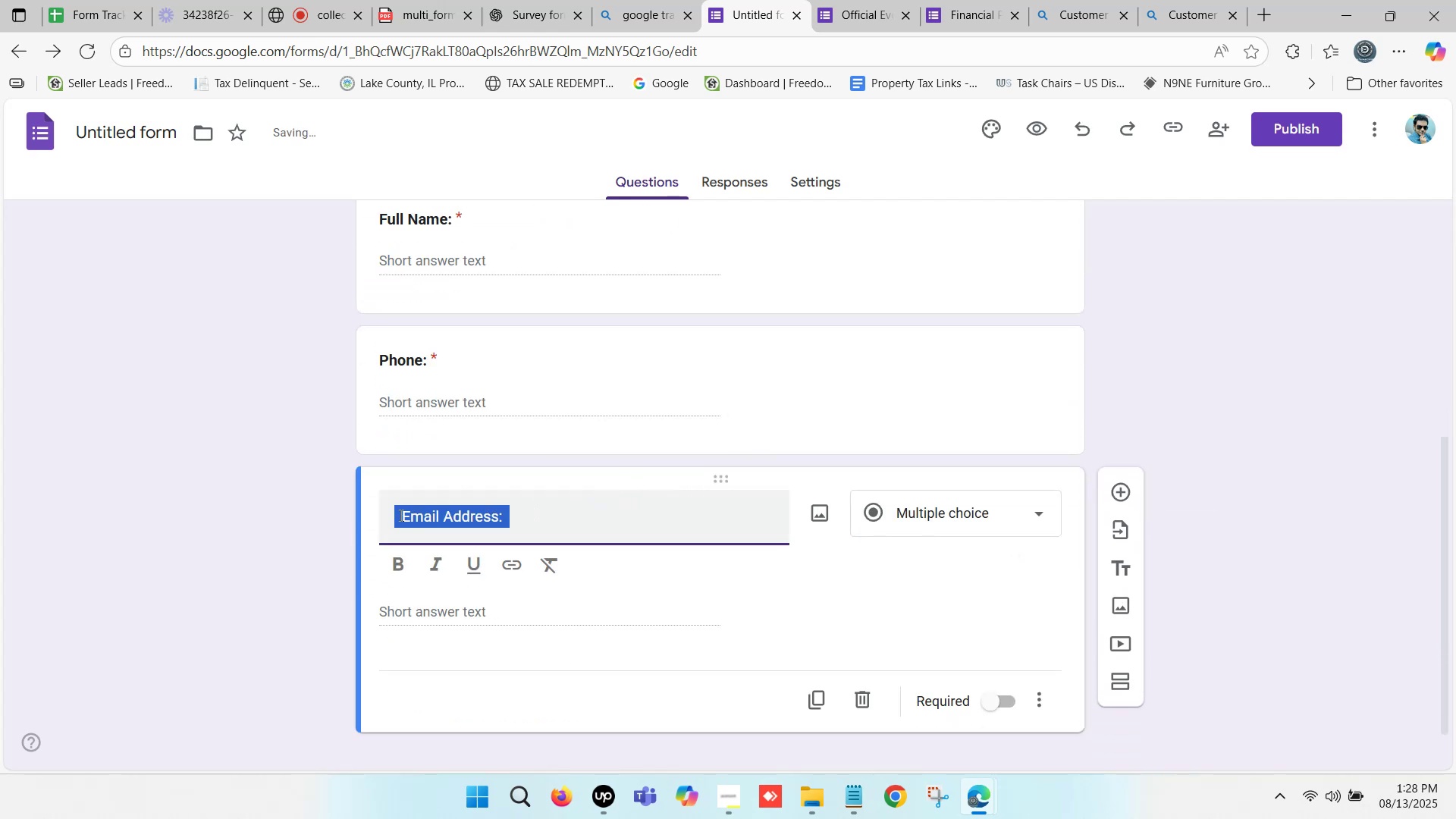 
left_click([399, 513])
 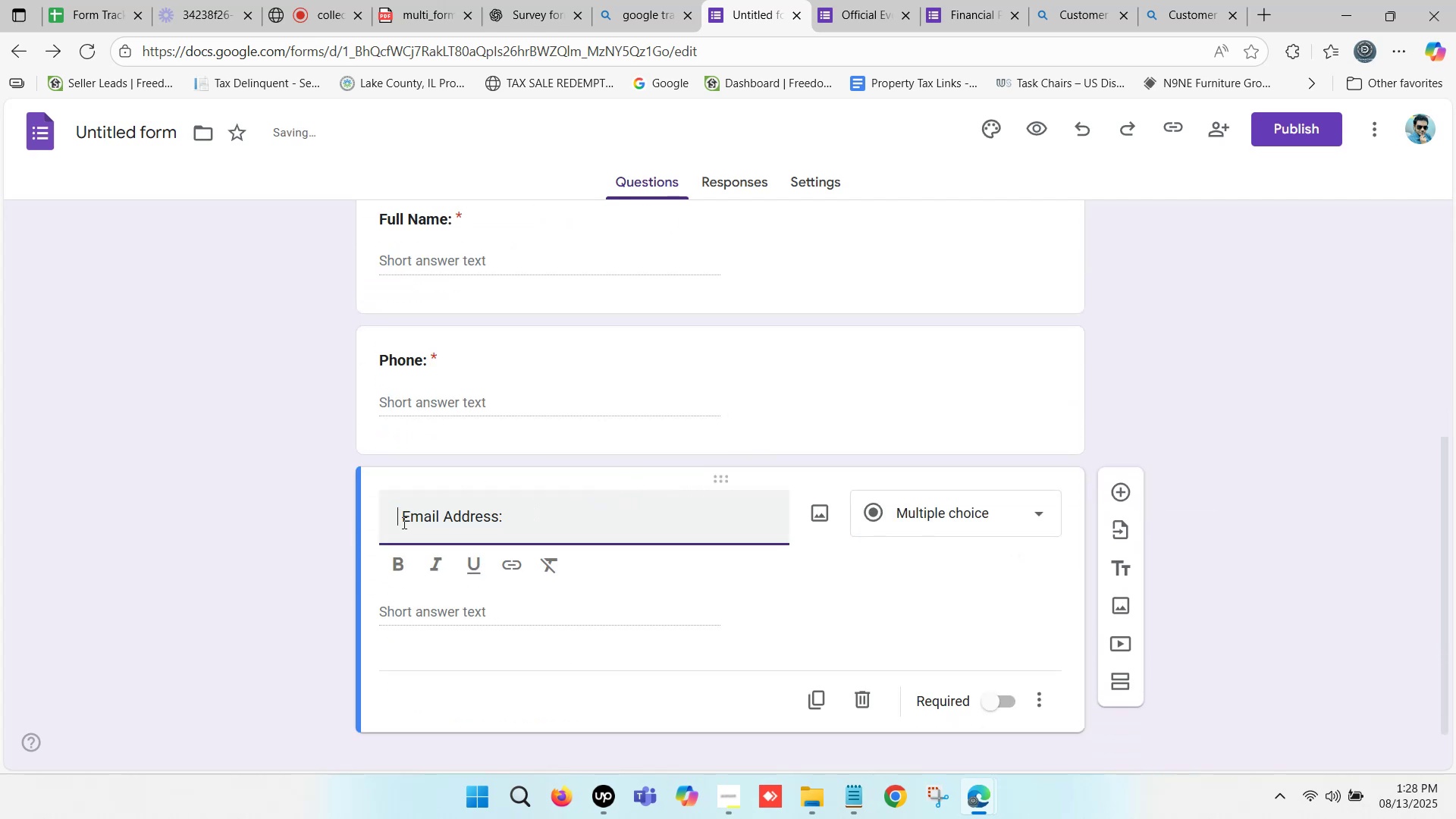 
left_click([403, 516])
 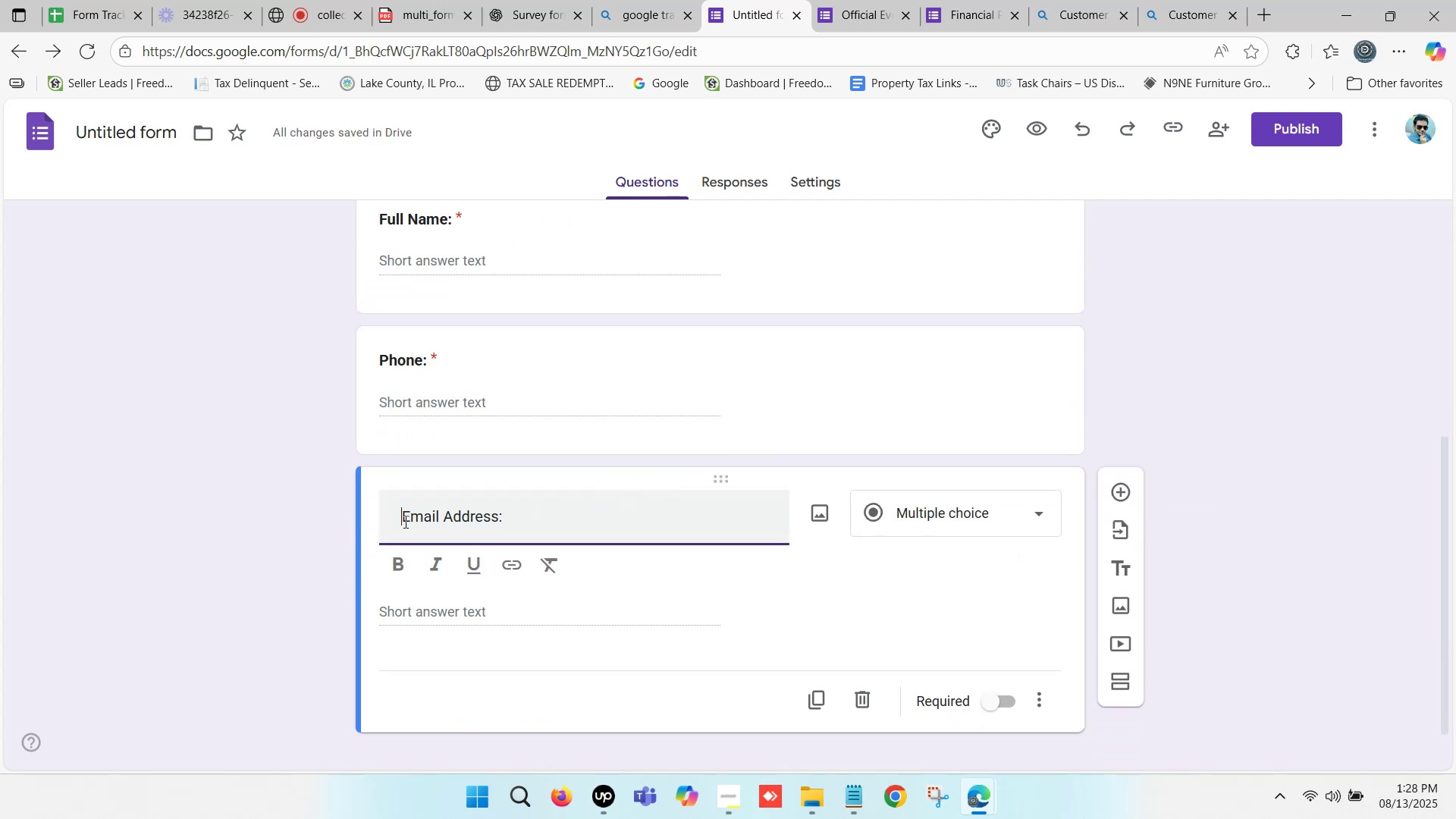 
hold_key(key=Backspace, duration=0.98)
 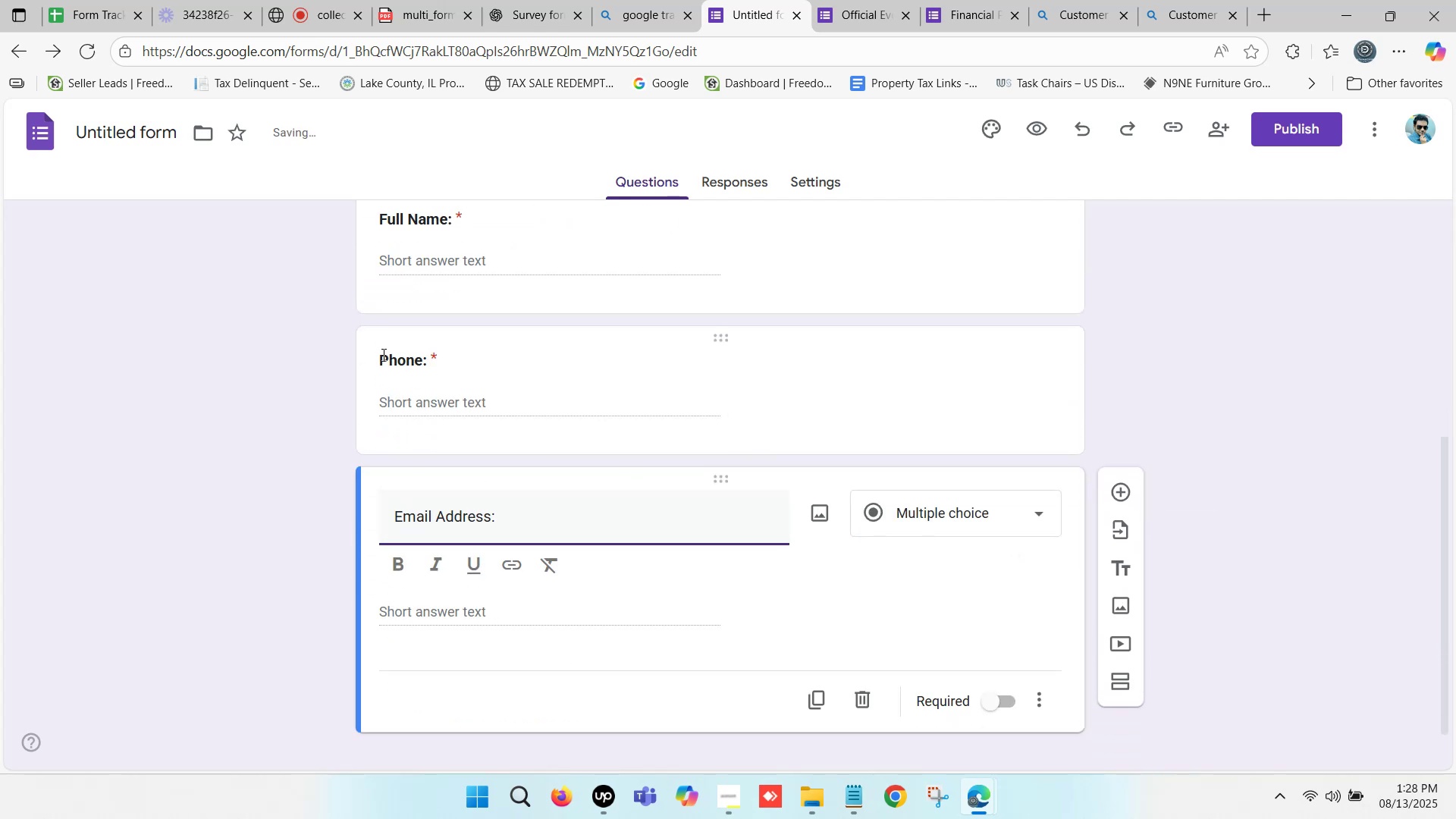 
left_click([381, 354])
 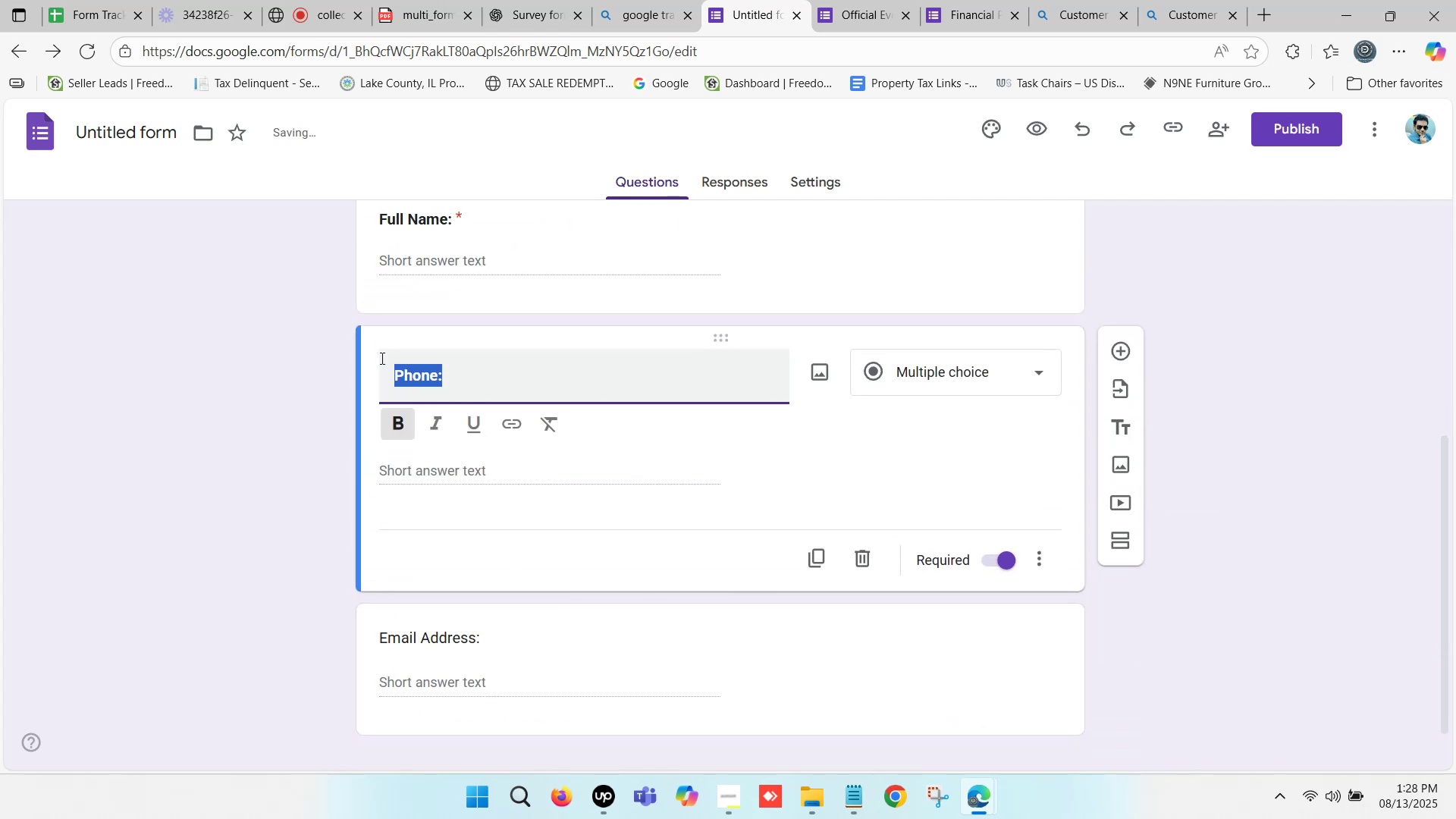 
left_click([381, 374])
 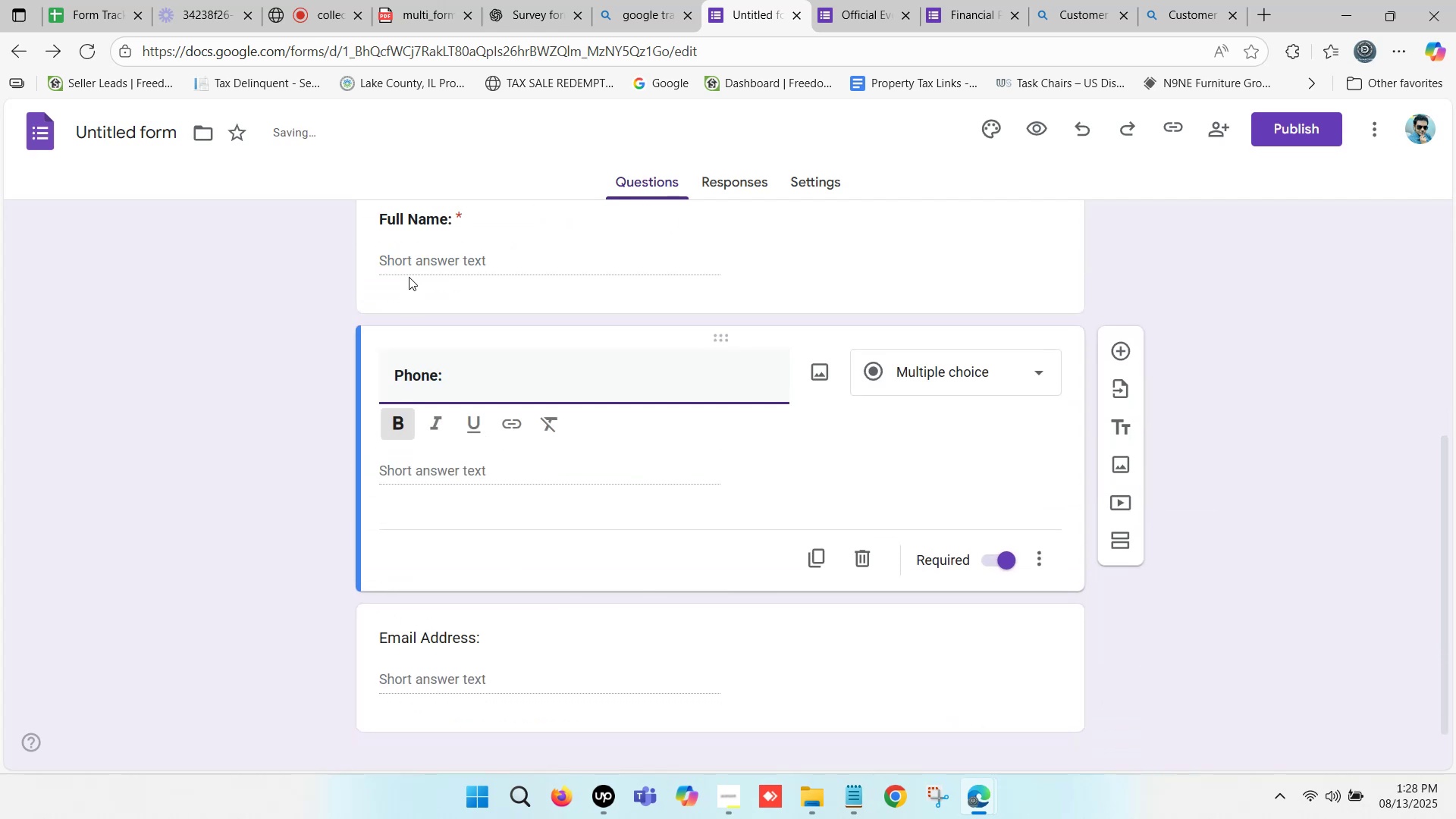 
scroll: coordinate [568, 462], scroll_direction: down, amount: 1.0
 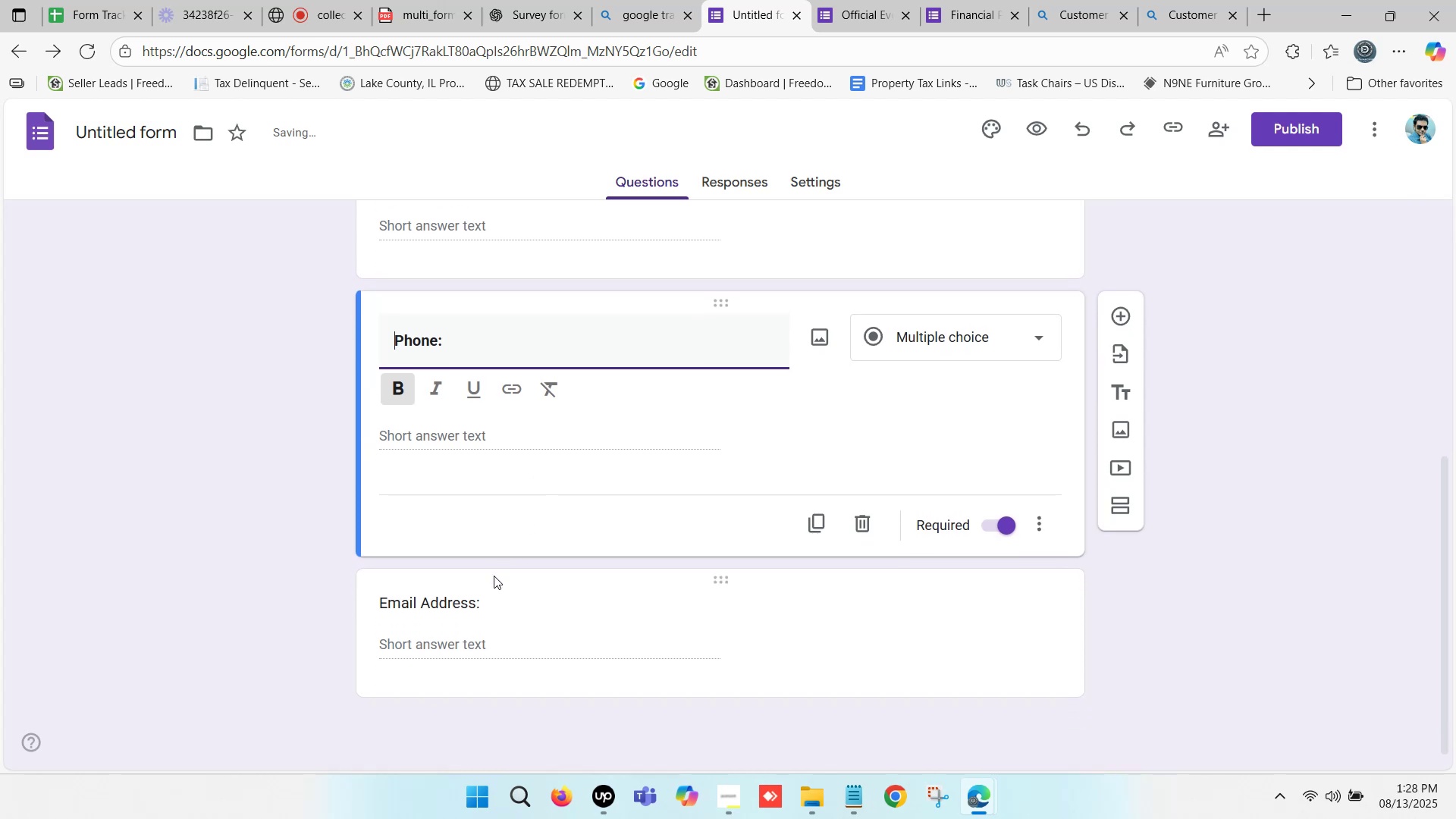 
left_click([486, 595])
 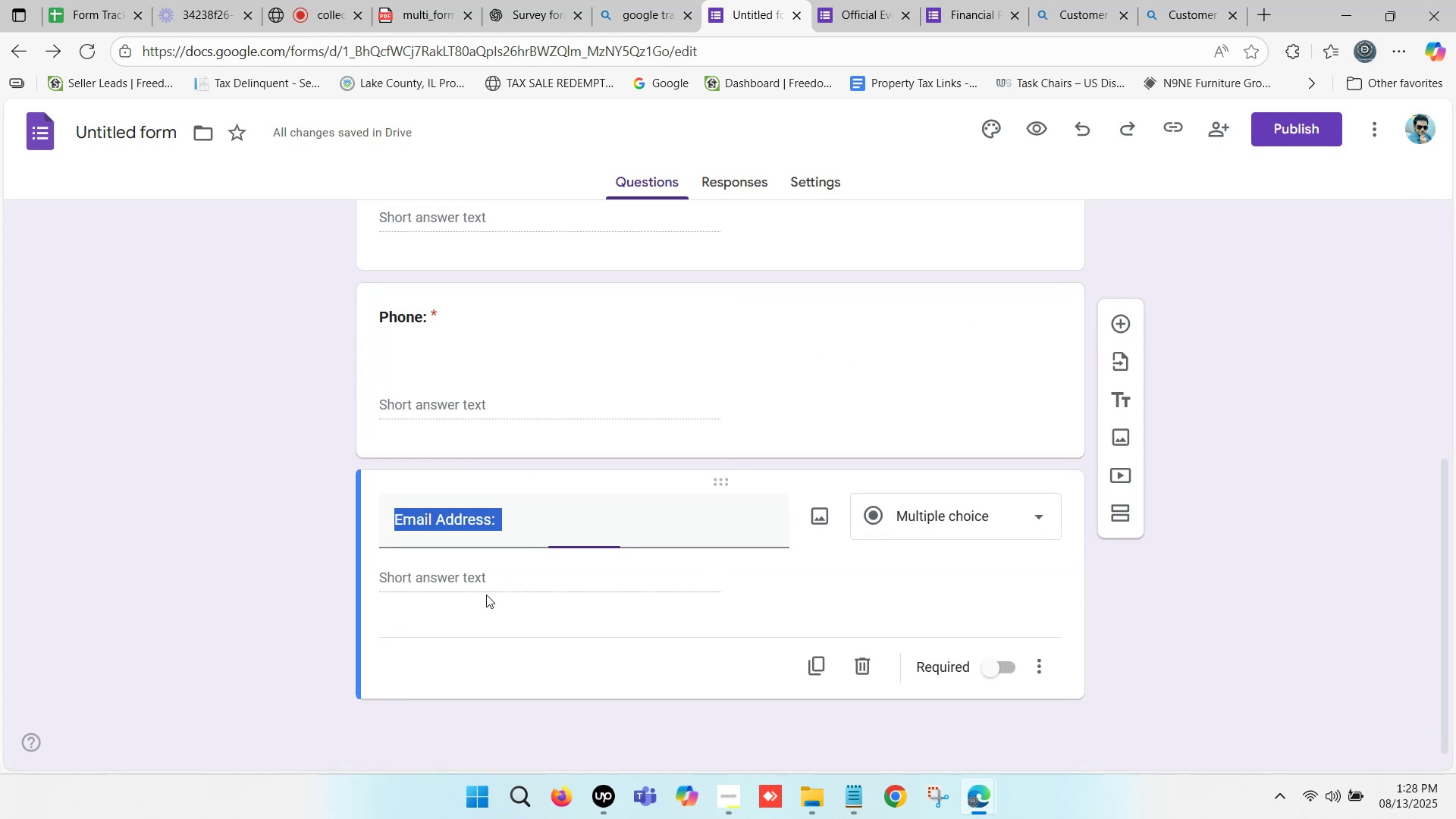 
scroll: coordinate [485, 586], scroll_direction: down, amount: 1.0
 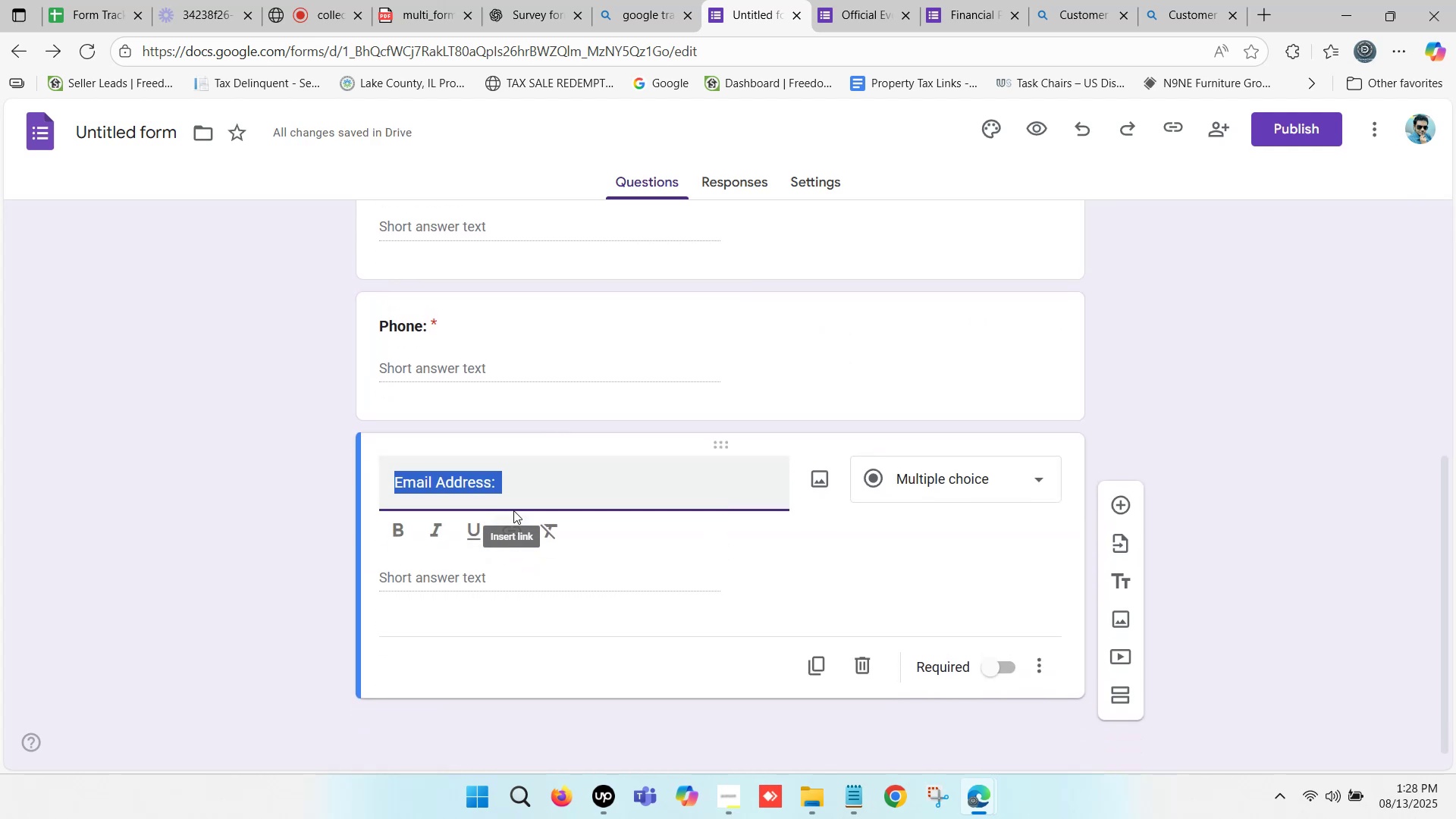 
left_click([504, 471])
 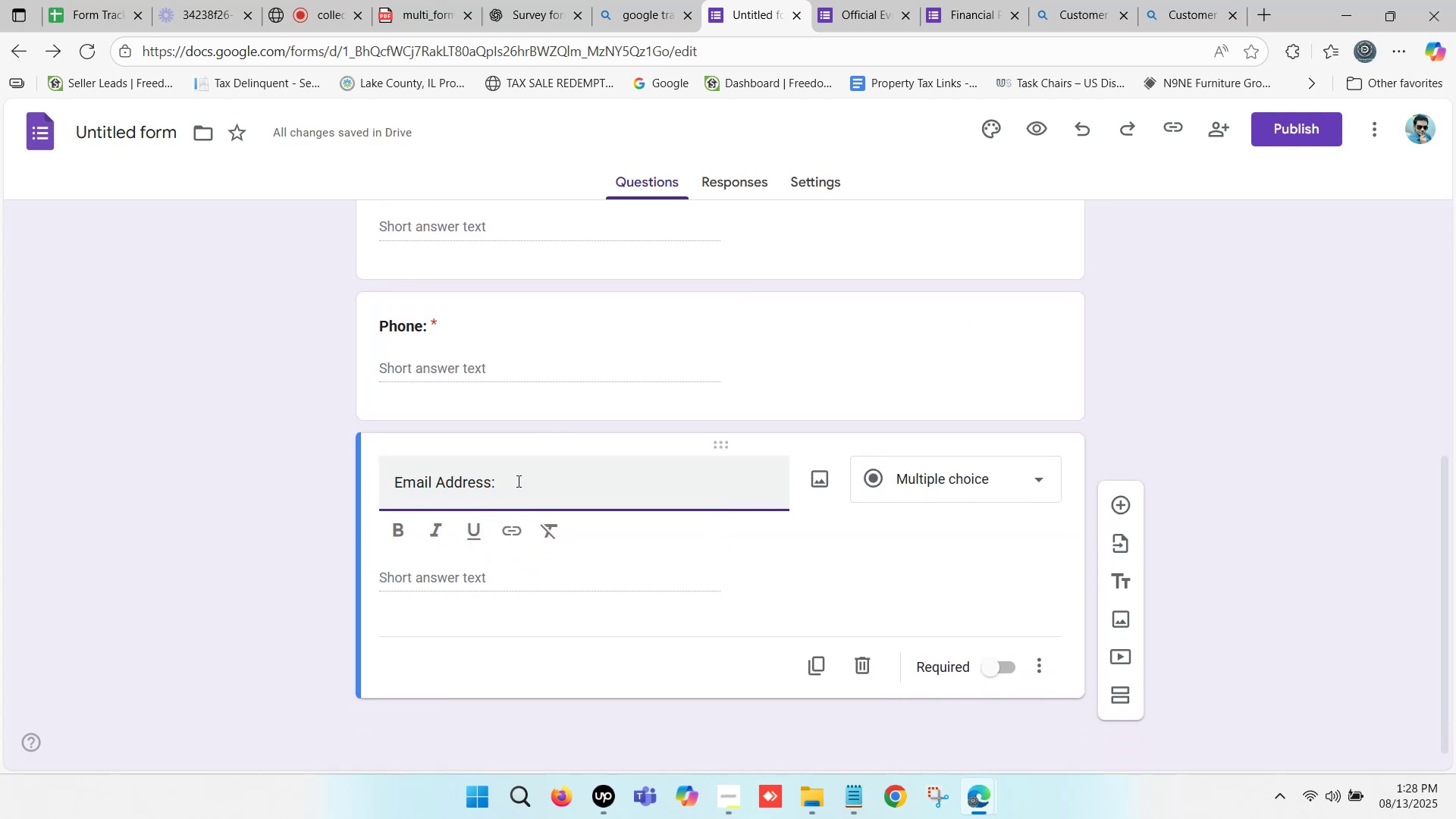 
key(Backspace)
 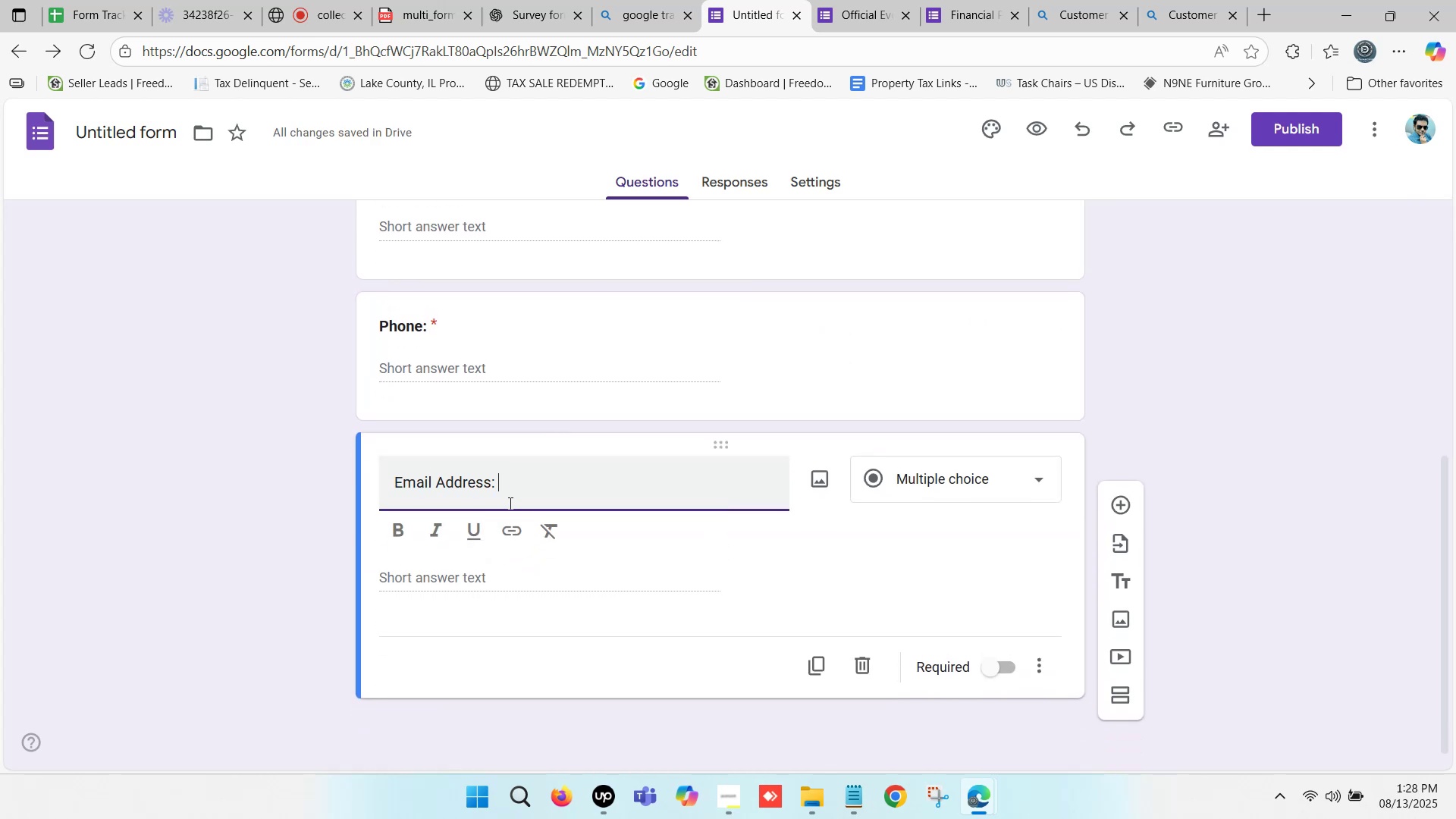 
key(Backspace)
 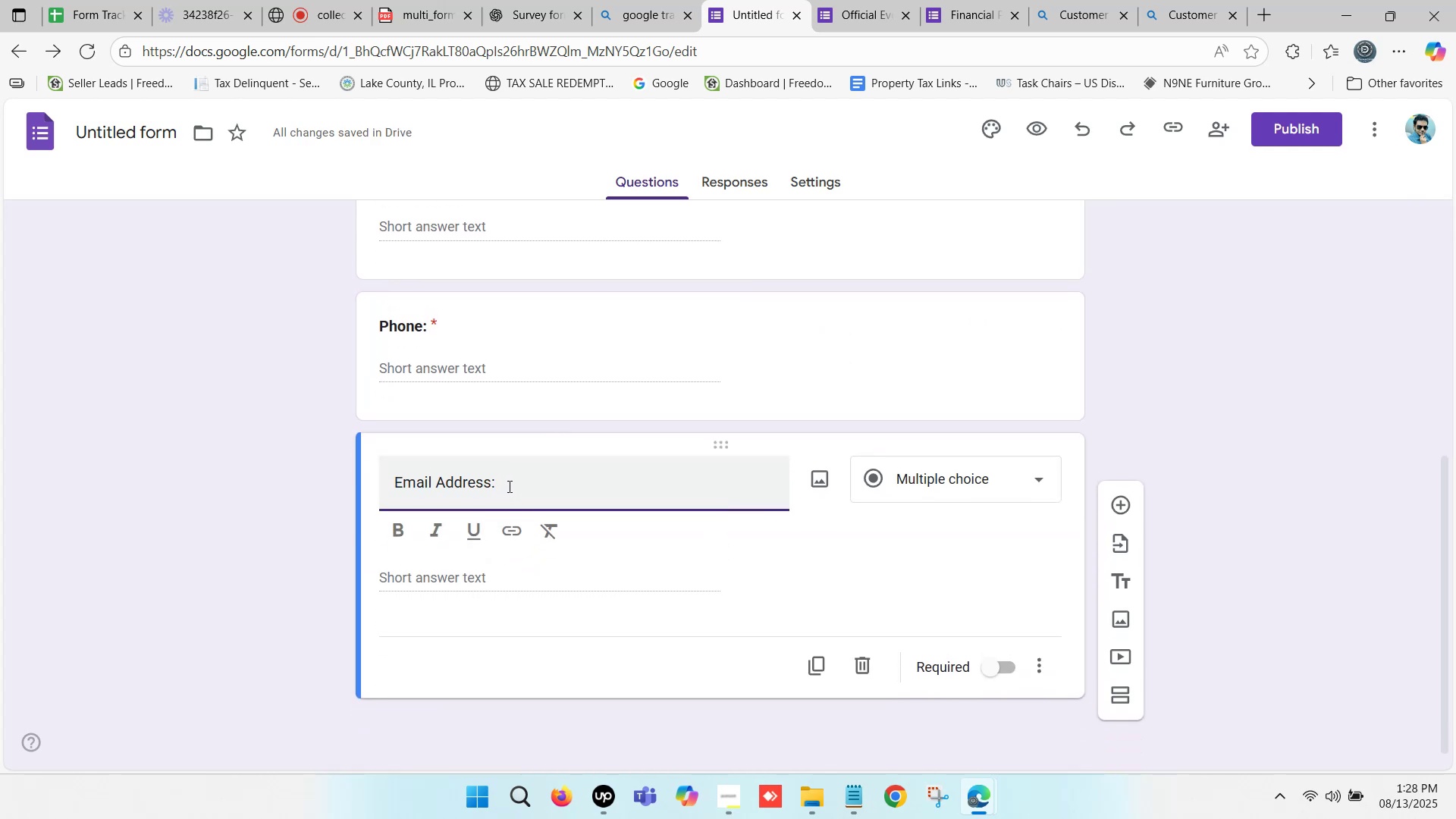 
left_click([508, 483])
 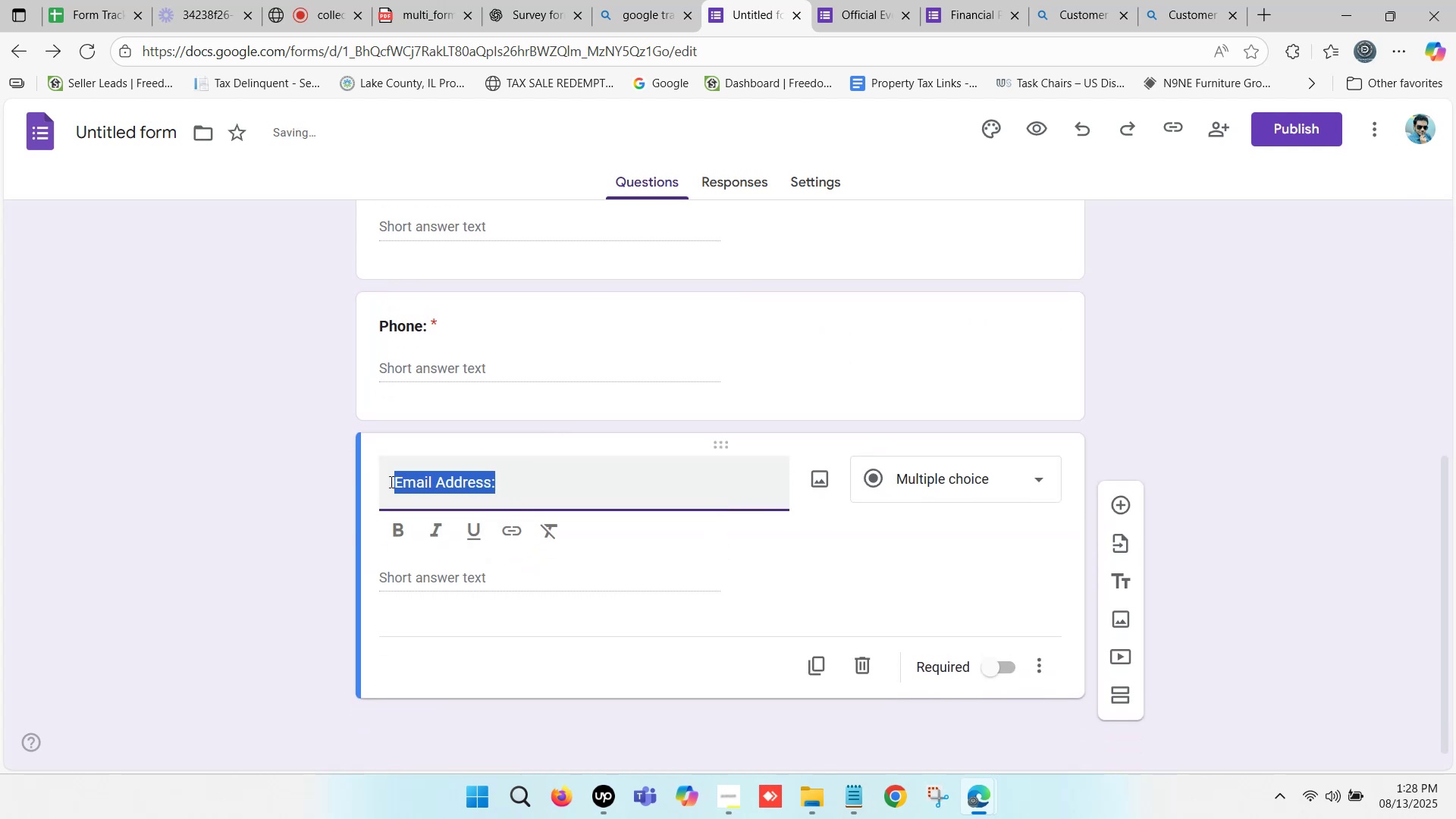 
left_click([399, 529])
 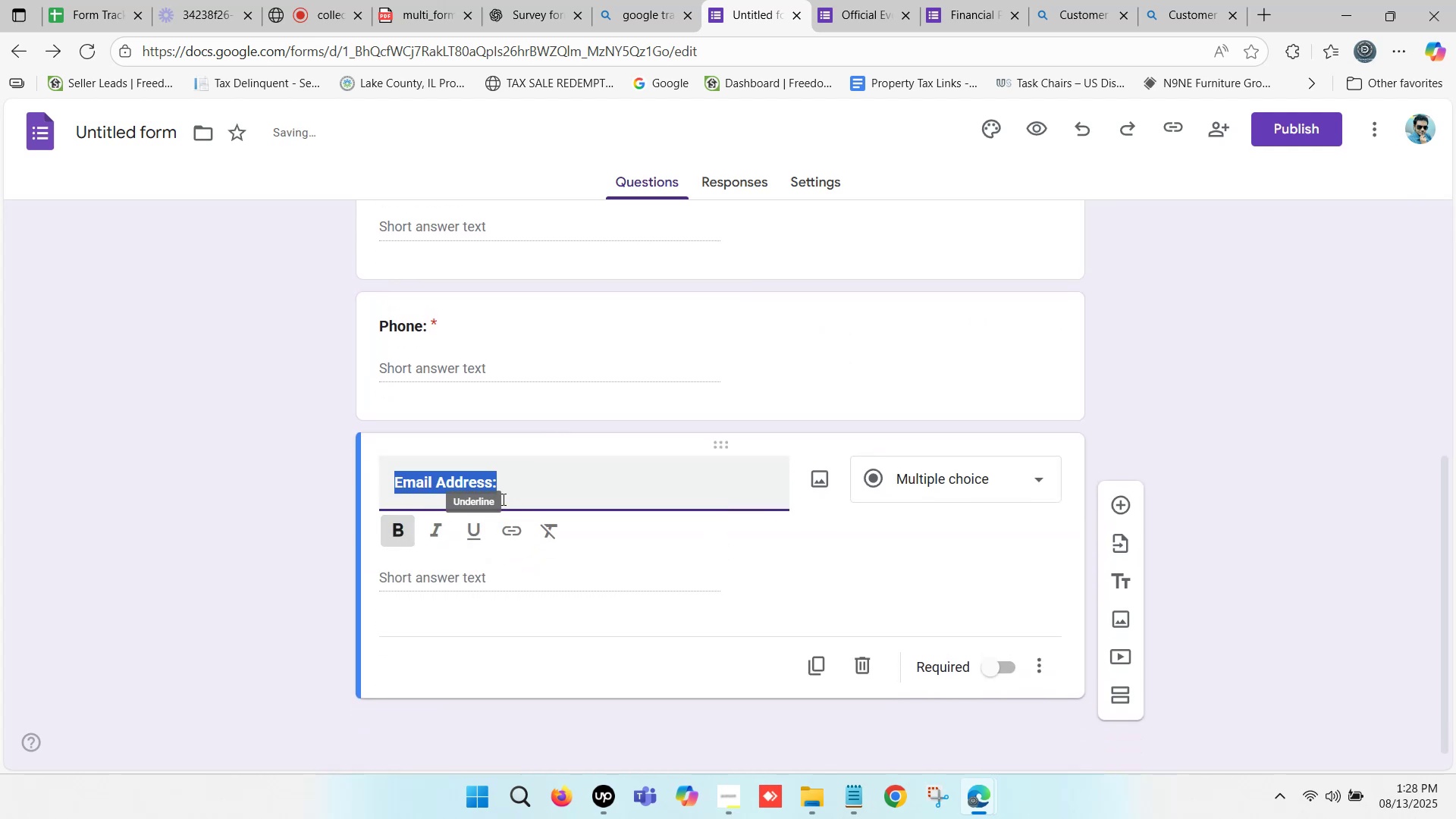 
left_click([519, 485])
 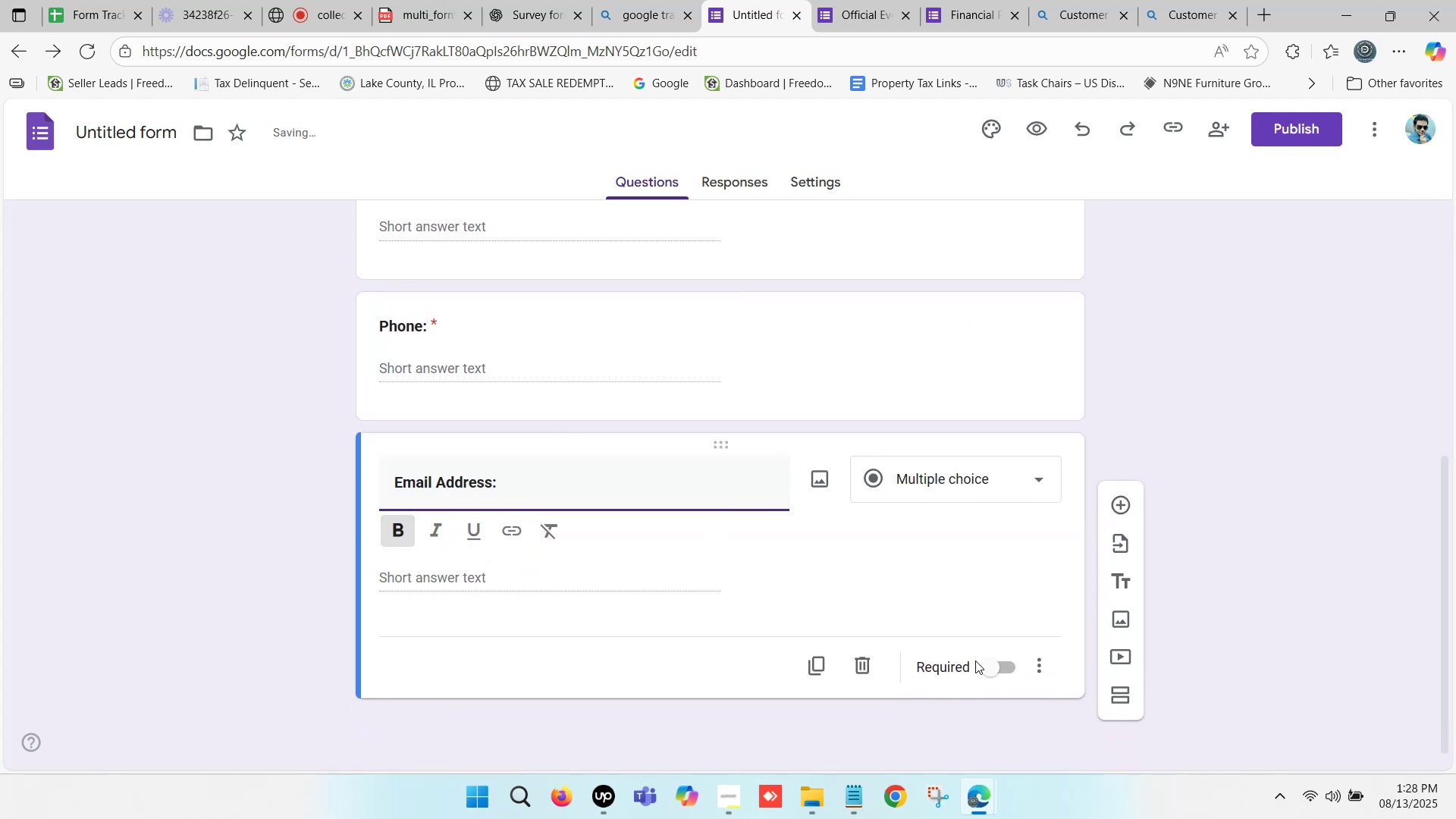 
left_click([996, 670])
 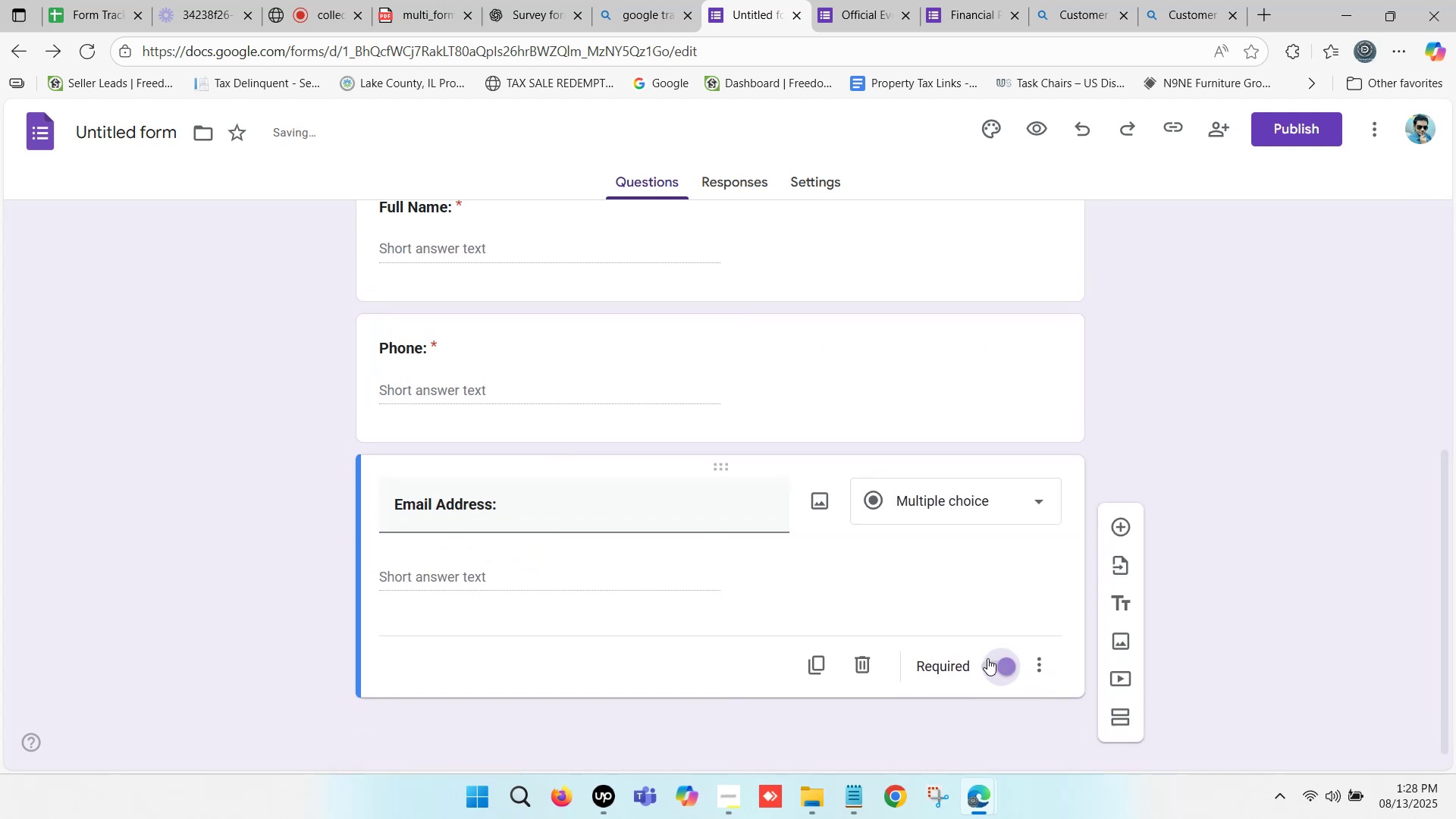 
scroll: coordinate [642, 471], scroll_direction: down, amount: 4.0
 